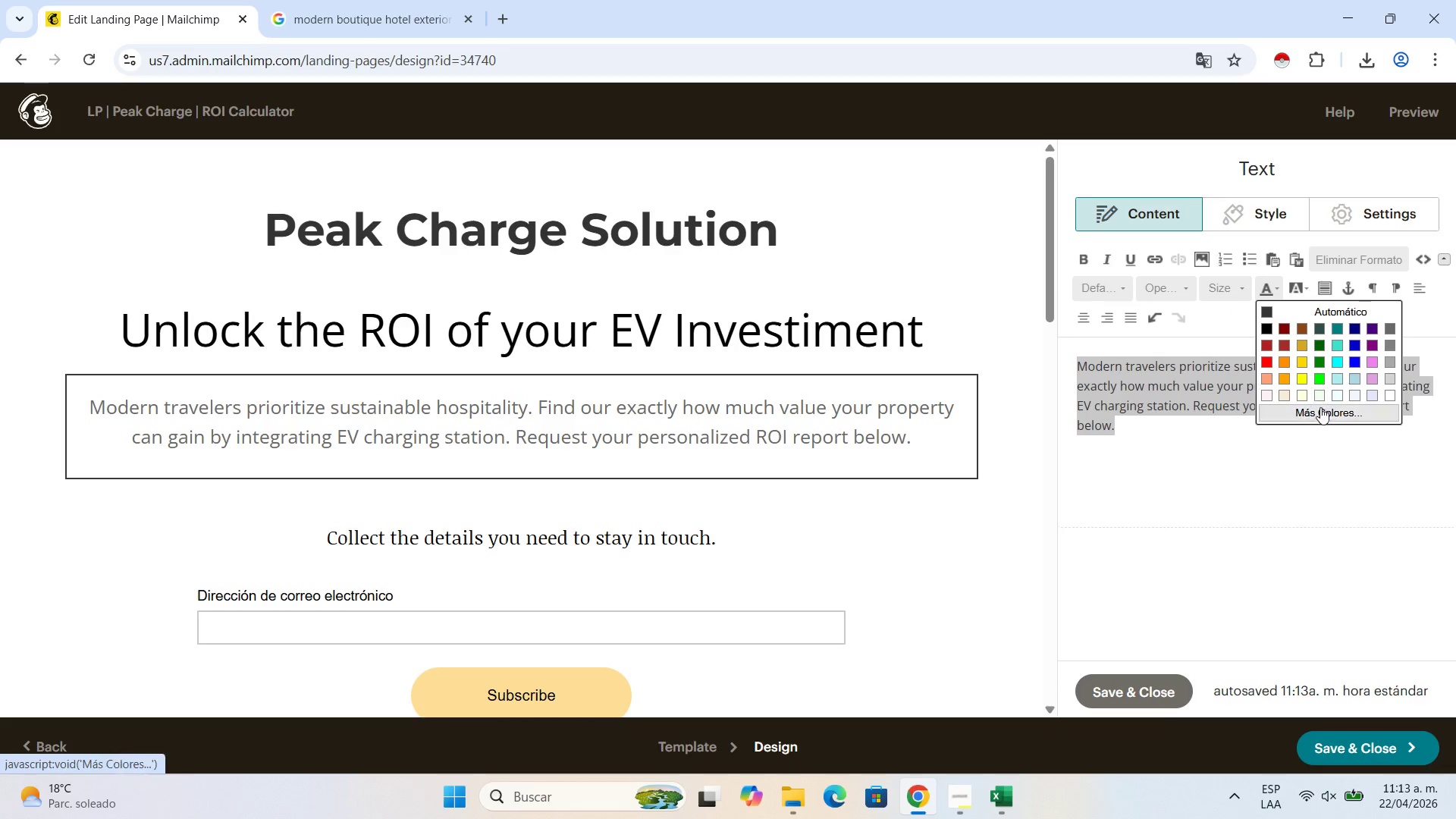 
left_click([1319, 409])
 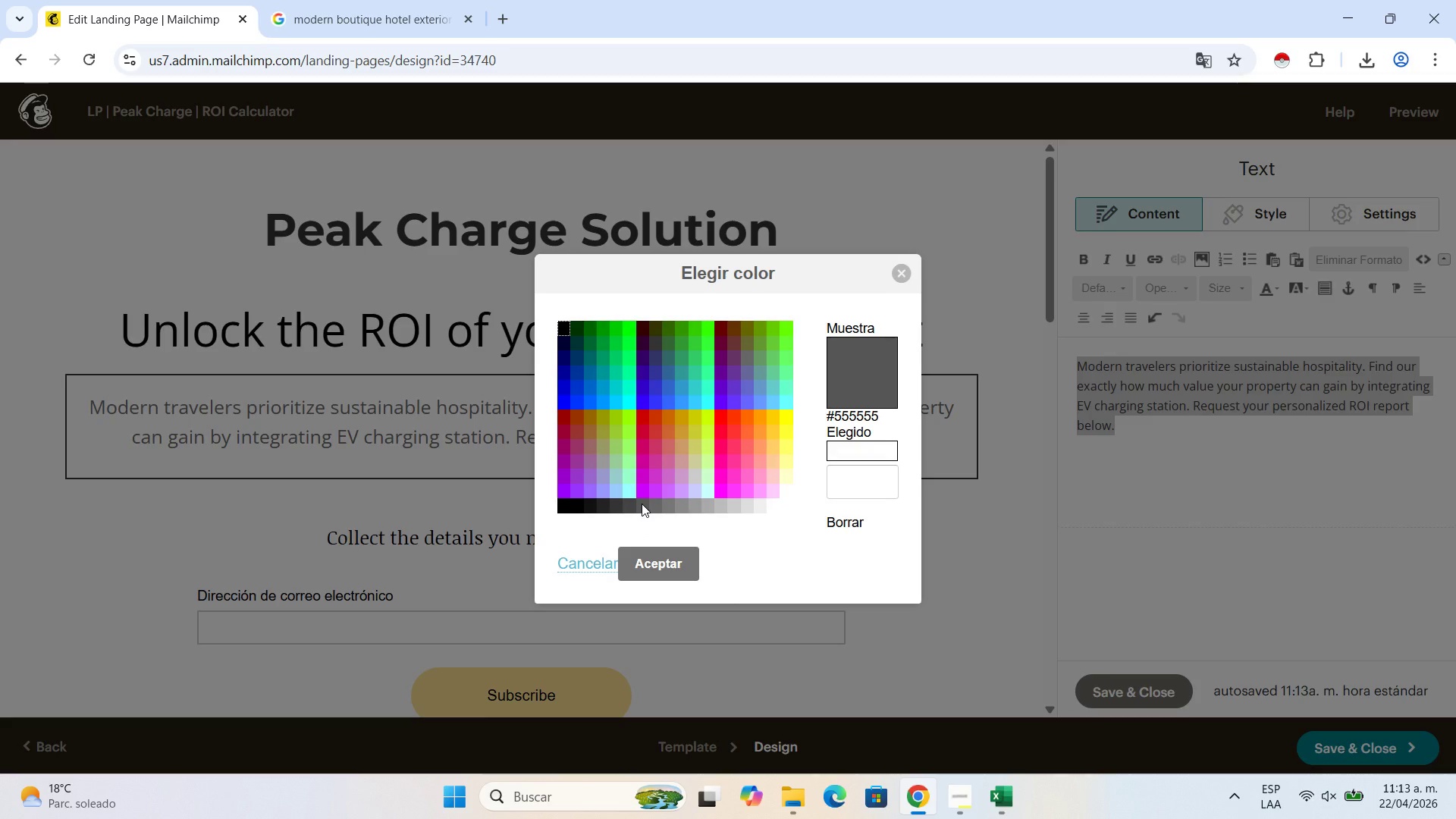 
left_click([642, 504])
 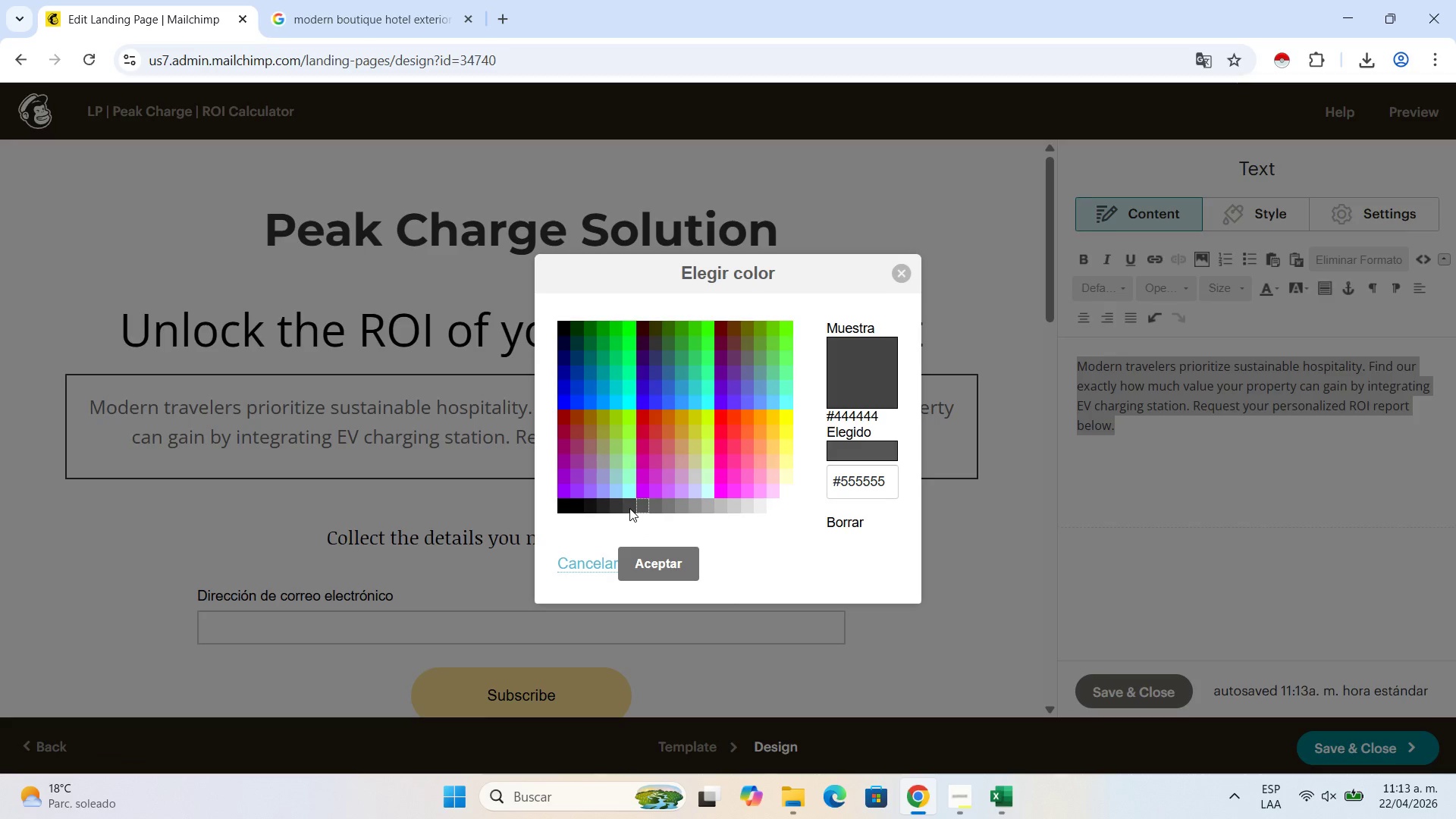 
left_click([629, 508])
 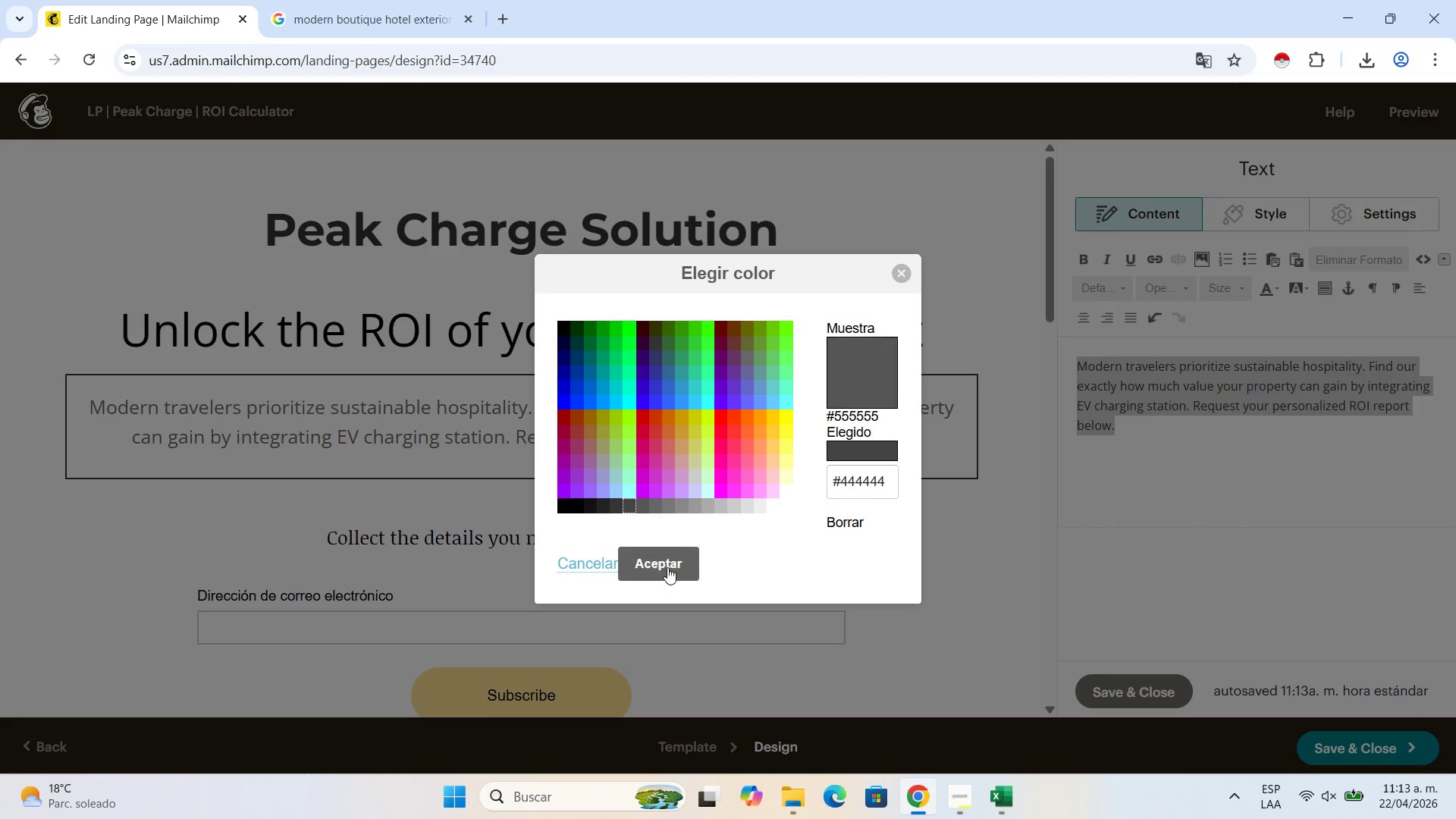 
left_click([667, 567])
 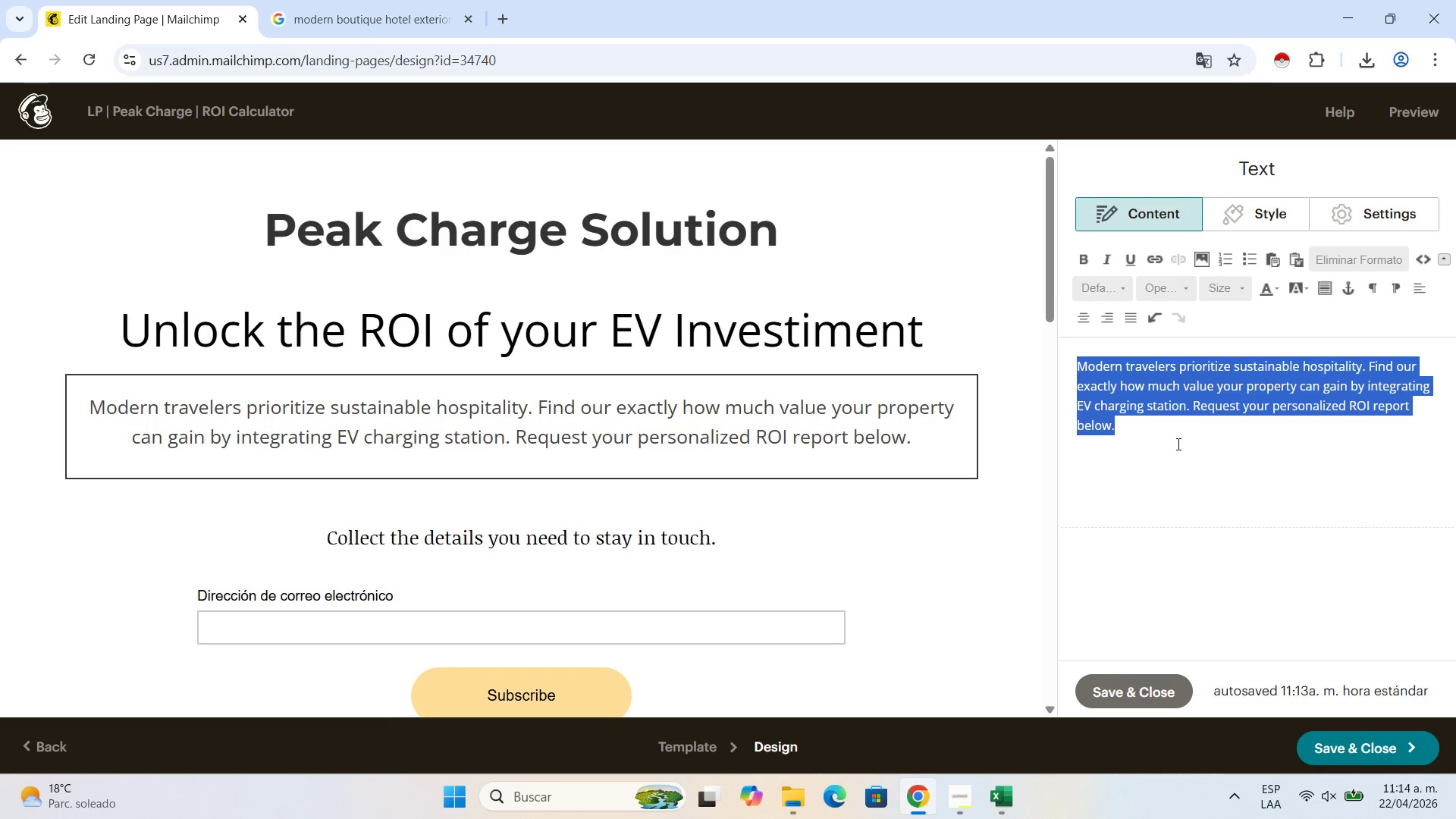 
left_click([1175, 438])
 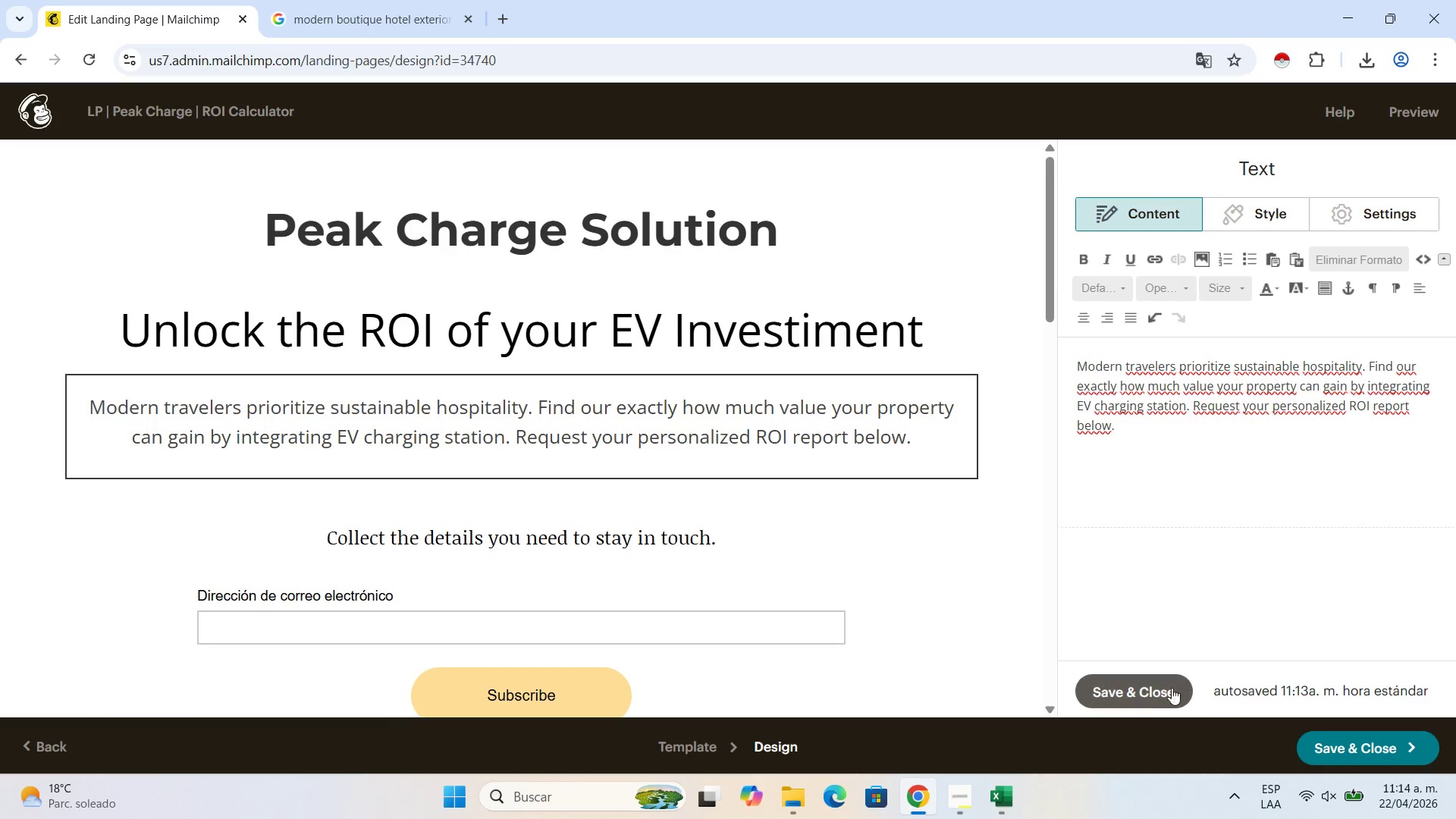 
left_click([1161, 690])
 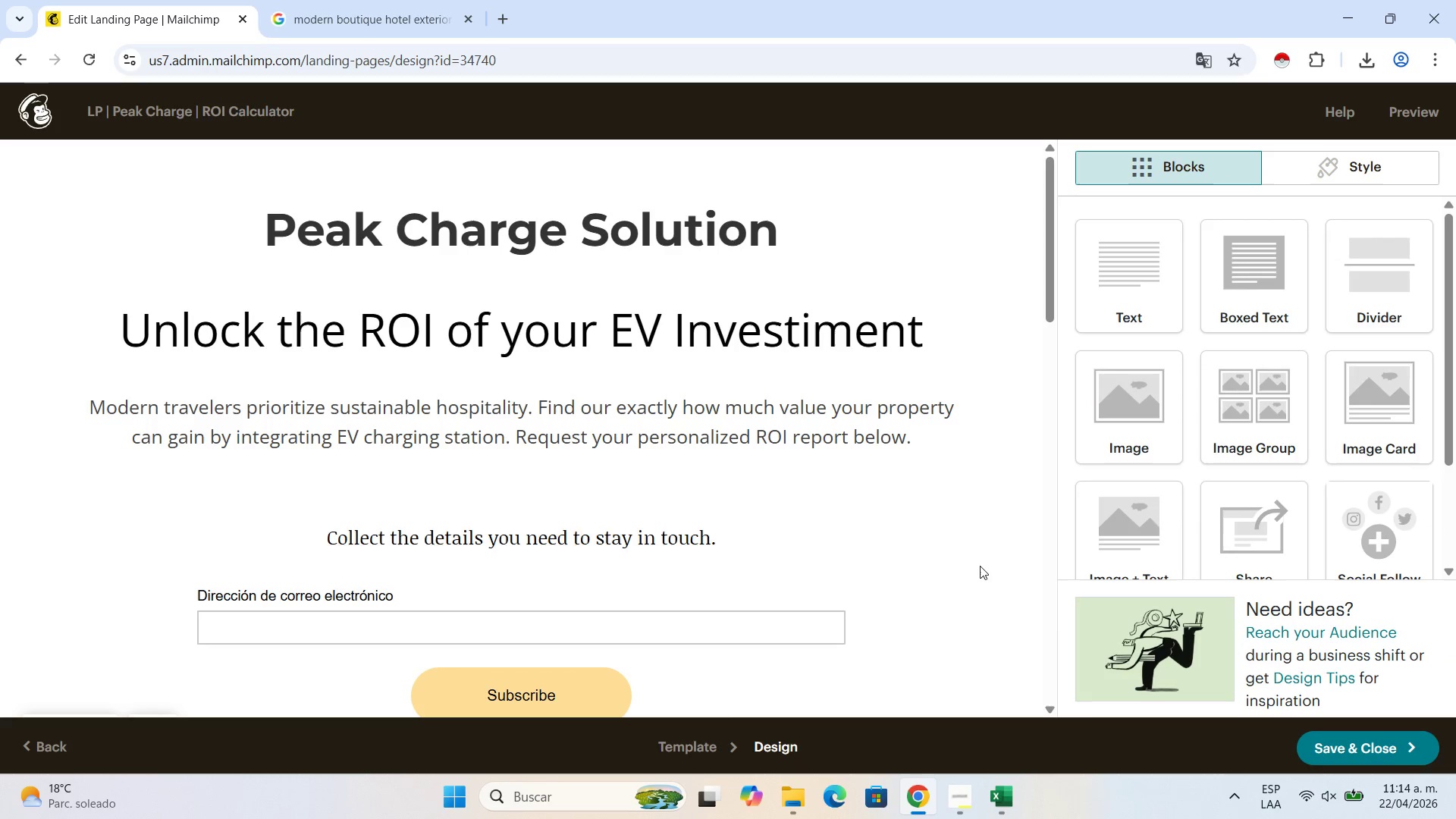 
mouse_move([890, 515])
 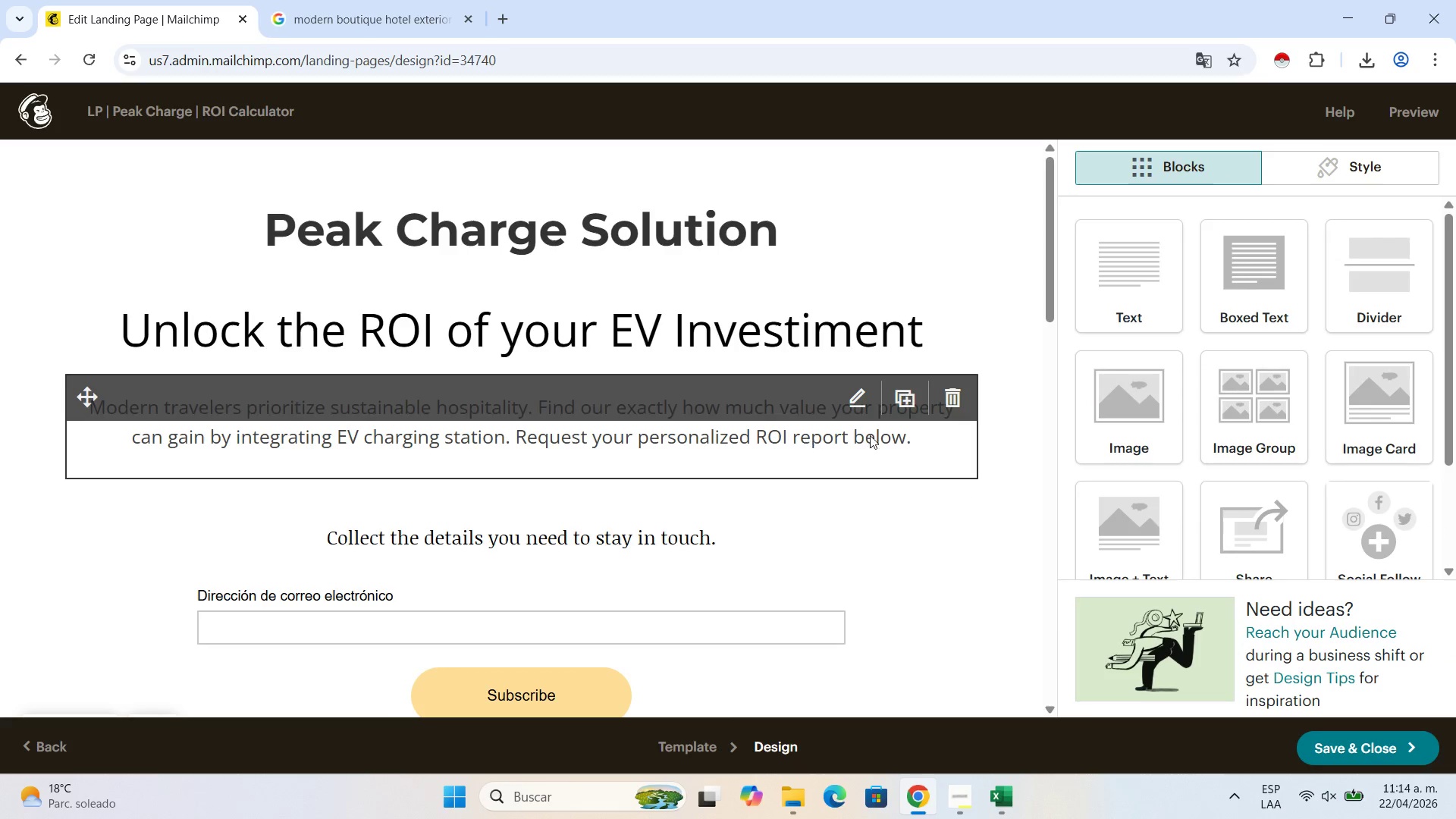 
scroll: coordinate [871, 450], scroll_direction: down, amount: 2.0
 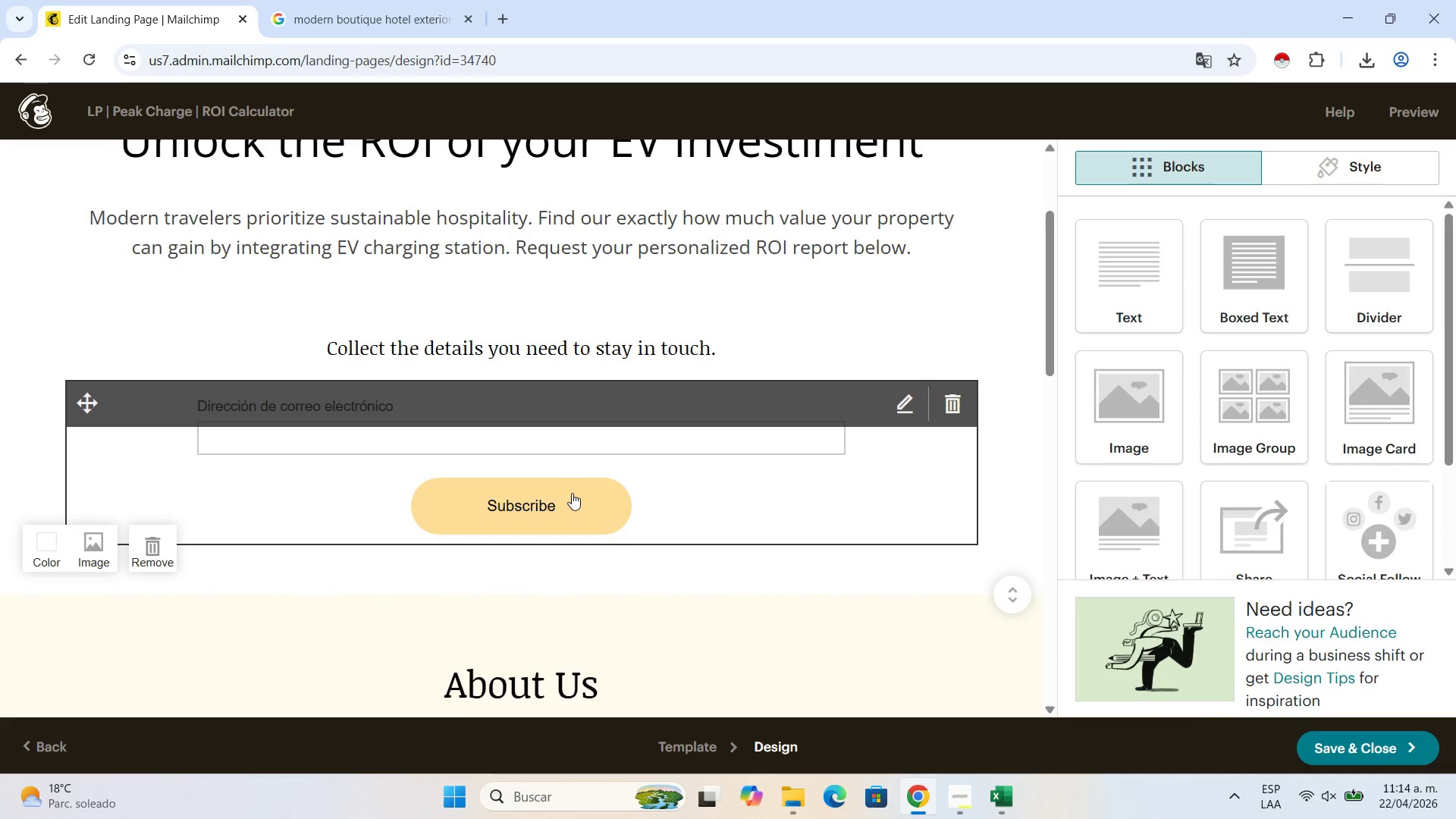 
left_click([620, 453])
 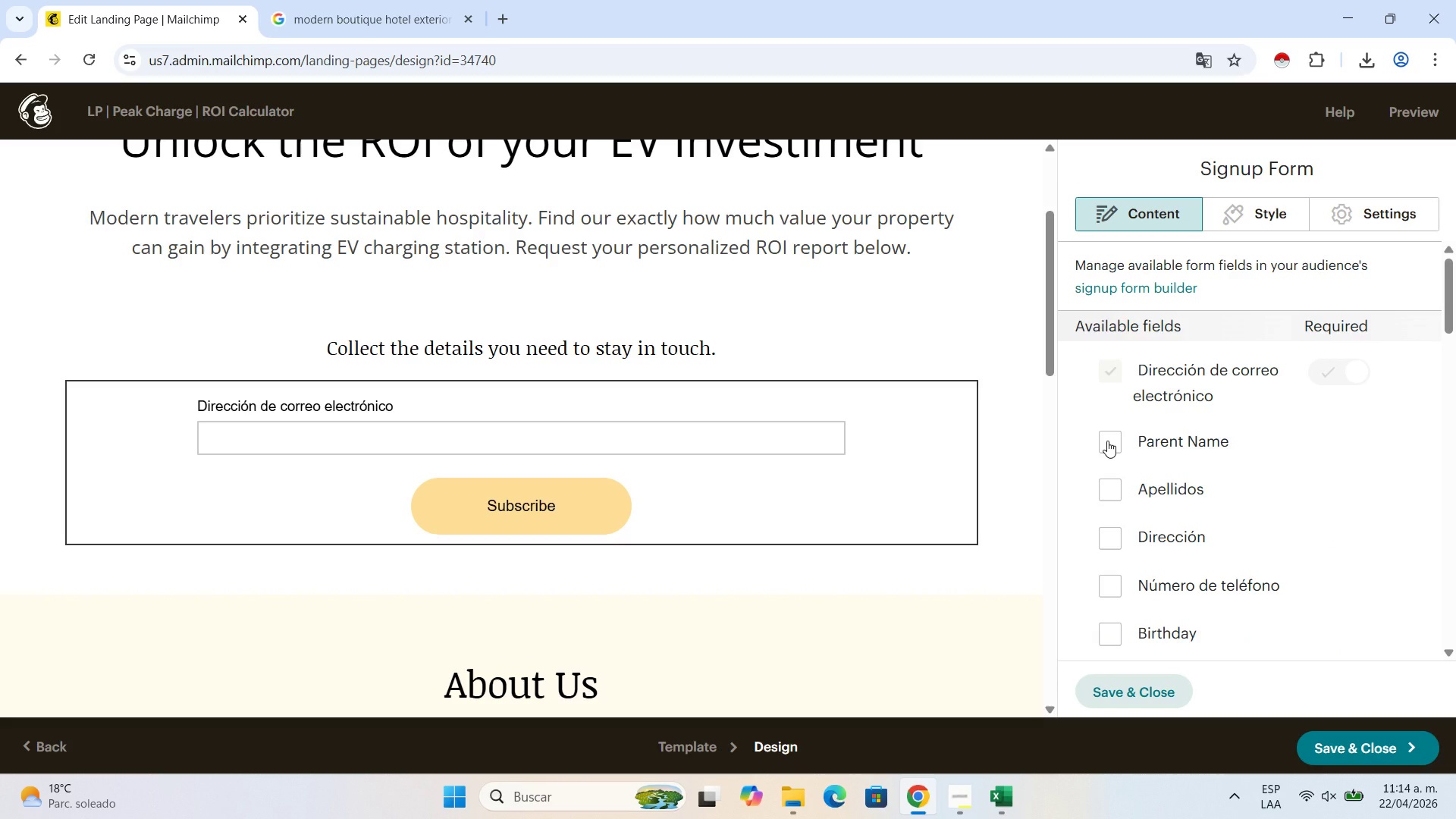 
wait(8.67)
 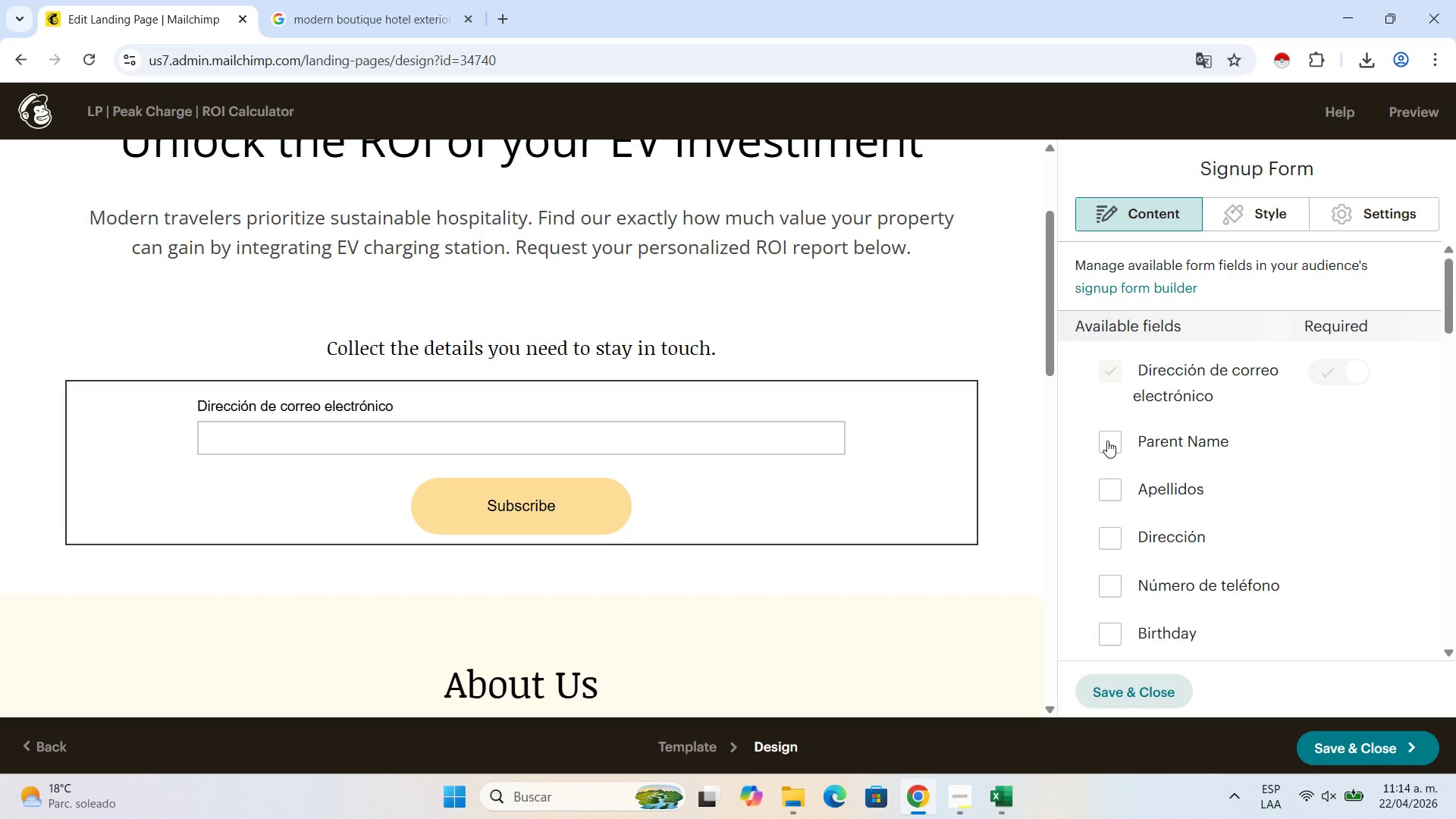 
left_click([1111, 439])
 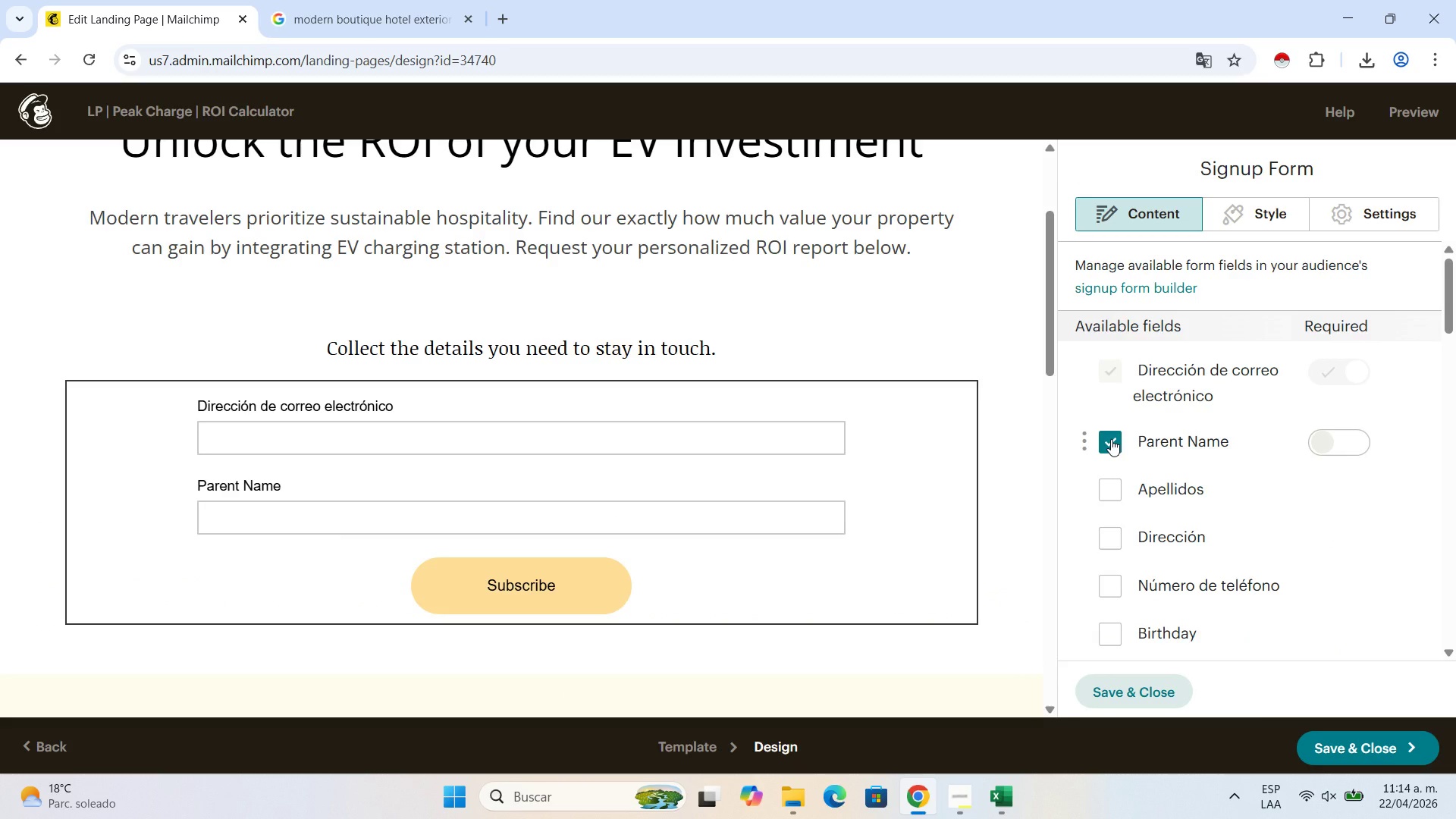 
wait(6.19)
 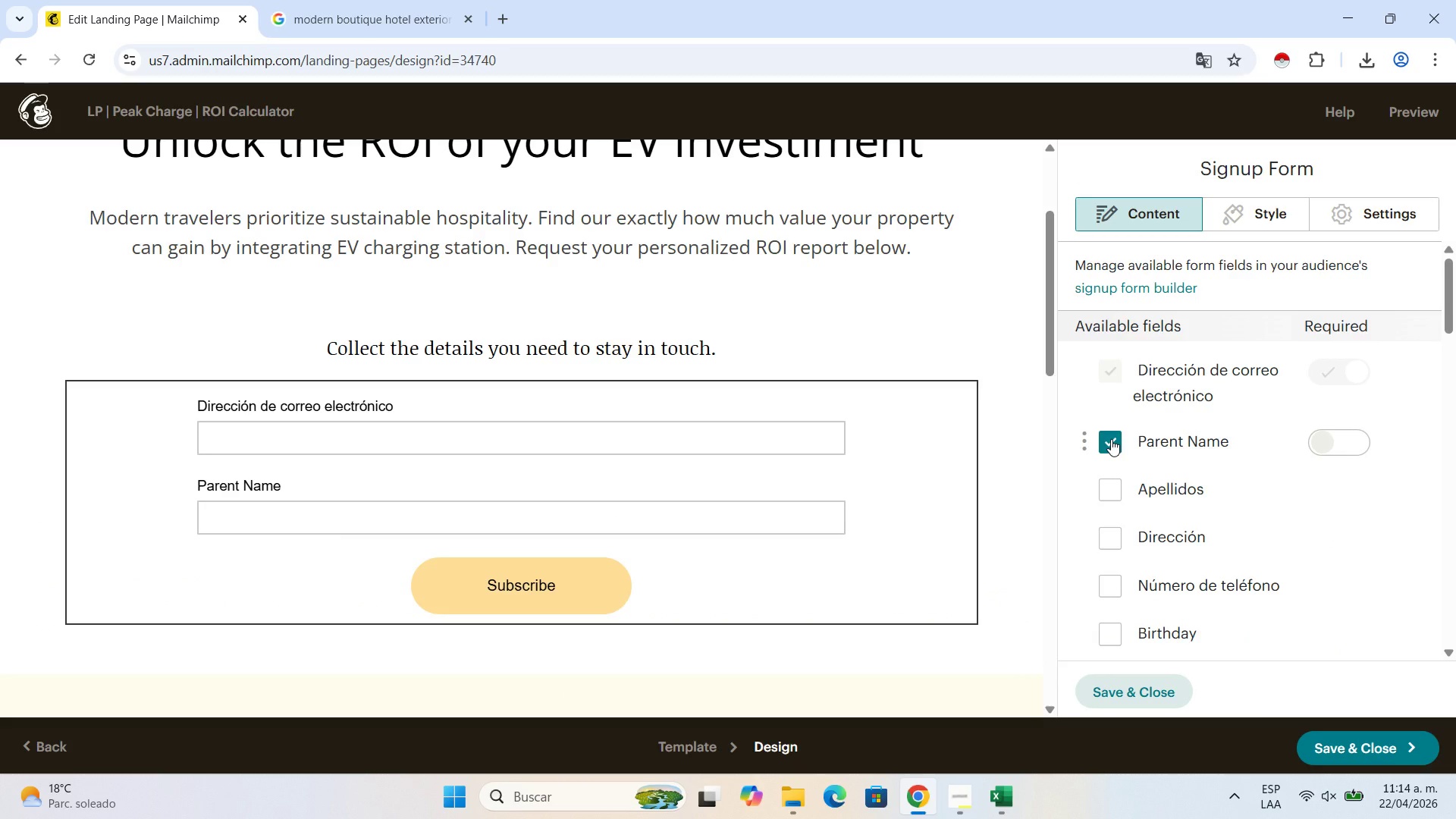 
scroll: coordinate [1138, 507], scroll_direction: down, amount: 10.0
 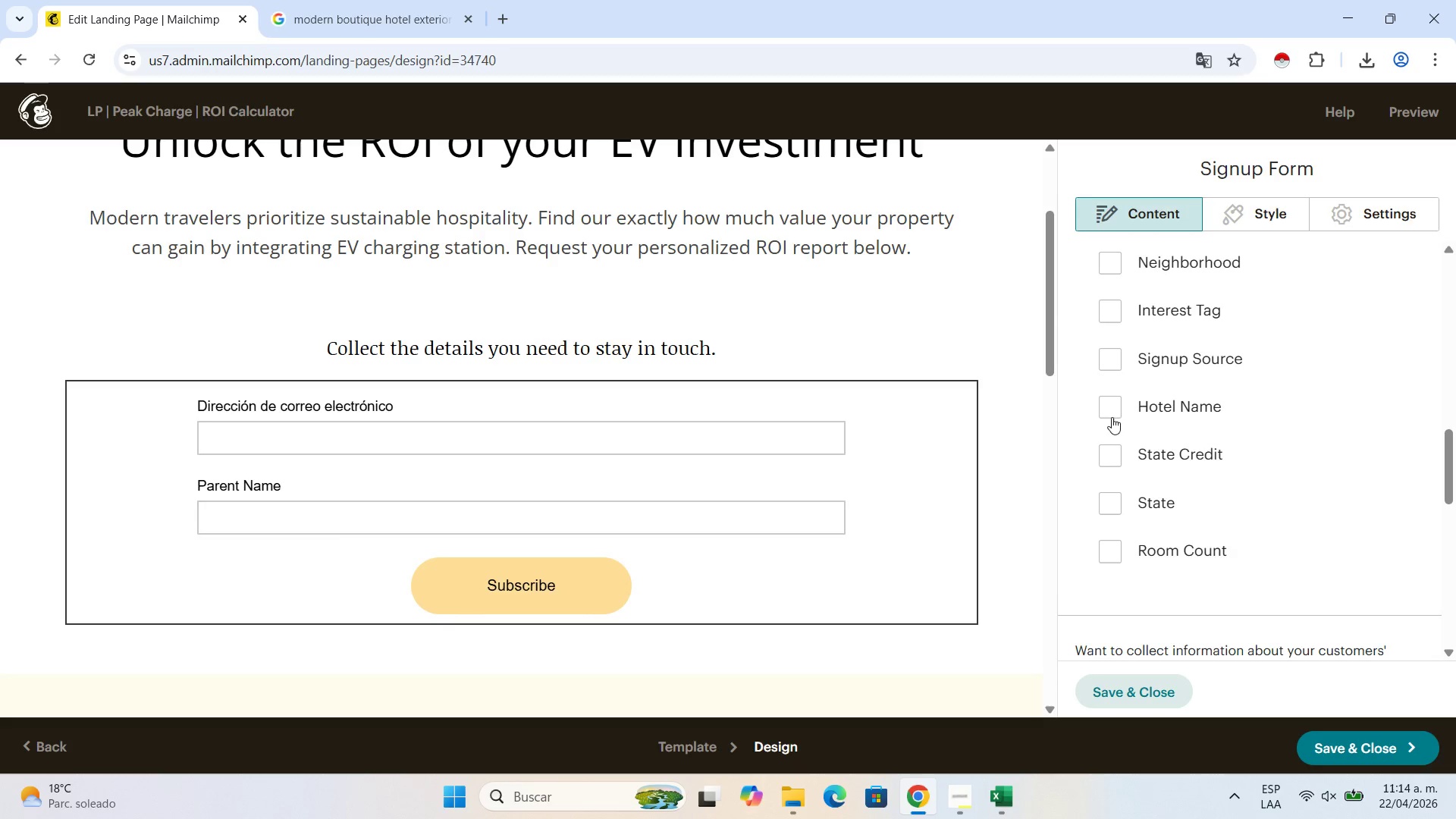 
left_click([1116, 406])
 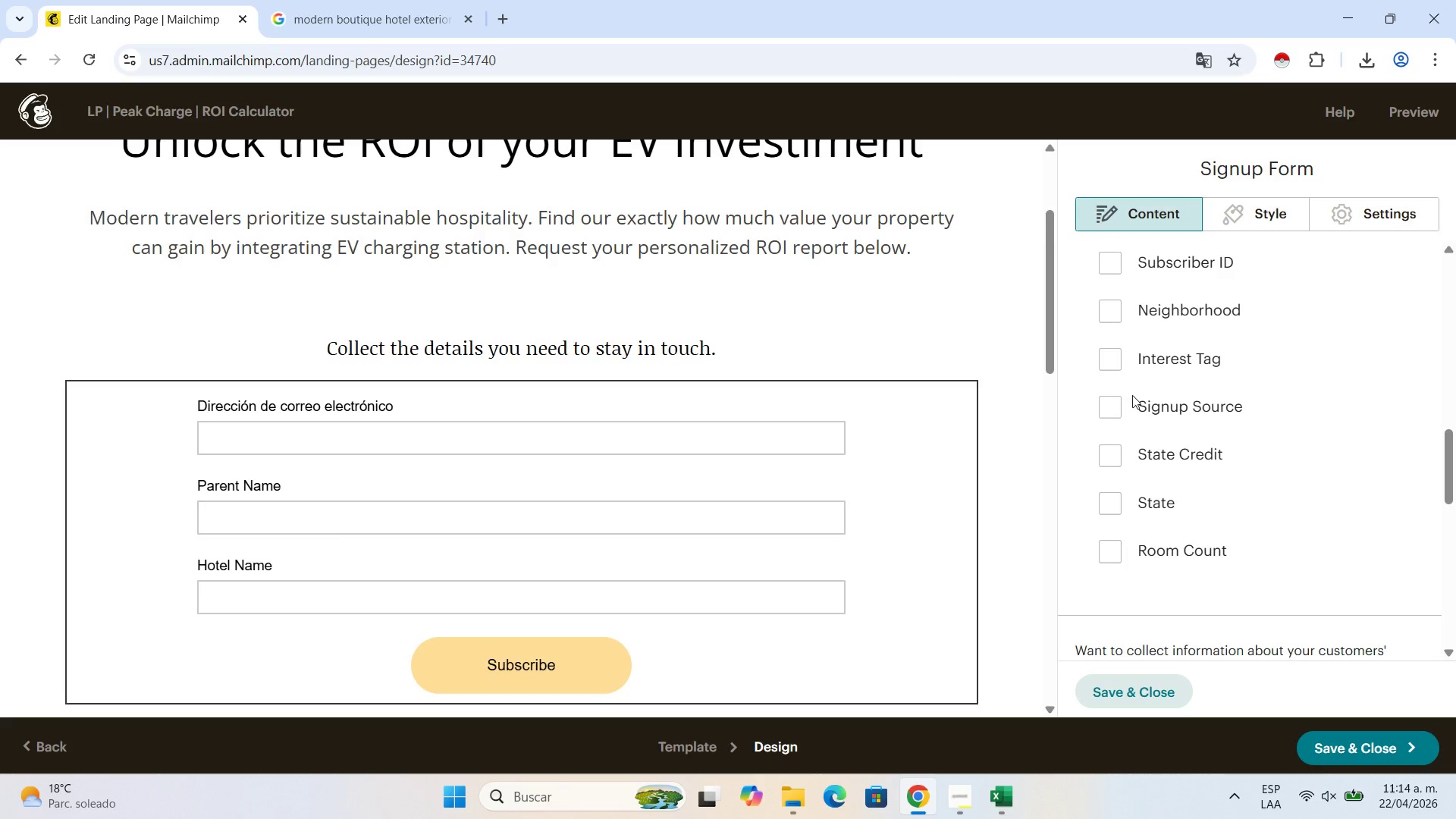 
wait(11.36)
 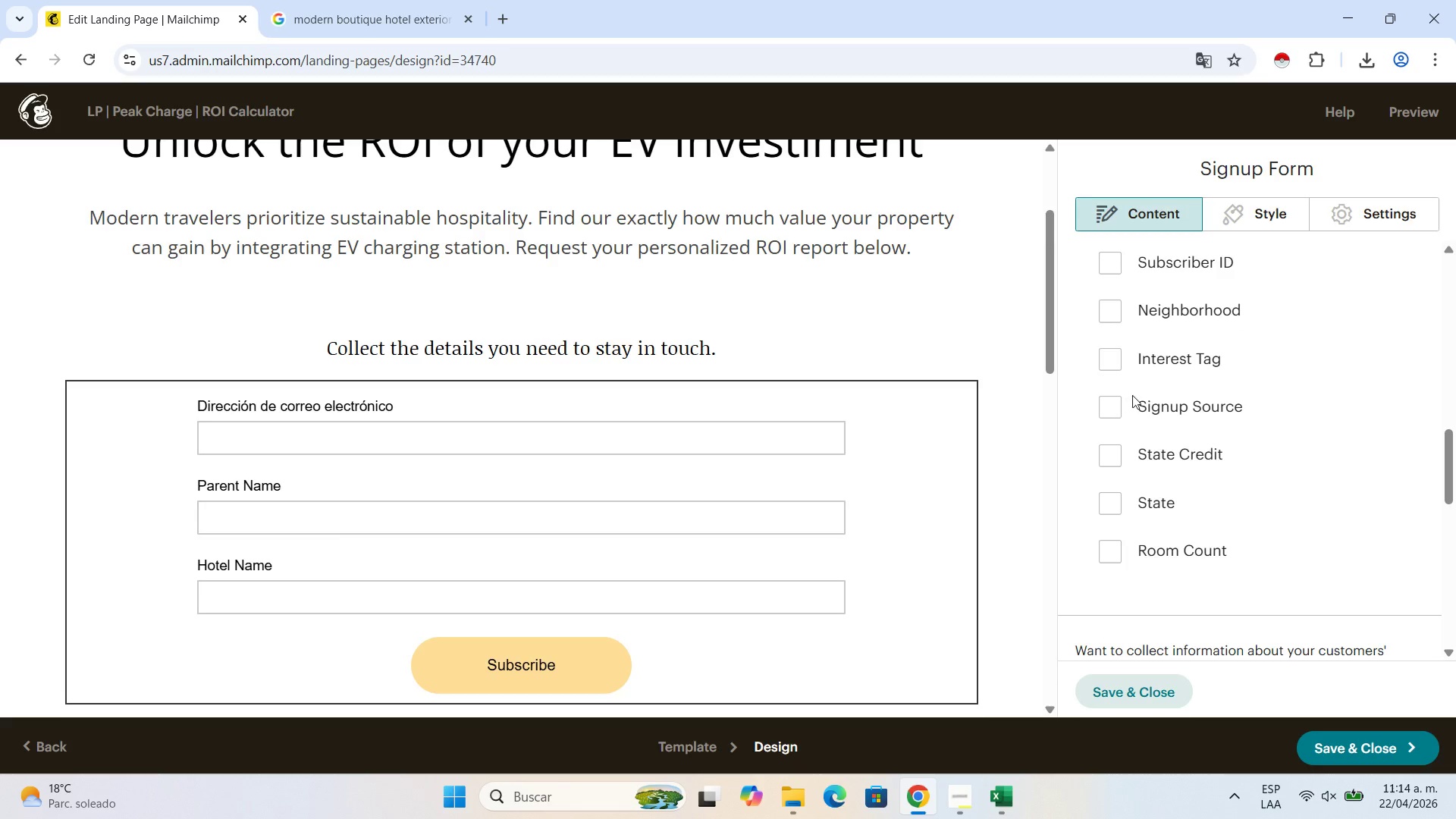 
scroll: coordinate [1154, 366], scroll_direction: up, amount: 1.0
 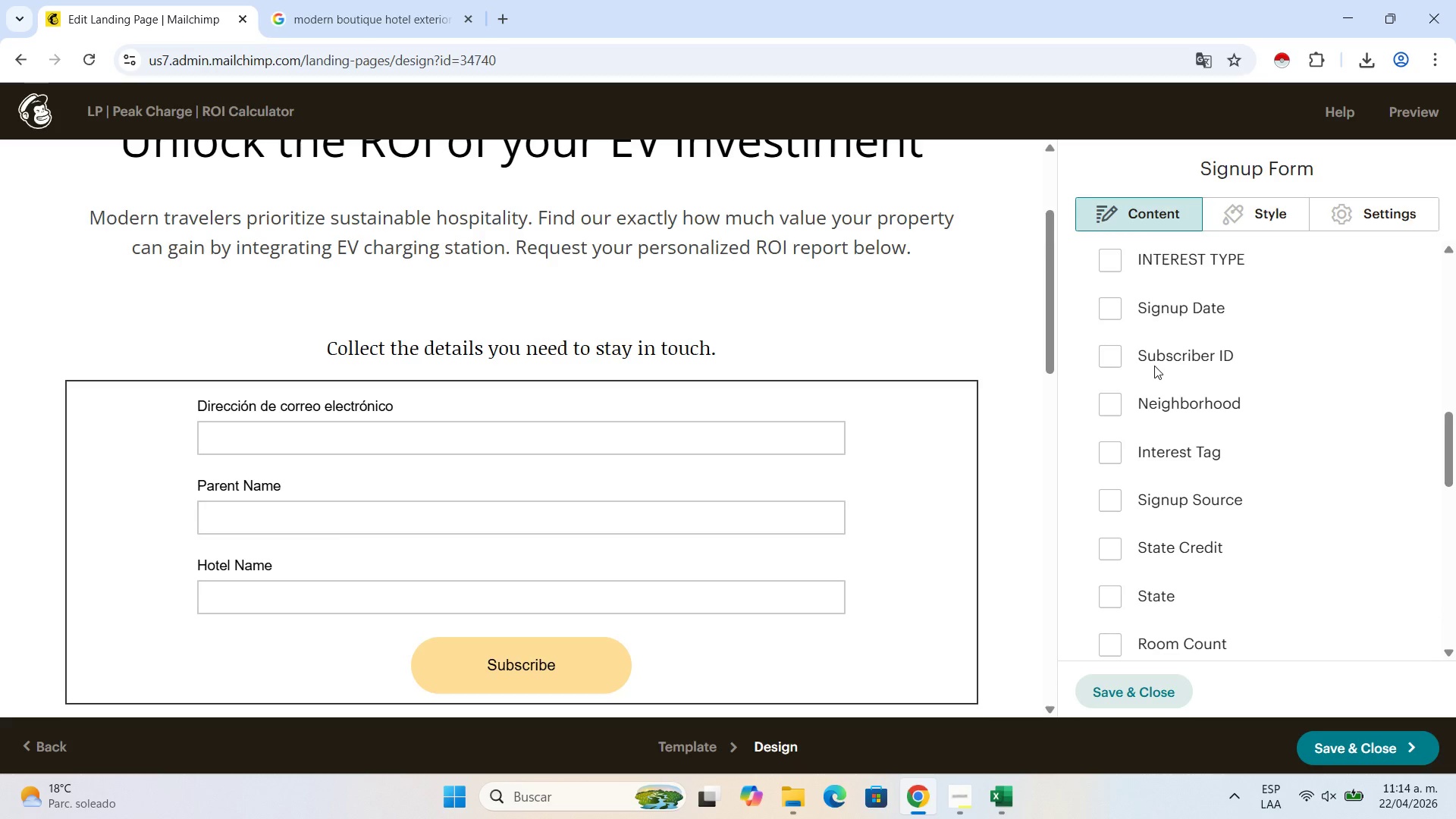 
scroll: coordinate [1154, 366], scroll_direction: down, amount: 2.0
 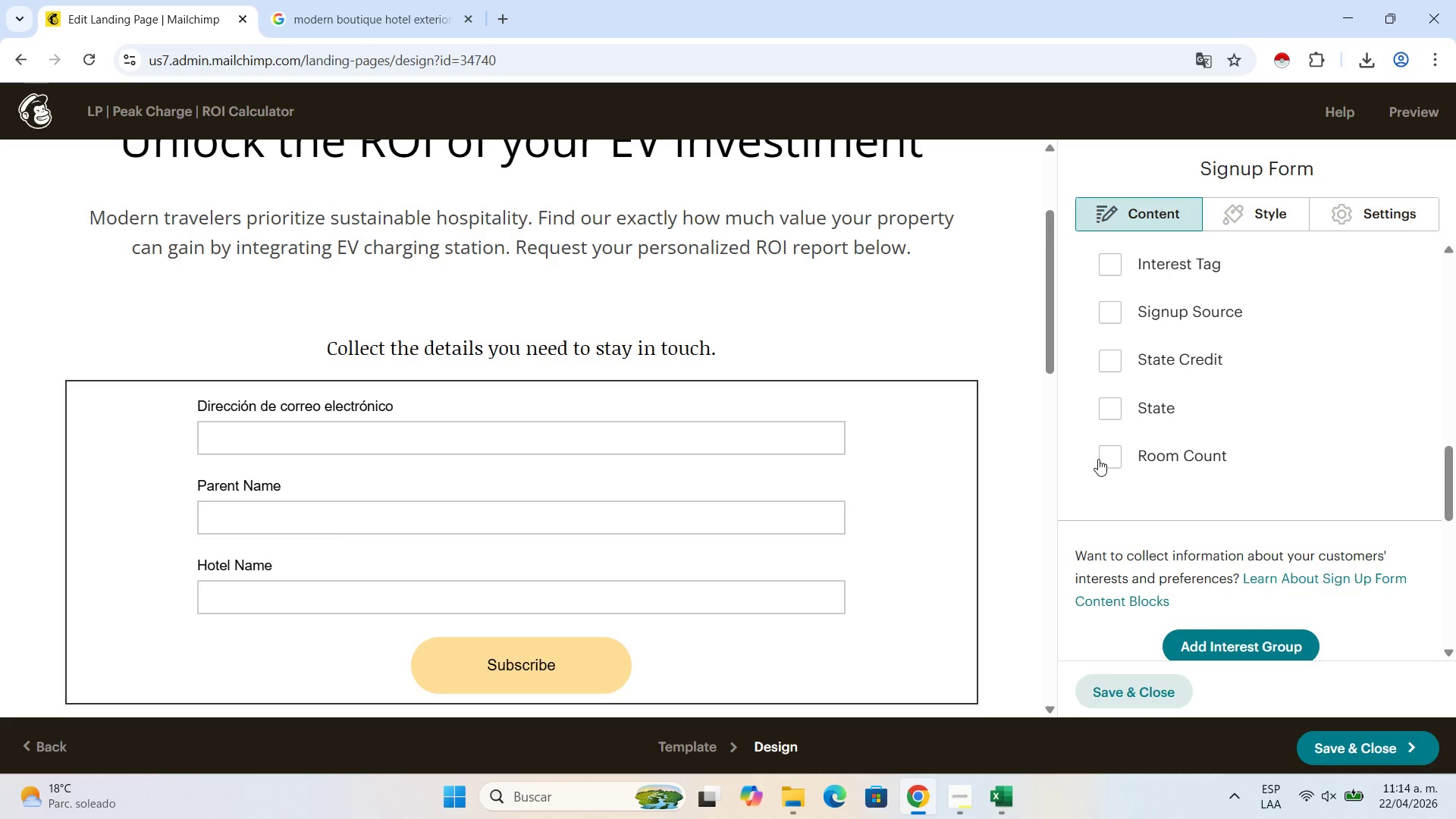 
left_click([1102, 458])
 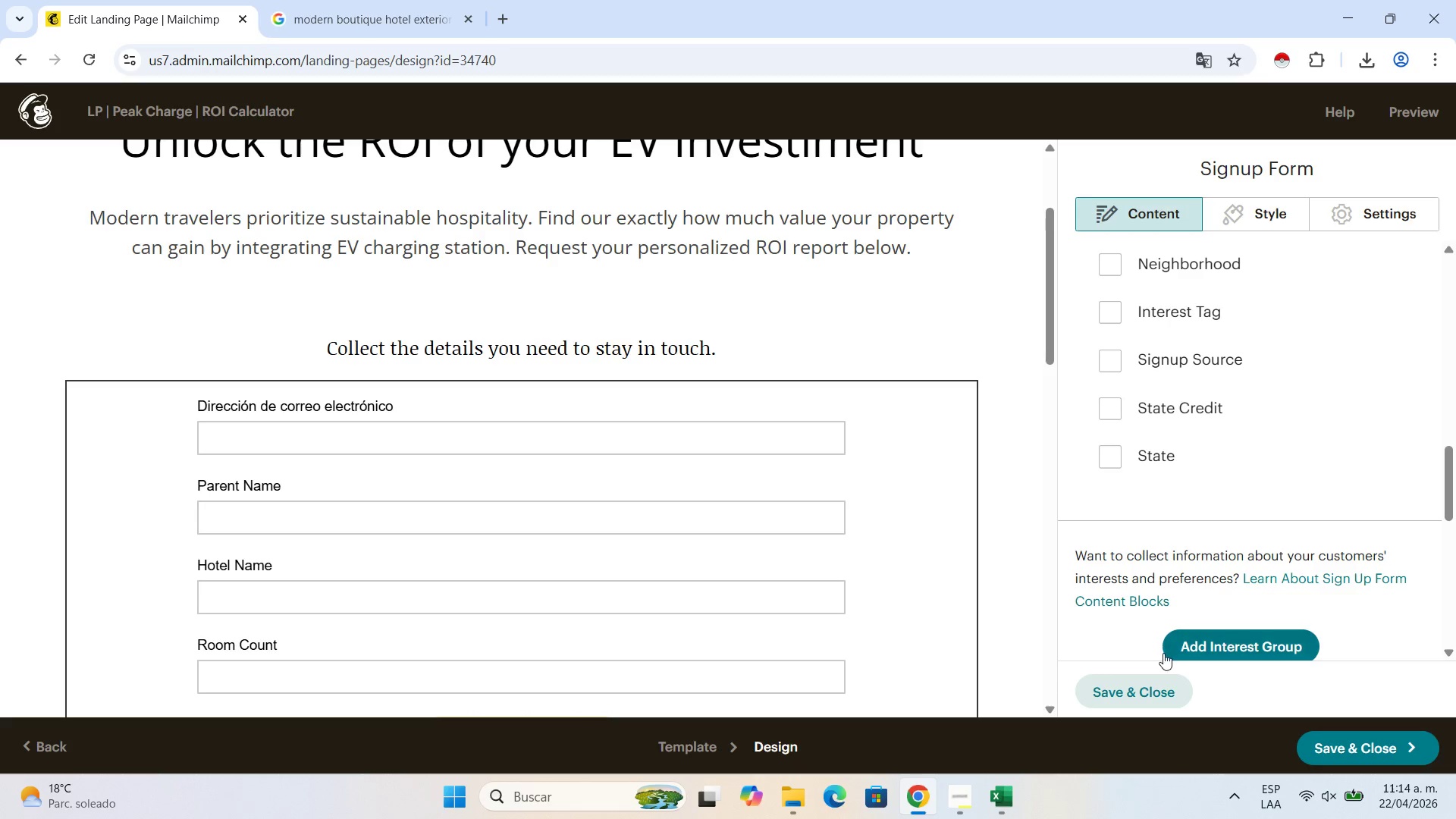 
wait(10.94)
 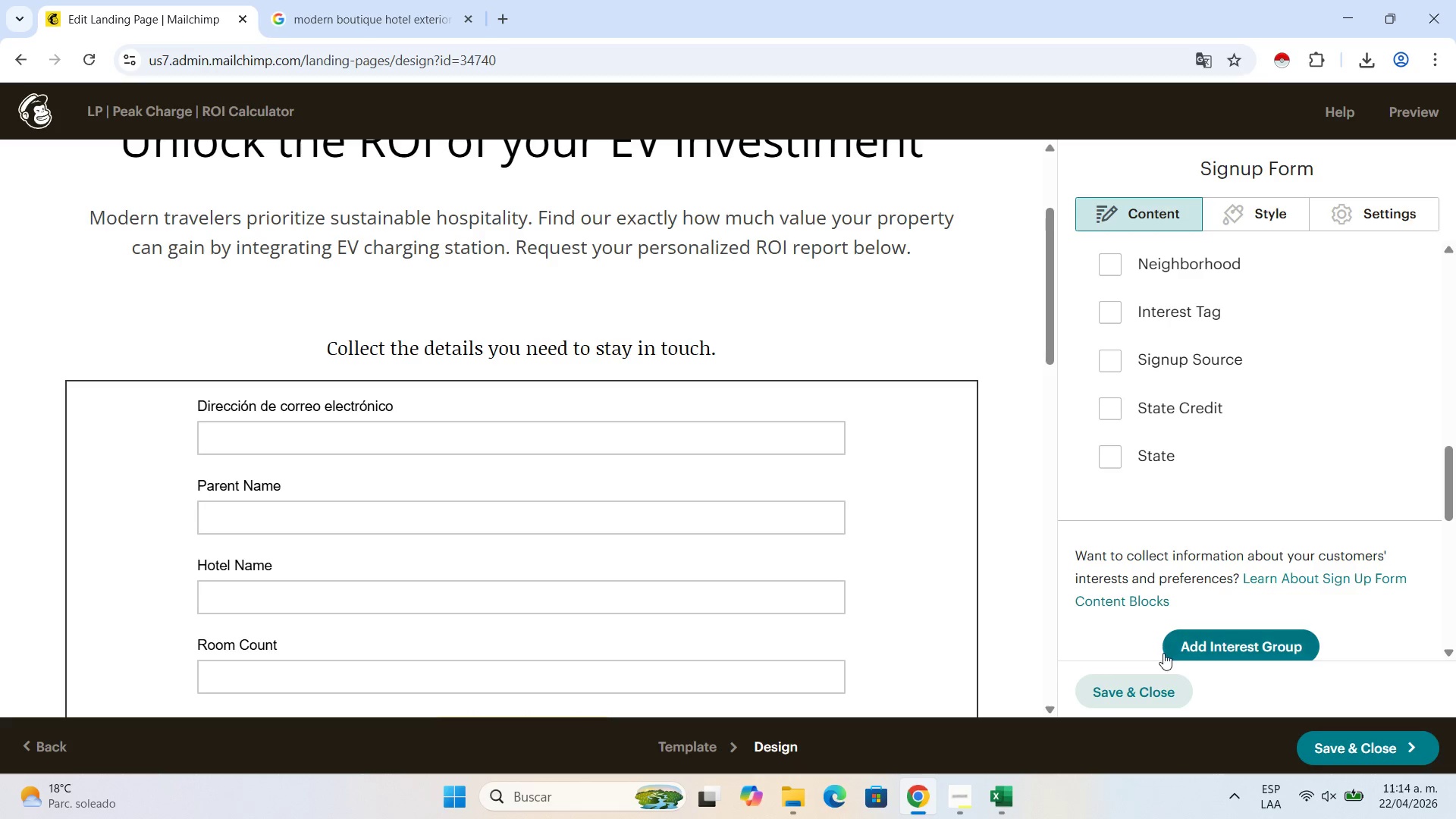 
left_click([1144, 684])
 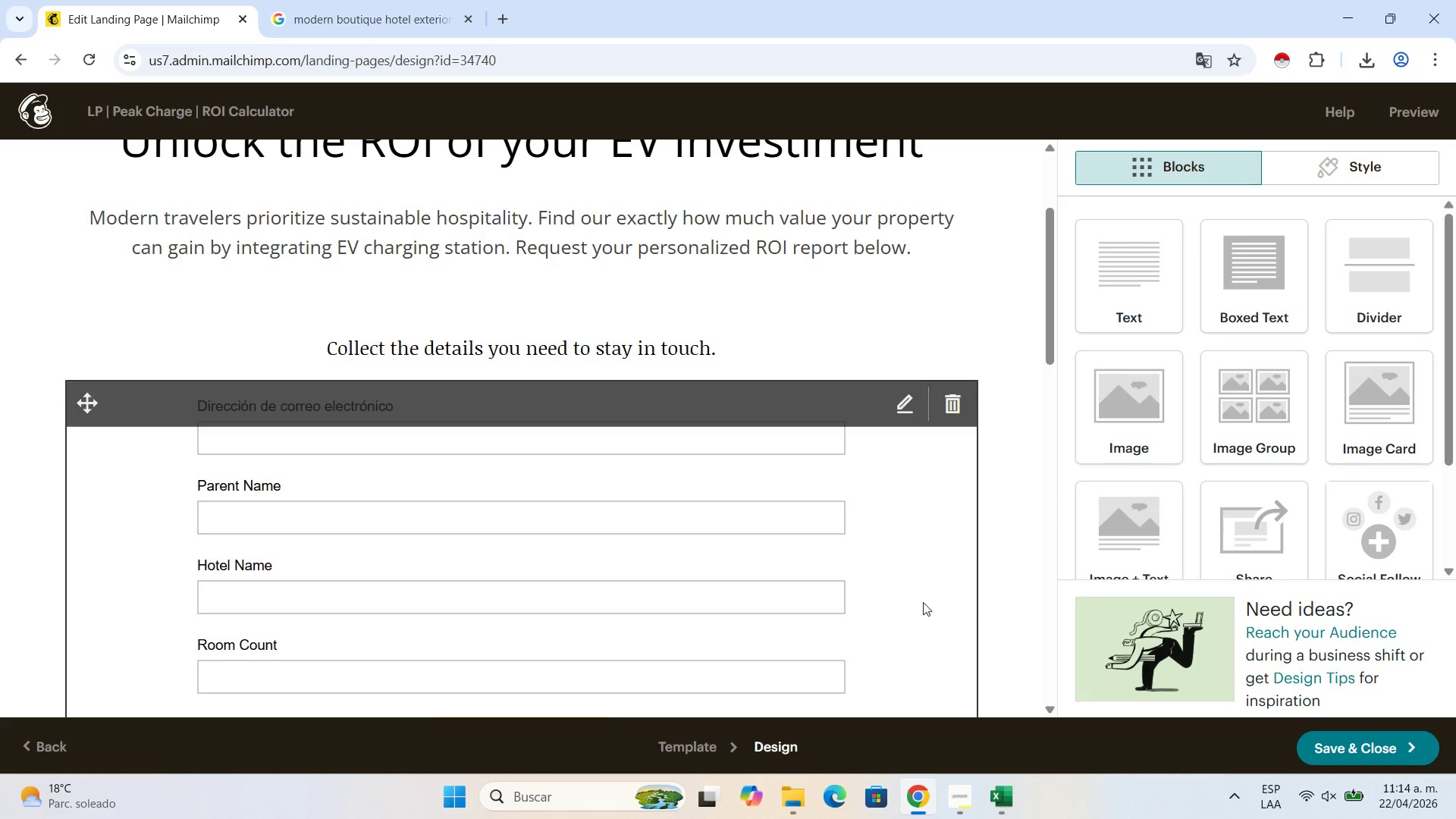 
scroll: coordinate [808, 601], scroll_direction: down, amount: 5.0
 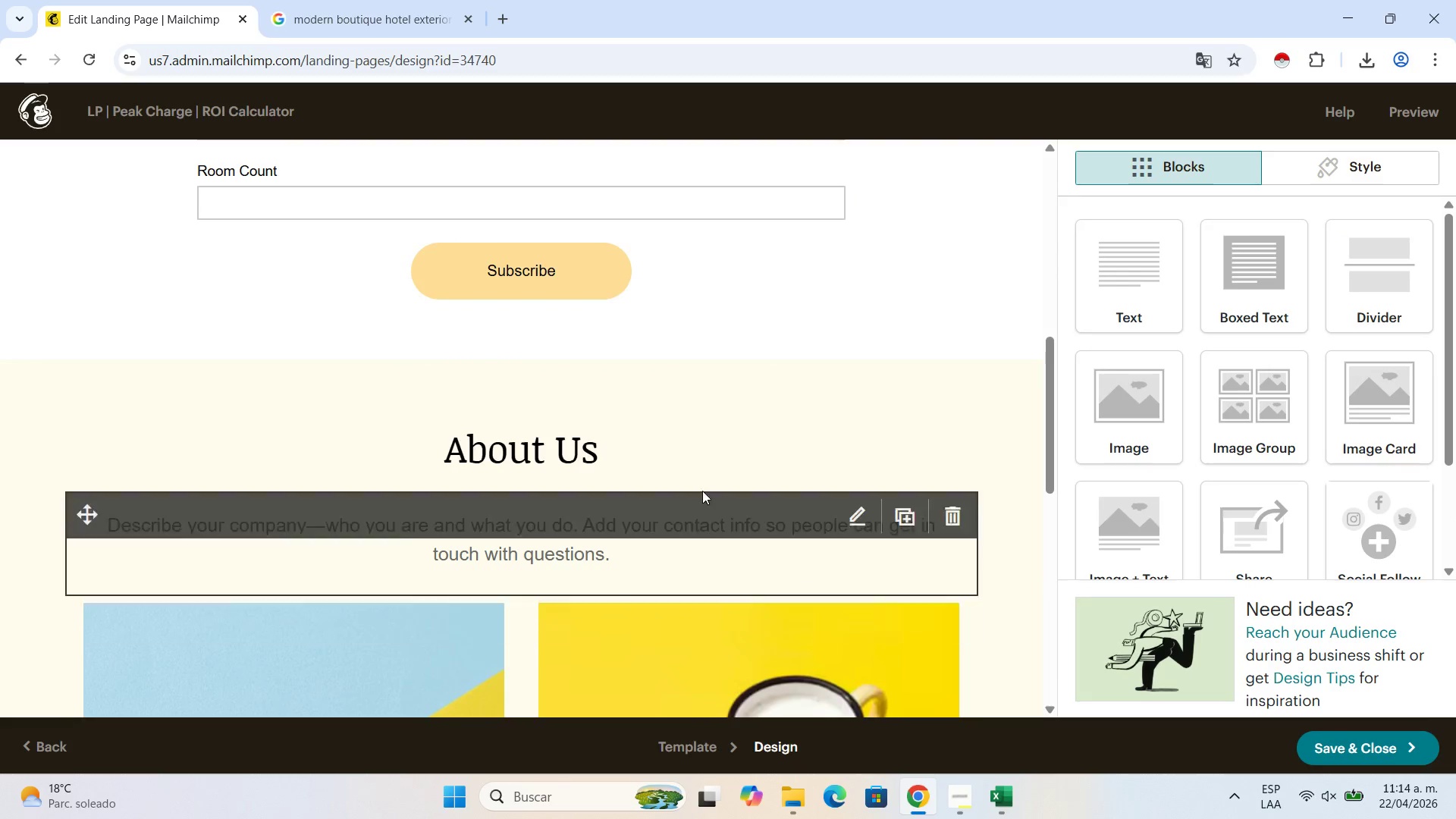 
scroll: coordinate [686, 476], scroll_direction: up, amount: 3.0
 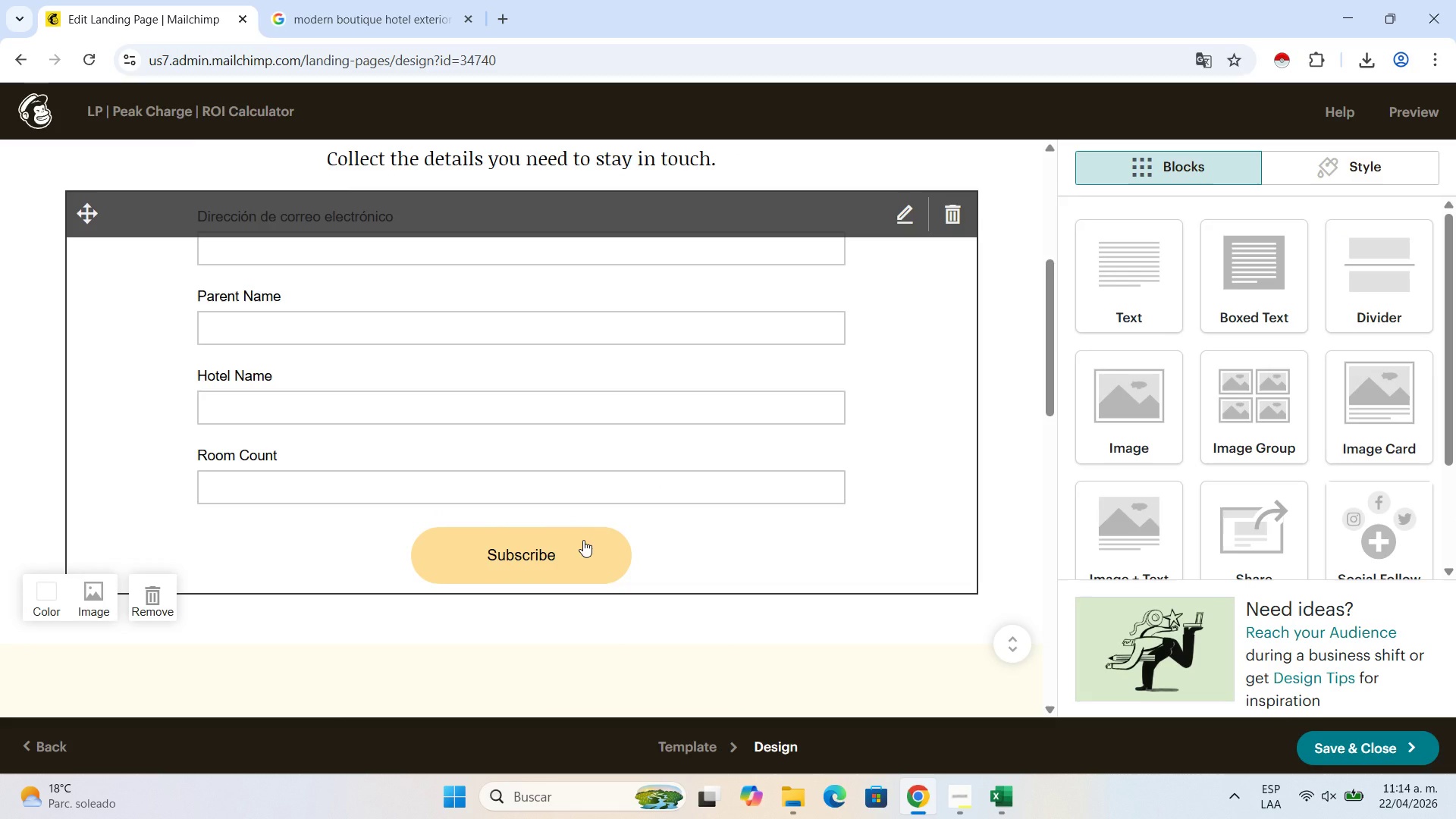 
left_click([583, 540])
 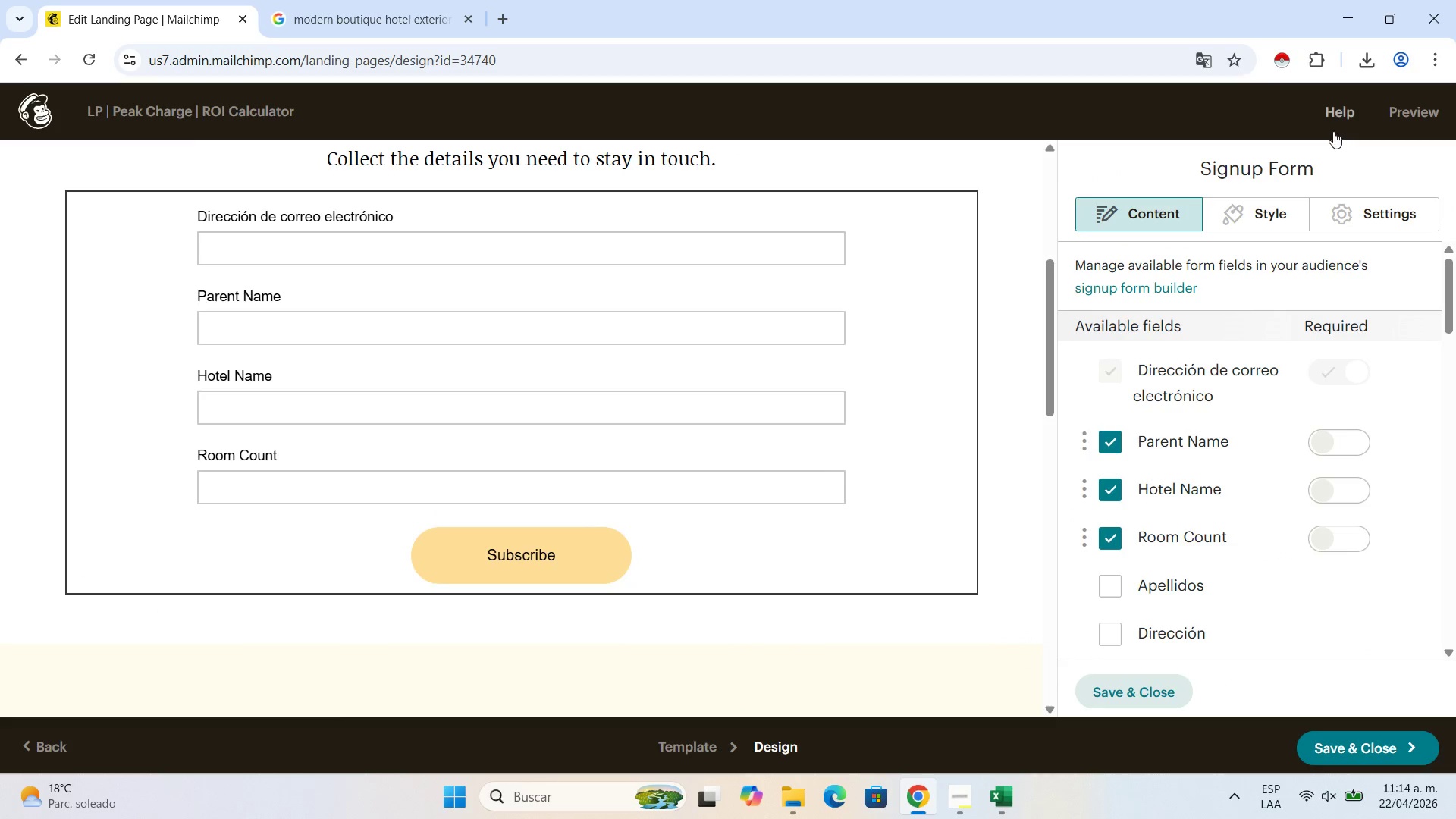 
left_click([1230, 209])
 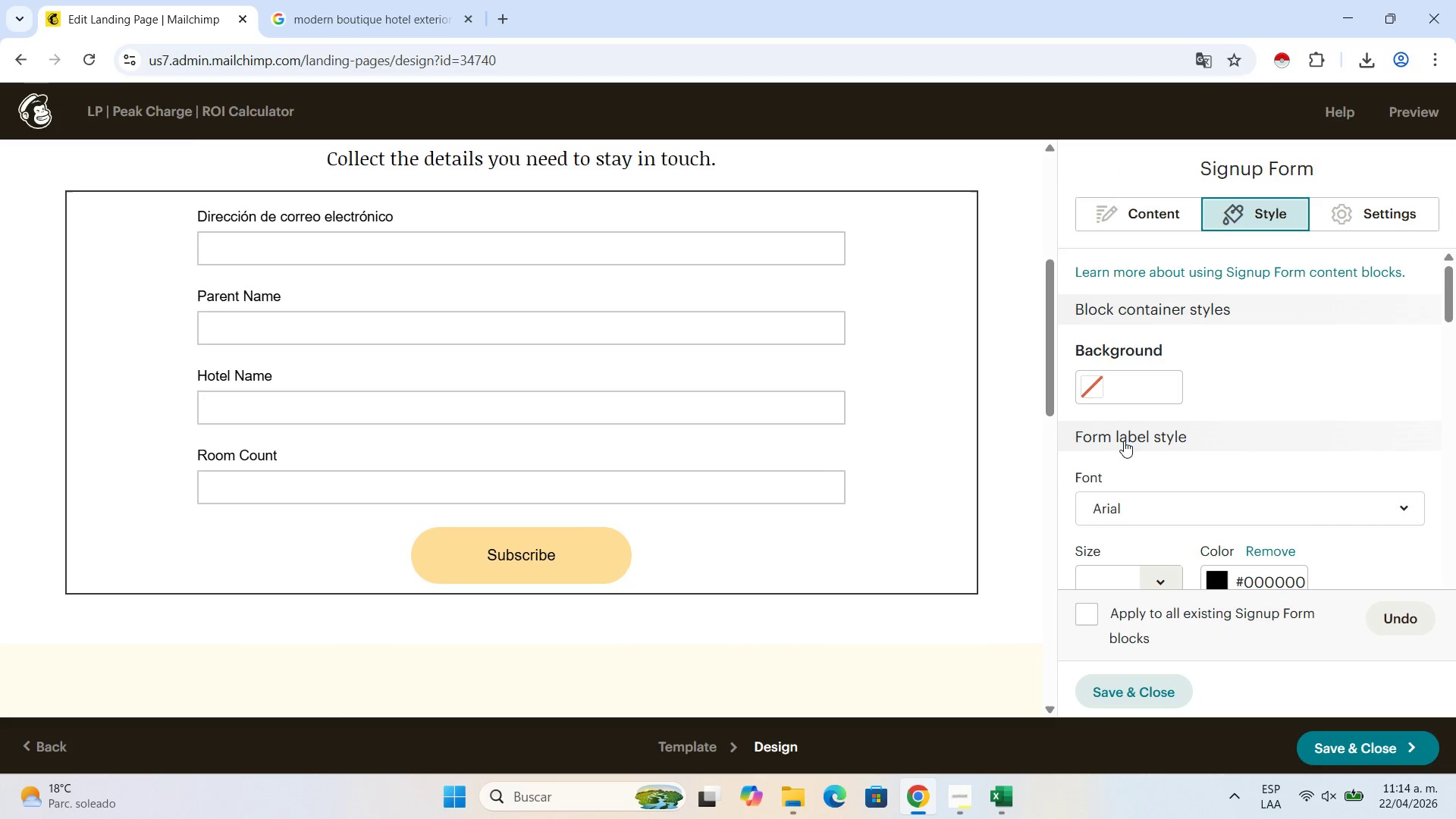 
scroll: coordinate [1135, 436], scroll_direction: down, amount: 15.0
 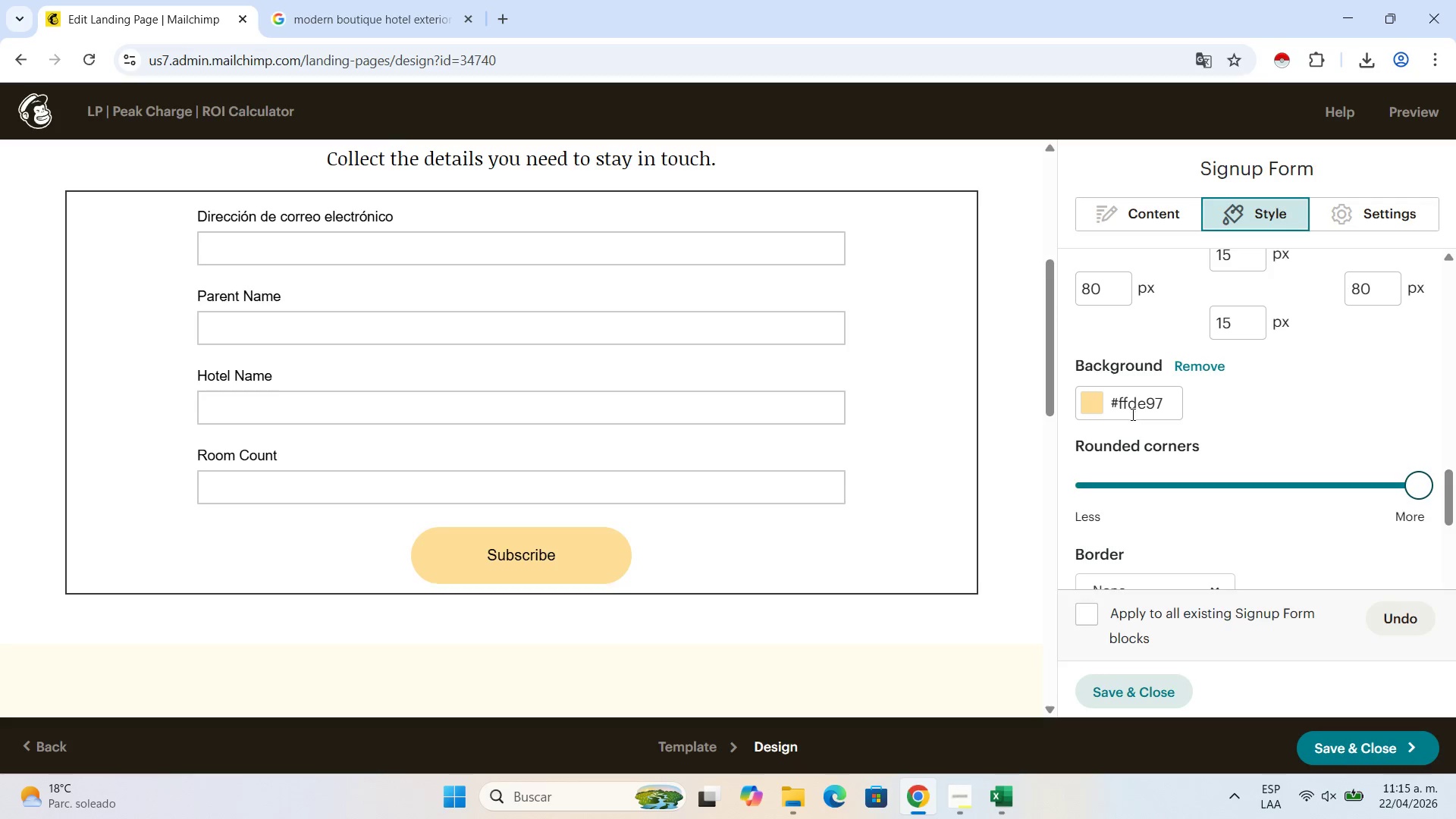 
left_click([1131, 414])
 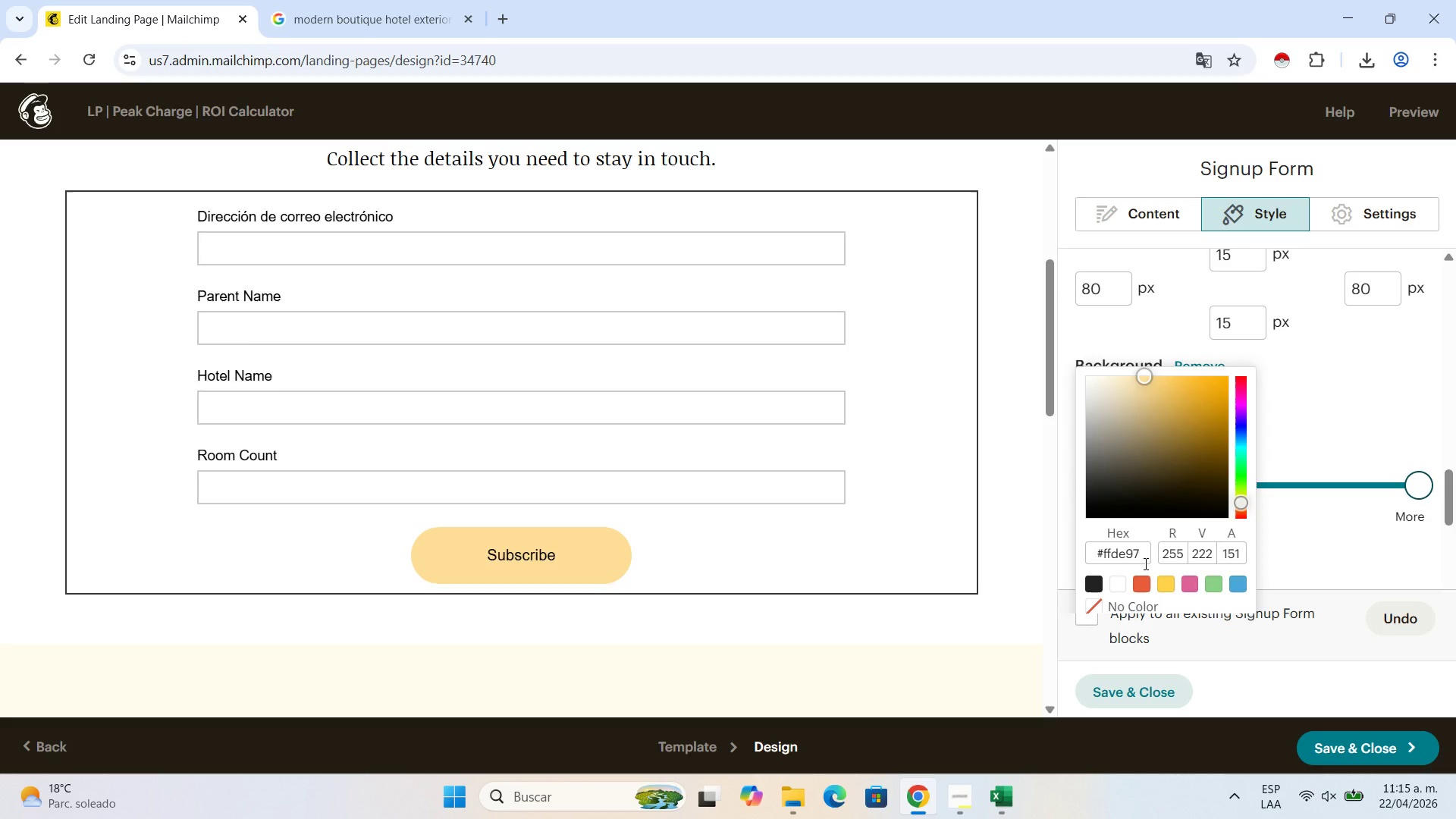 
left_click_drag(start_coordinate=[1144, 557], to_coordinate=[1097, 558])
 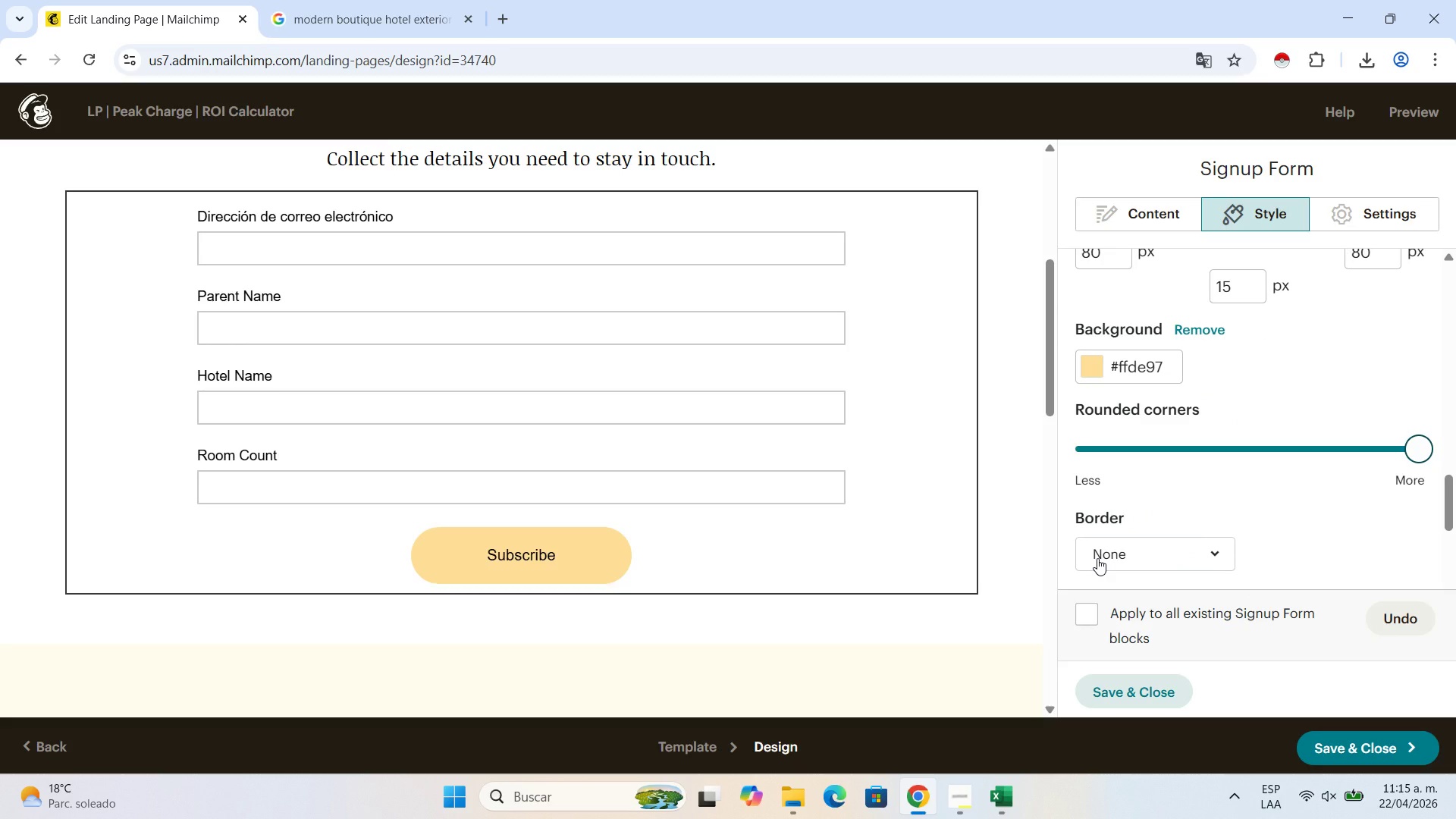 
key(ArrowRight)
 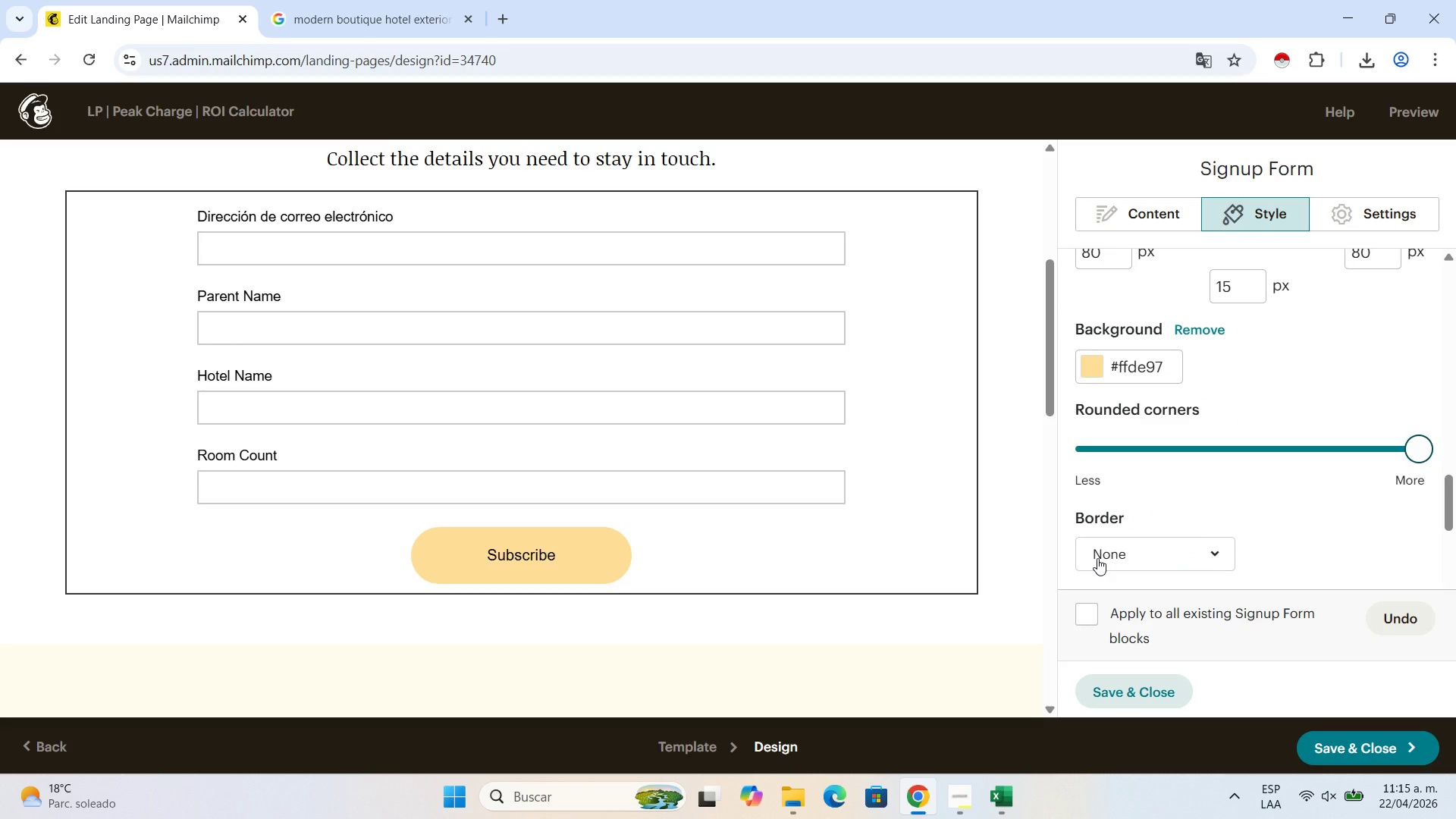 
key(Backspace)
 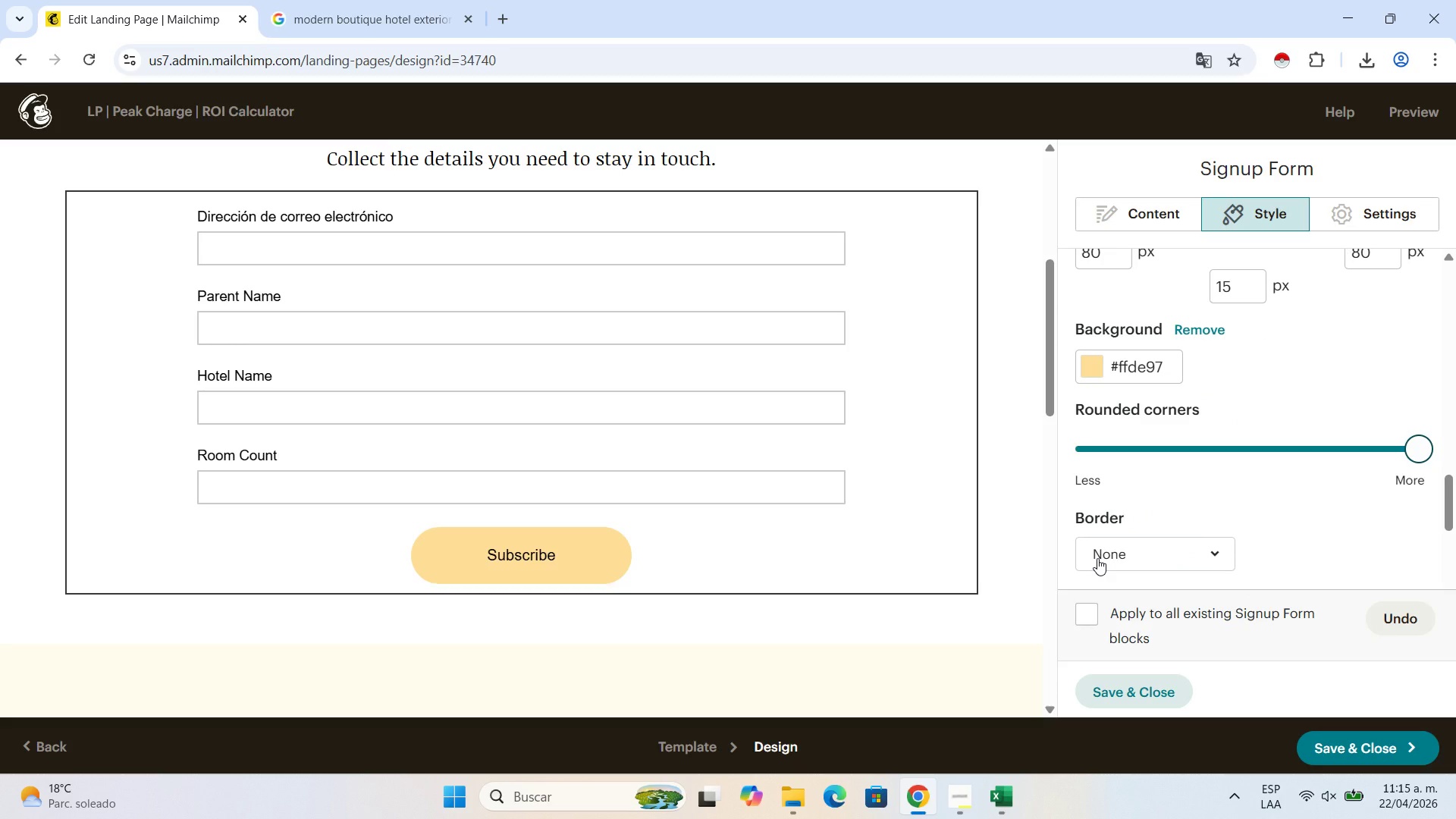 
key(Backspace)
 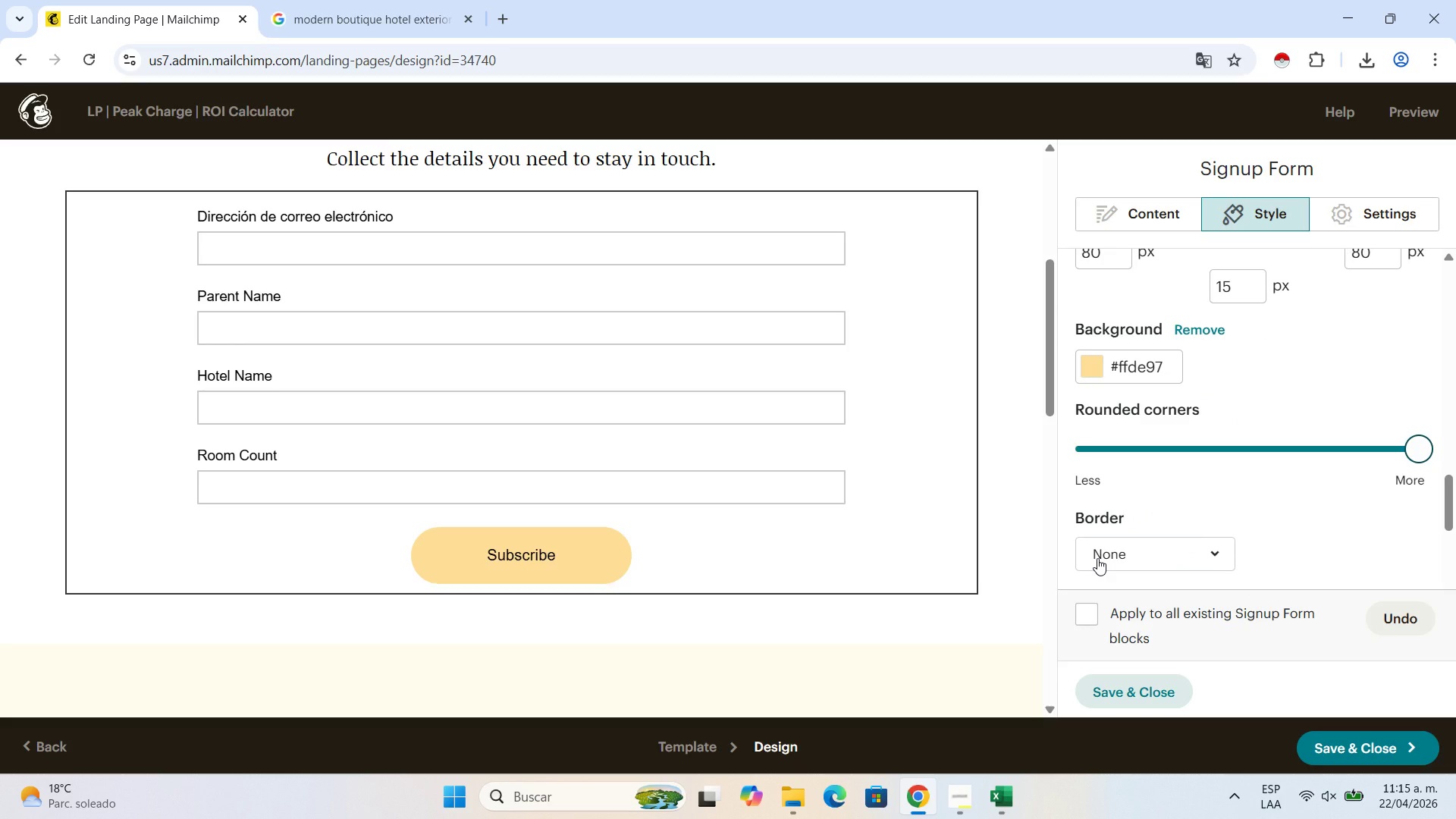 
key(Backspace)
 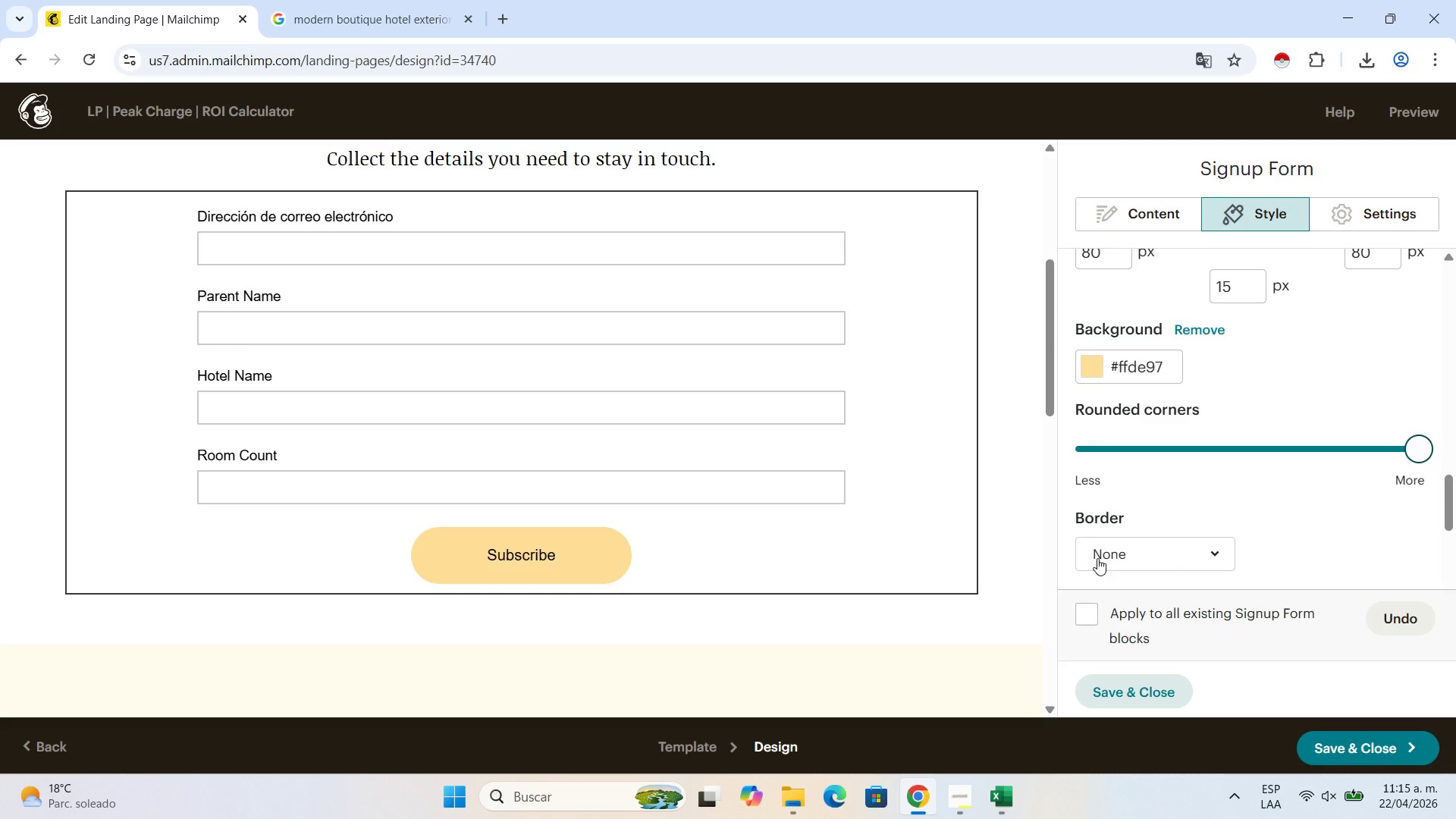 
left_click([1097, 558])
 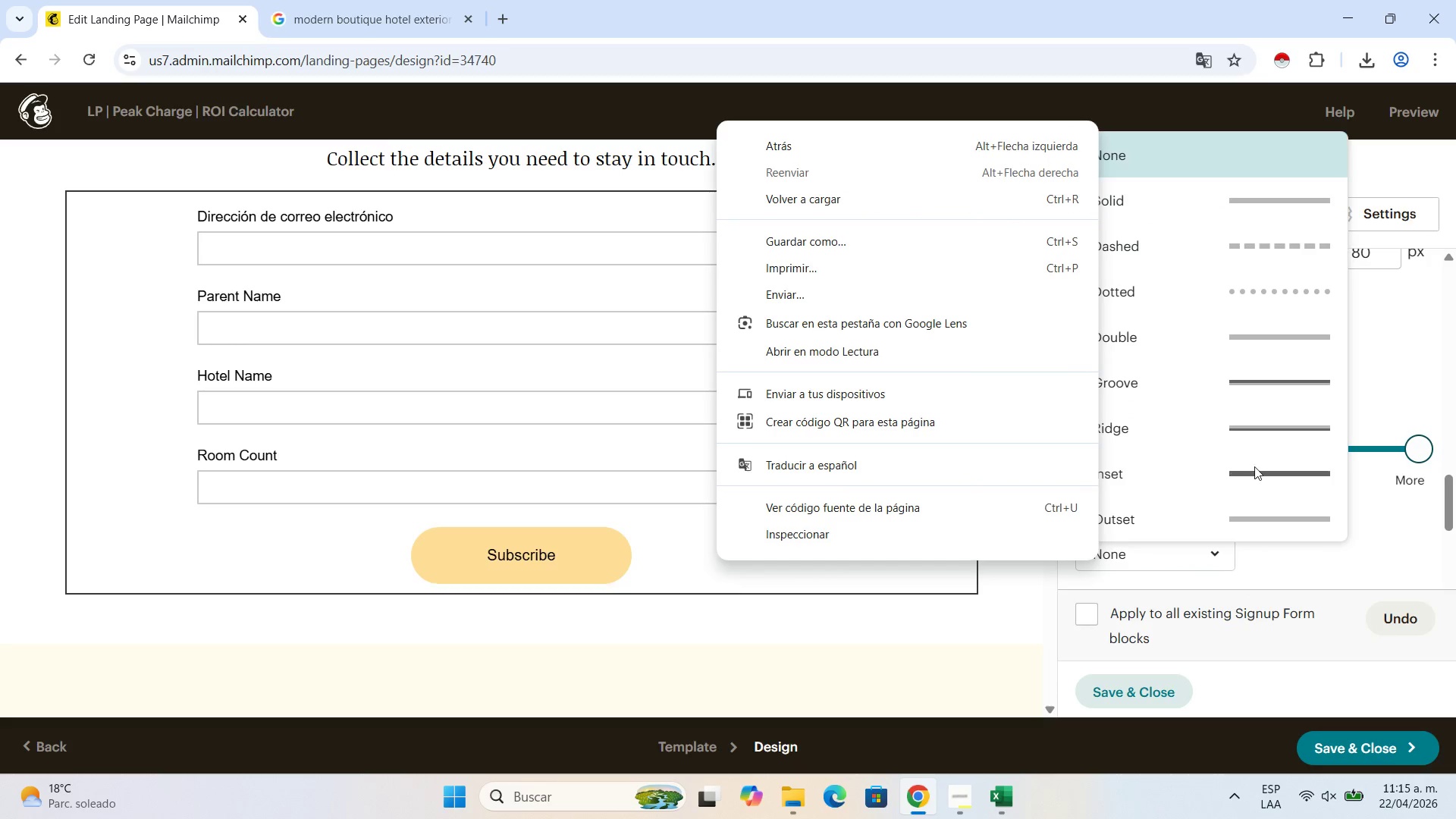 
right_click([1097, 558])
 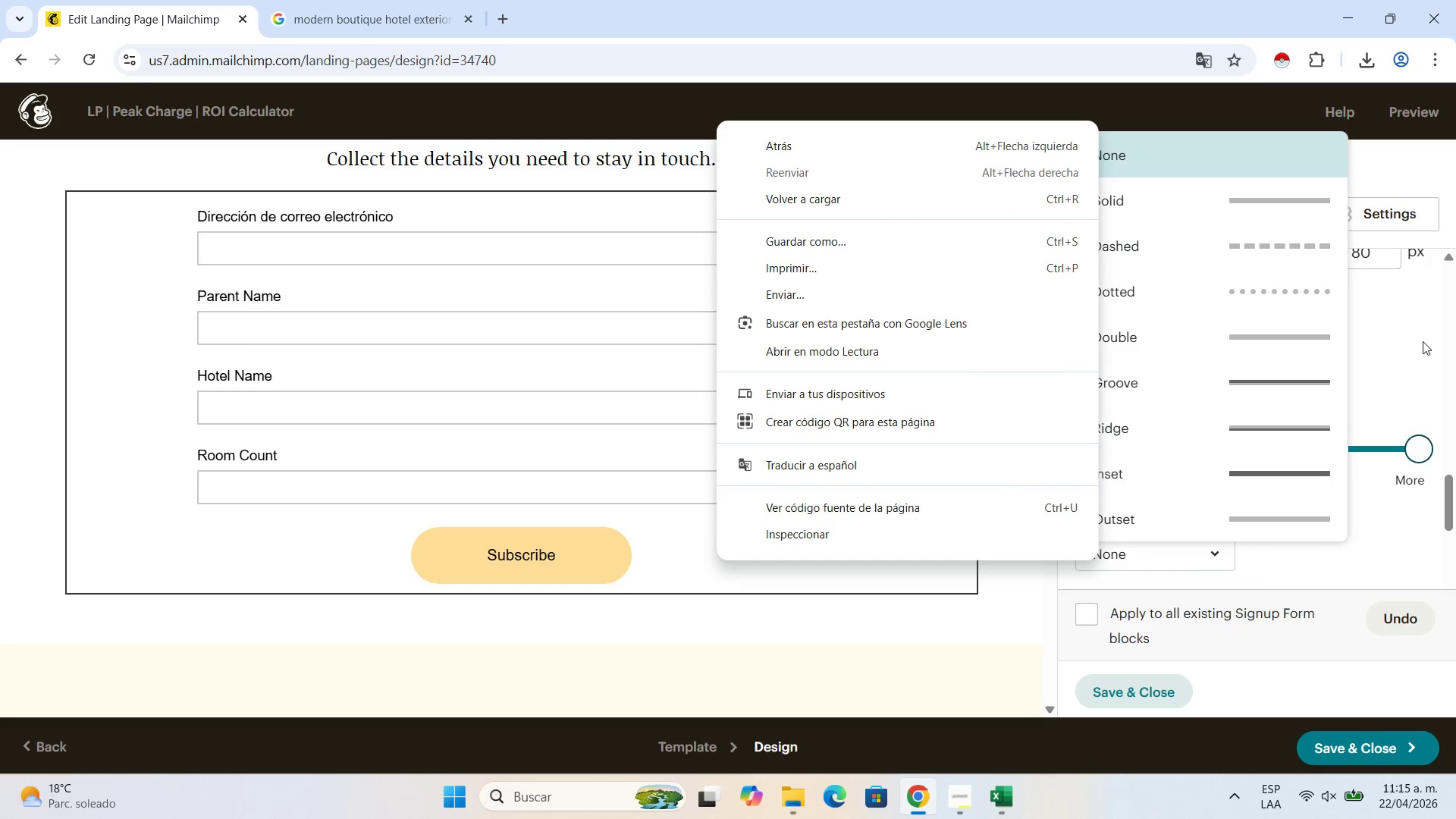 
left_click([1402, 349])
 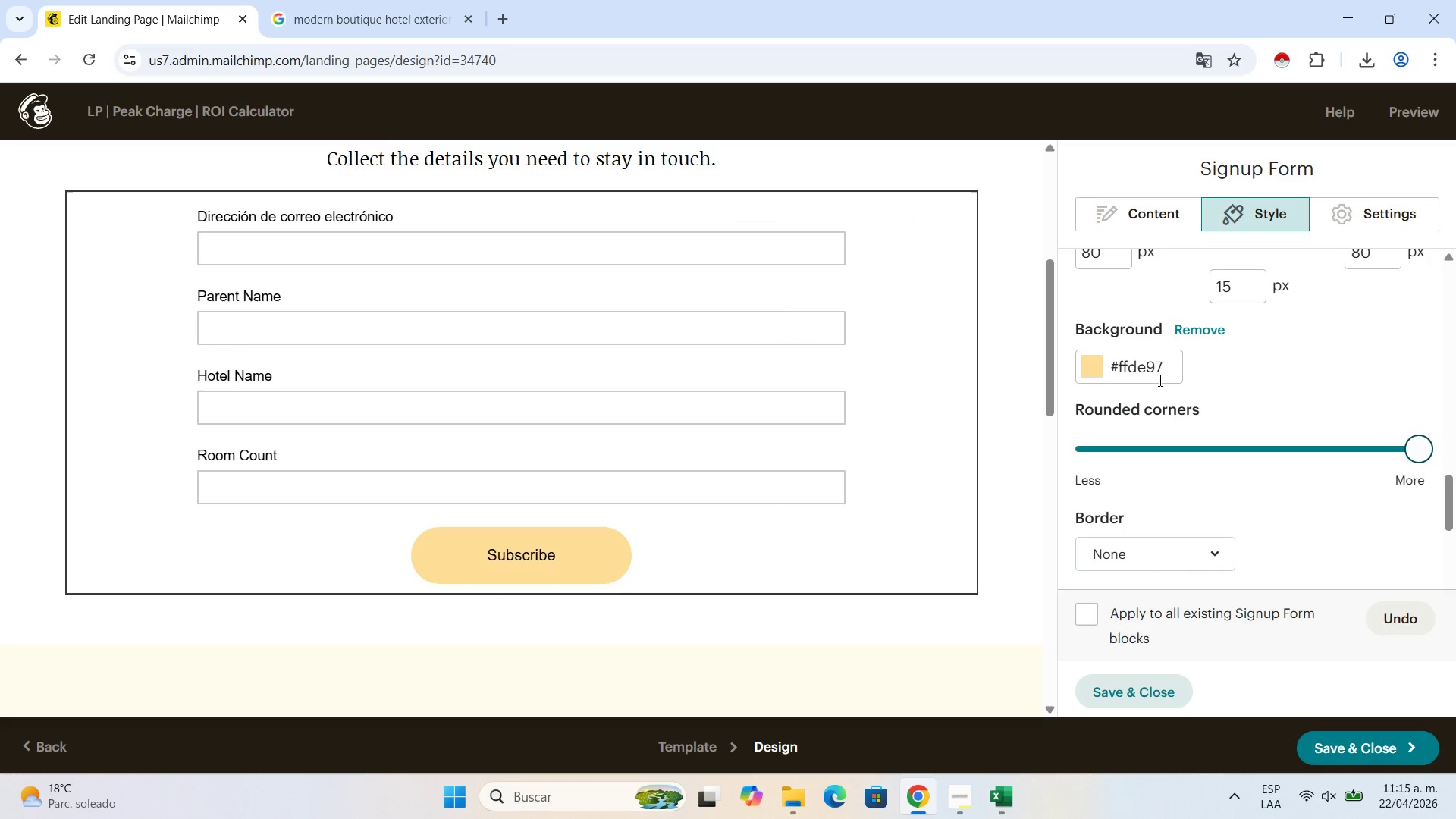 
left_click([1165, 374])
 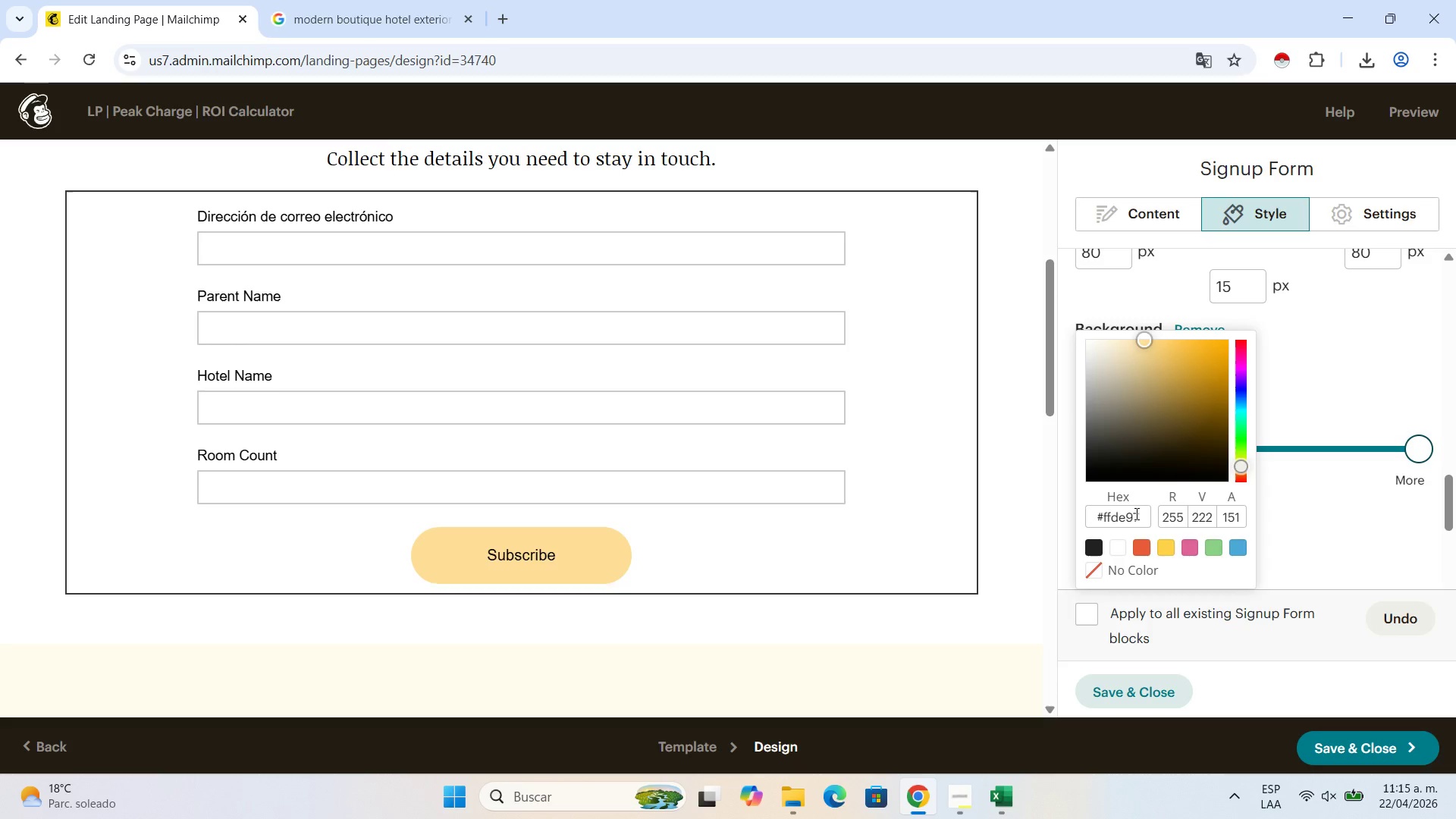 
left_click([1146, 513])
 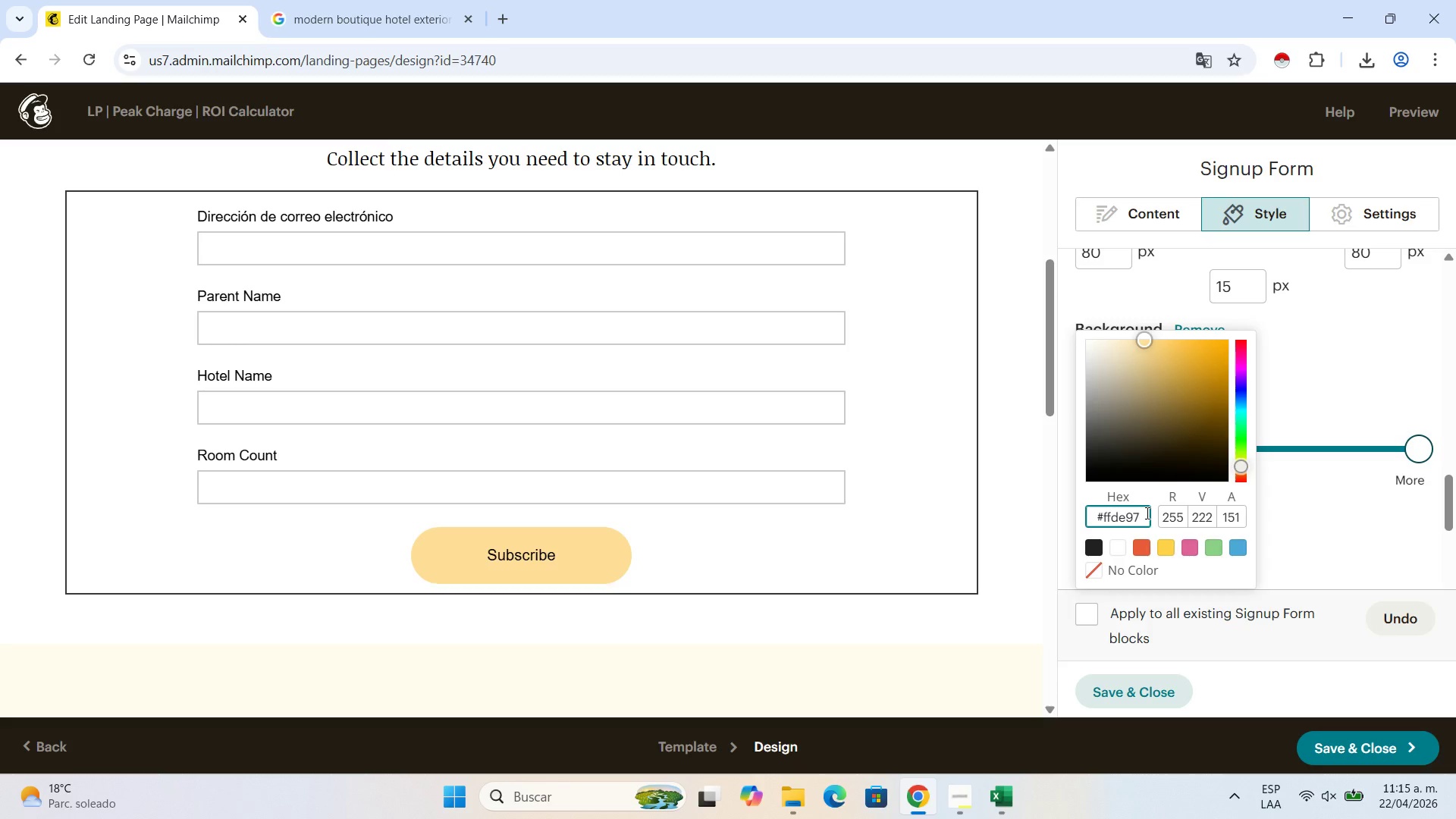 
key(Backspace)
key(Backspace)
key(Backspace)
key(Backspace)
key(Backspace)
key(Backspace)
type(2E4A)
key(Backspace)
key(Backspace)
key(Backspace)
type(e4a35)
 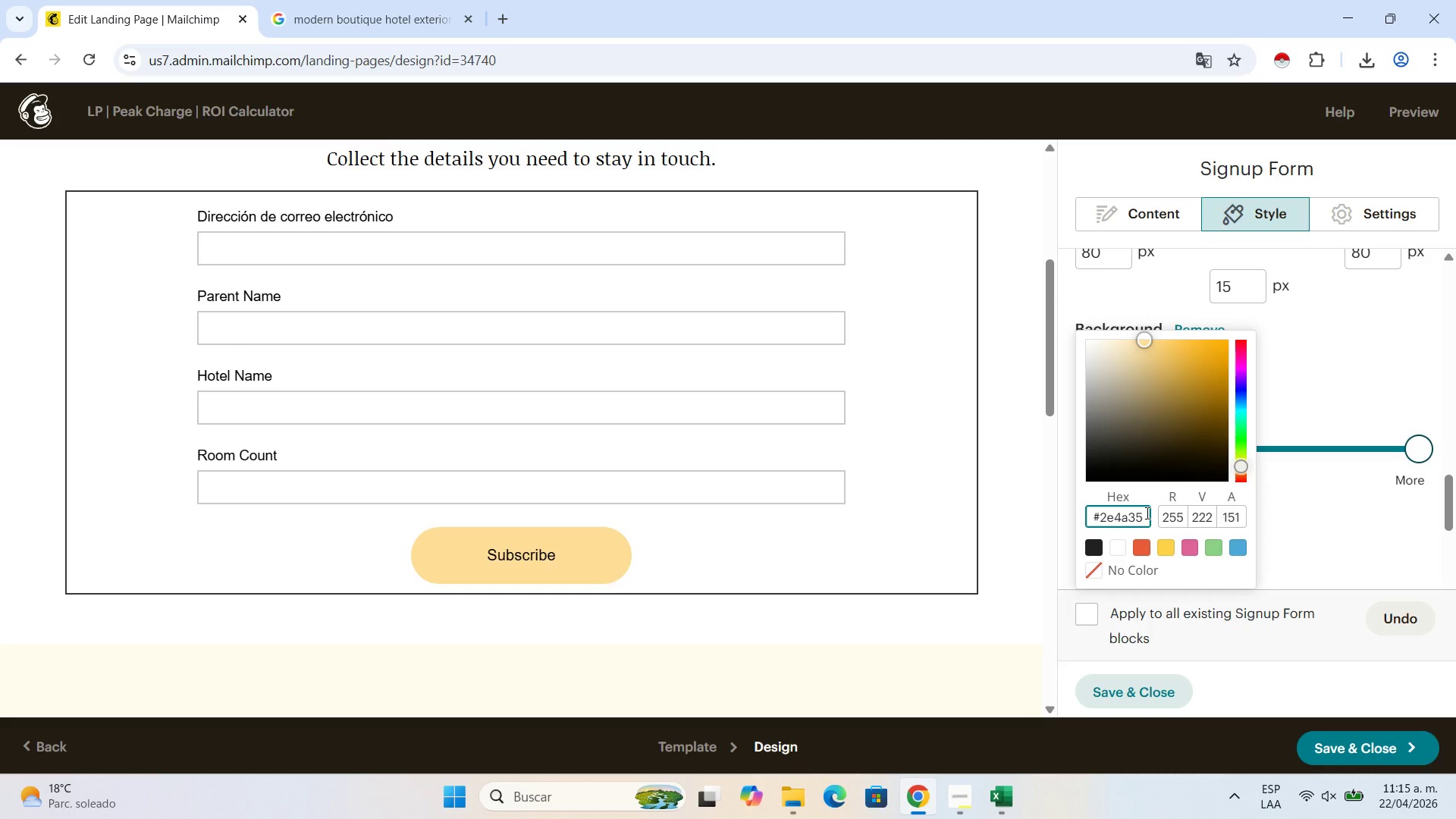 
key(NumpadEnter)
 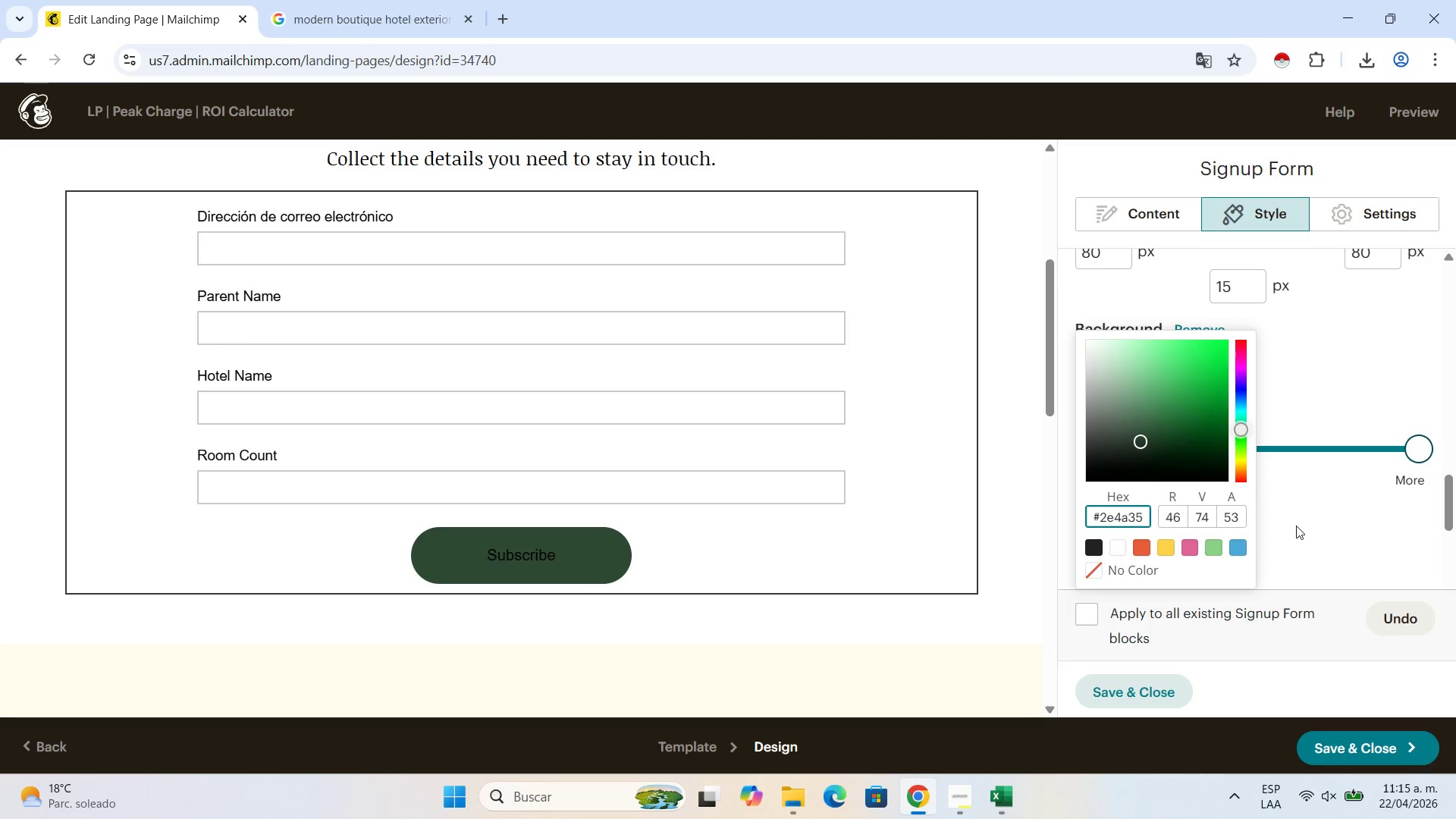 
left_click([1291, 521])
 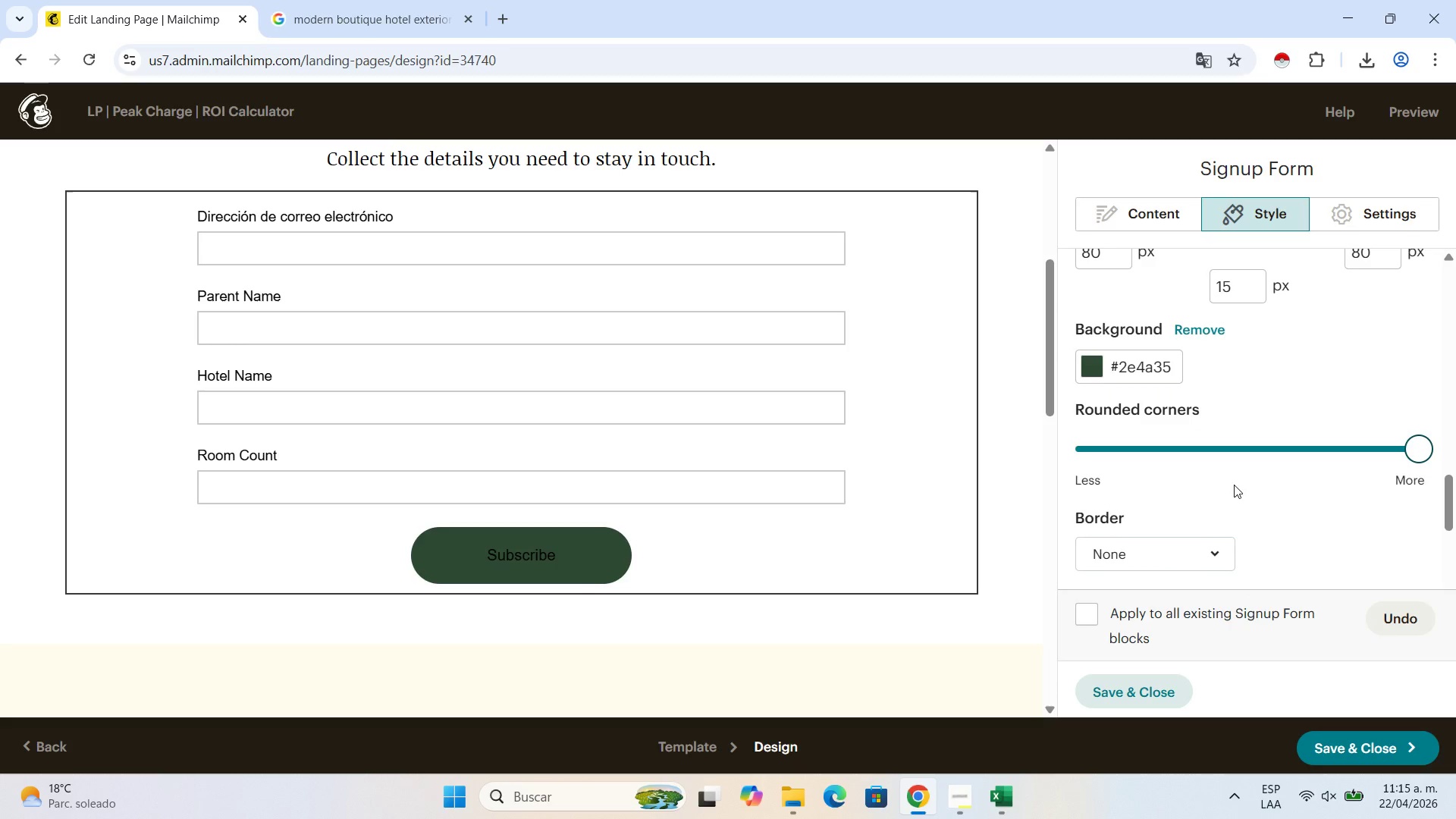 
scroll: coordinate [1226, 481], scroll_direction: up, amount: 4.0
 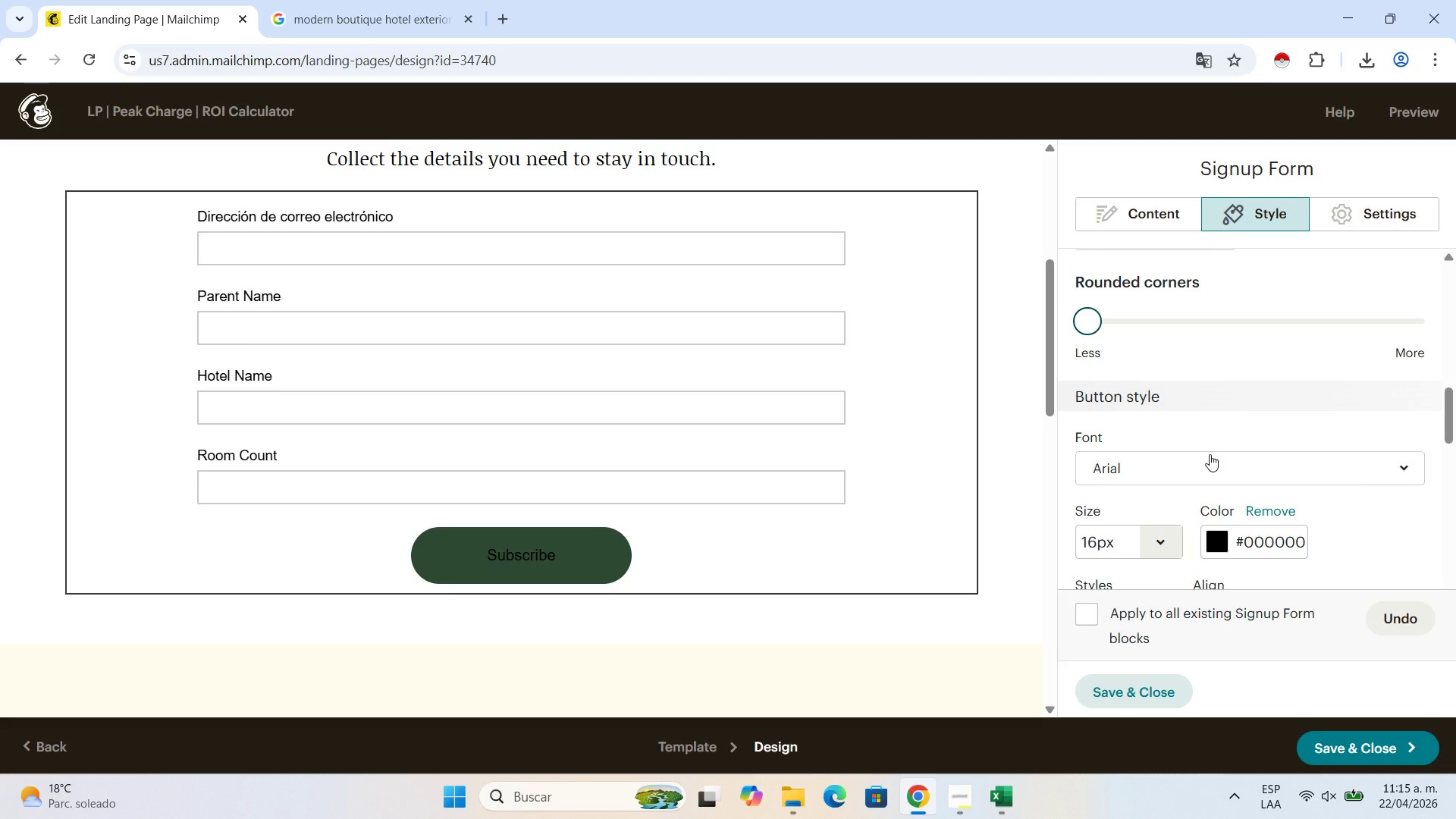 
scroll: coordinate [1210, 455], scroll_direction: down, amount: 1.0
 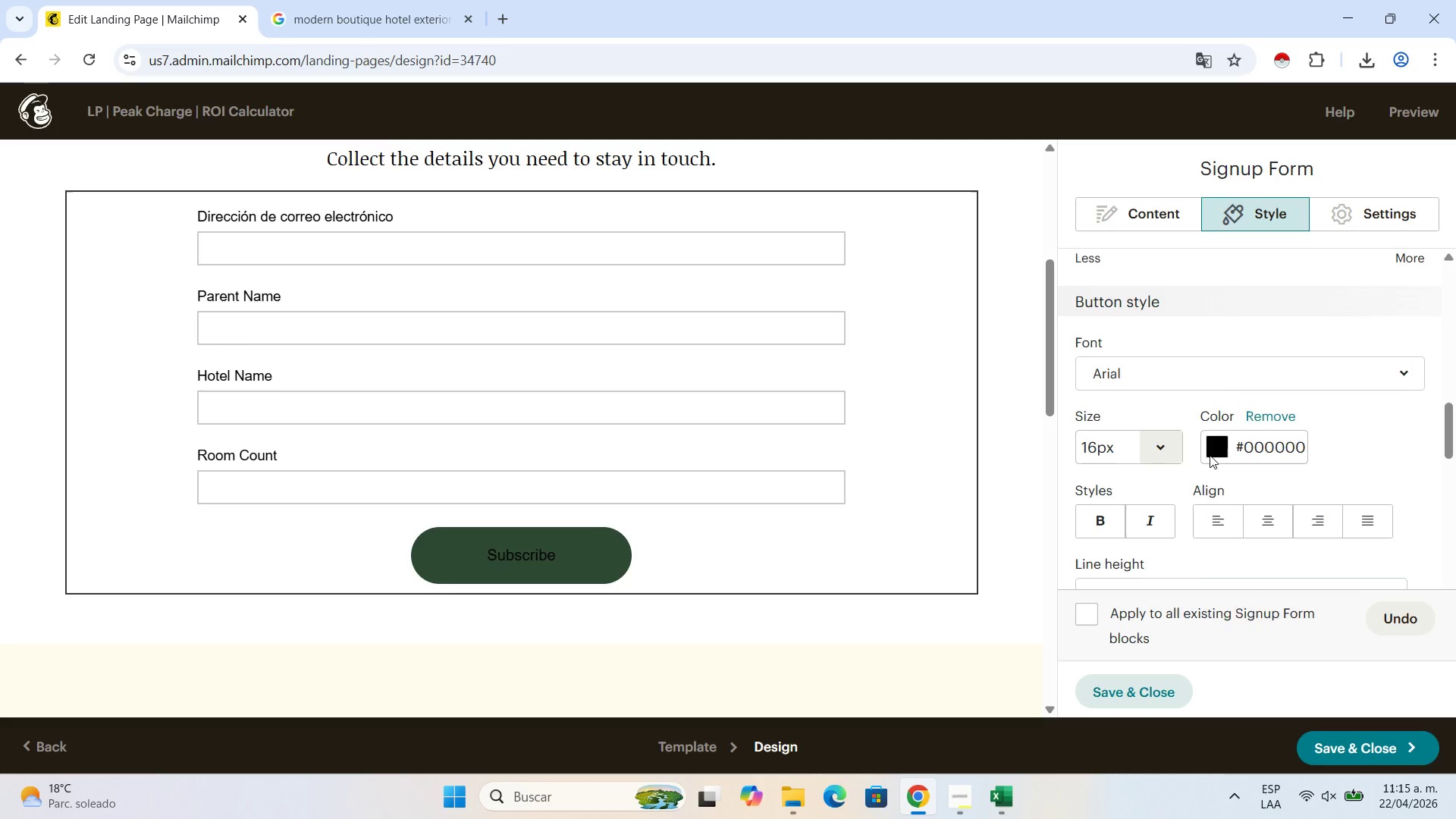 
left_click([1210, 455])
 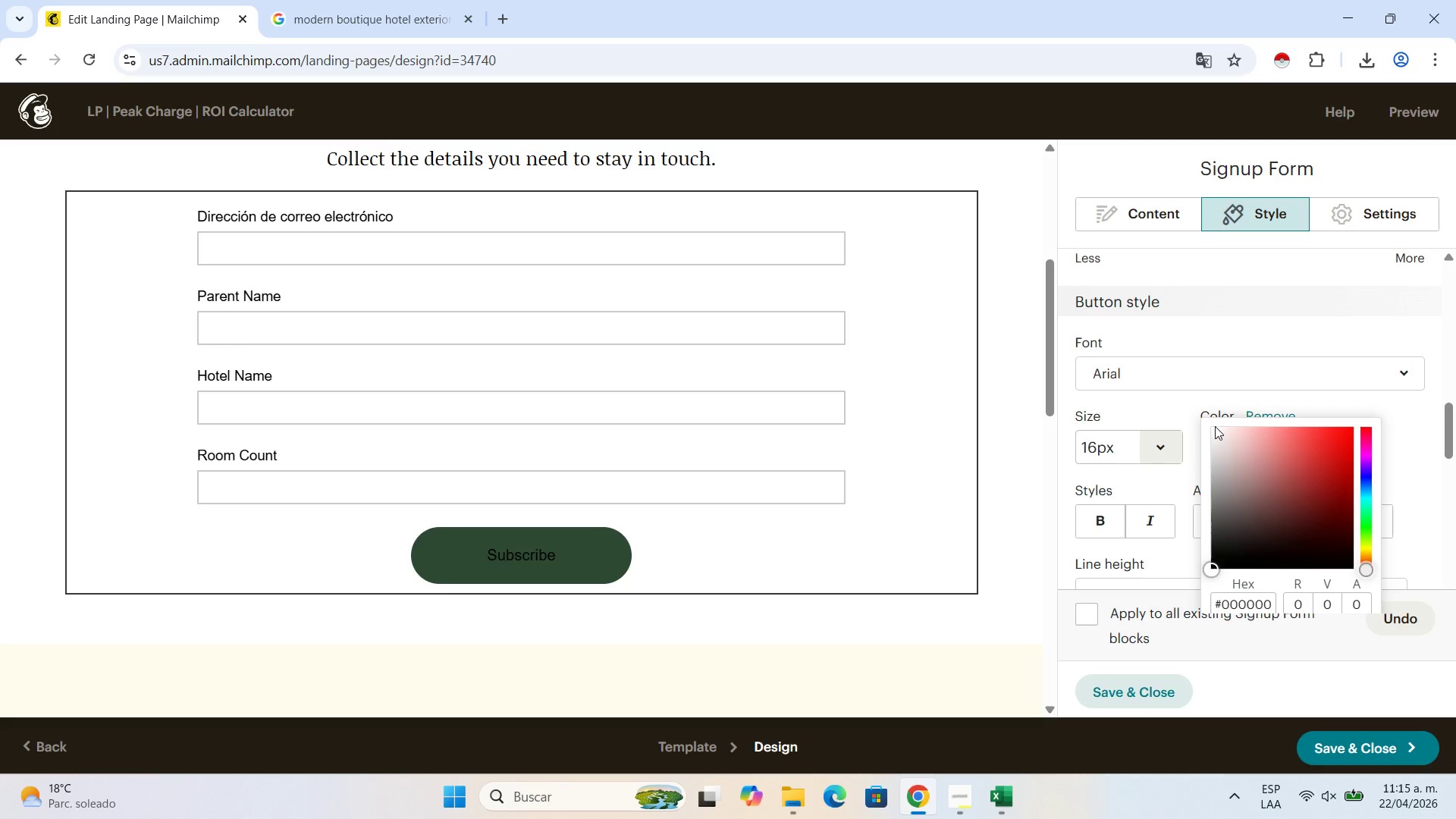 
left_click([1213, 428])
 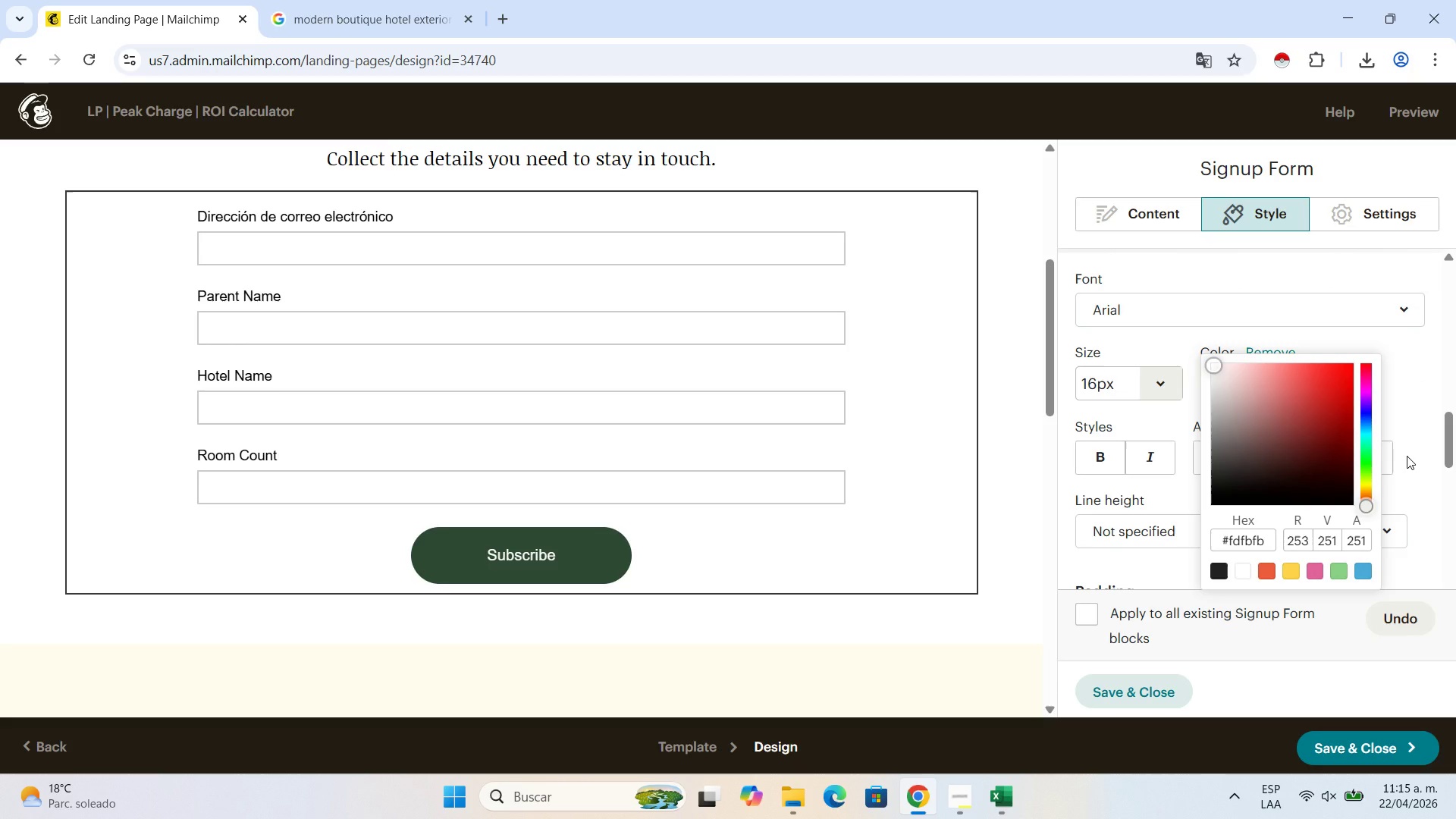 
left_click([1407, 456])
 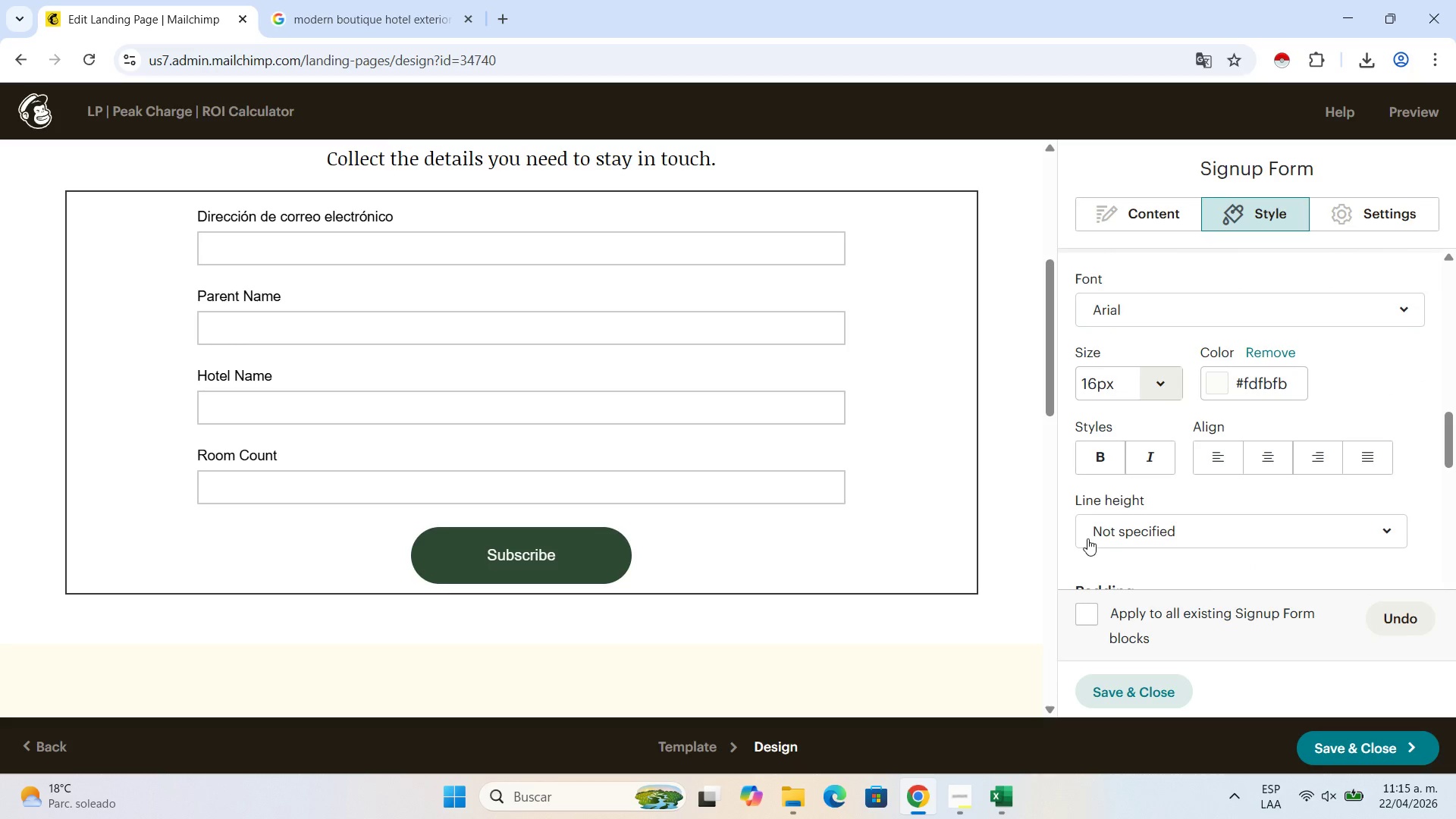 
scroll: coordinate [1087, 538], scroll_direction: down, amount: 3.0
 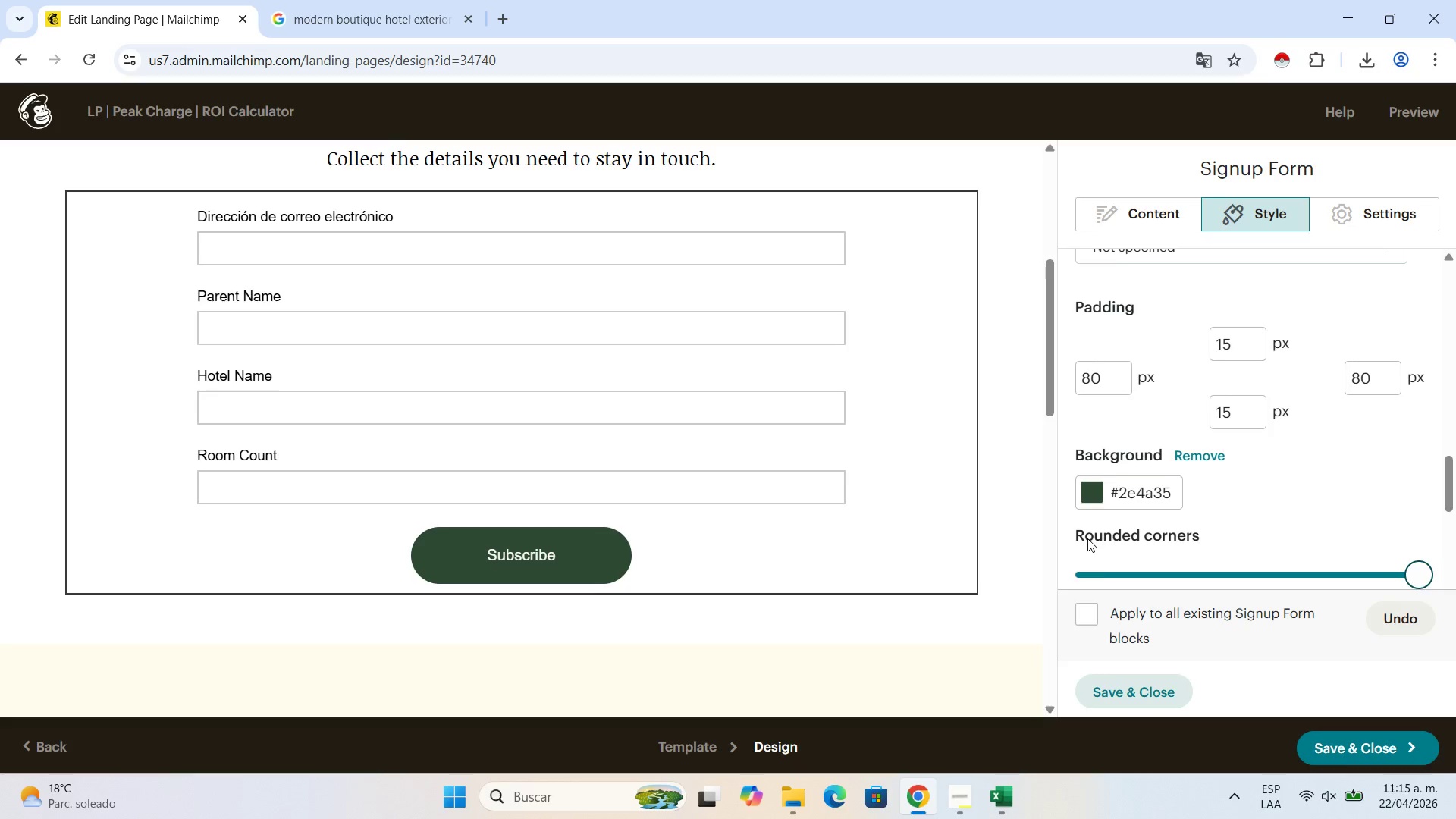 
scroll: coordinate [1205, 249], scroll_direction: up, amount: 5.0
 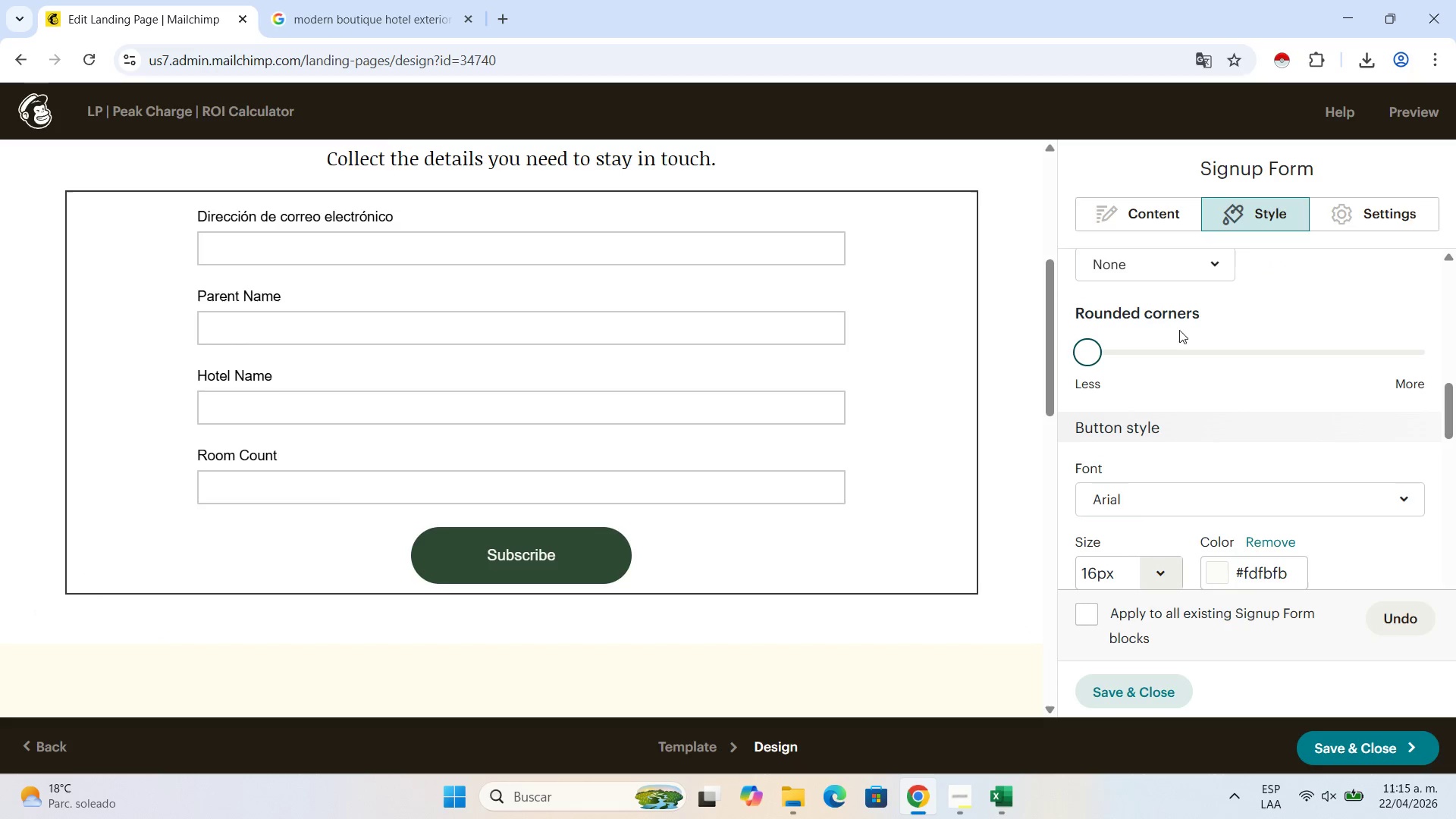 
scroll: coordinate [1174, 352], scroll_direction: down, amount: 2.0
 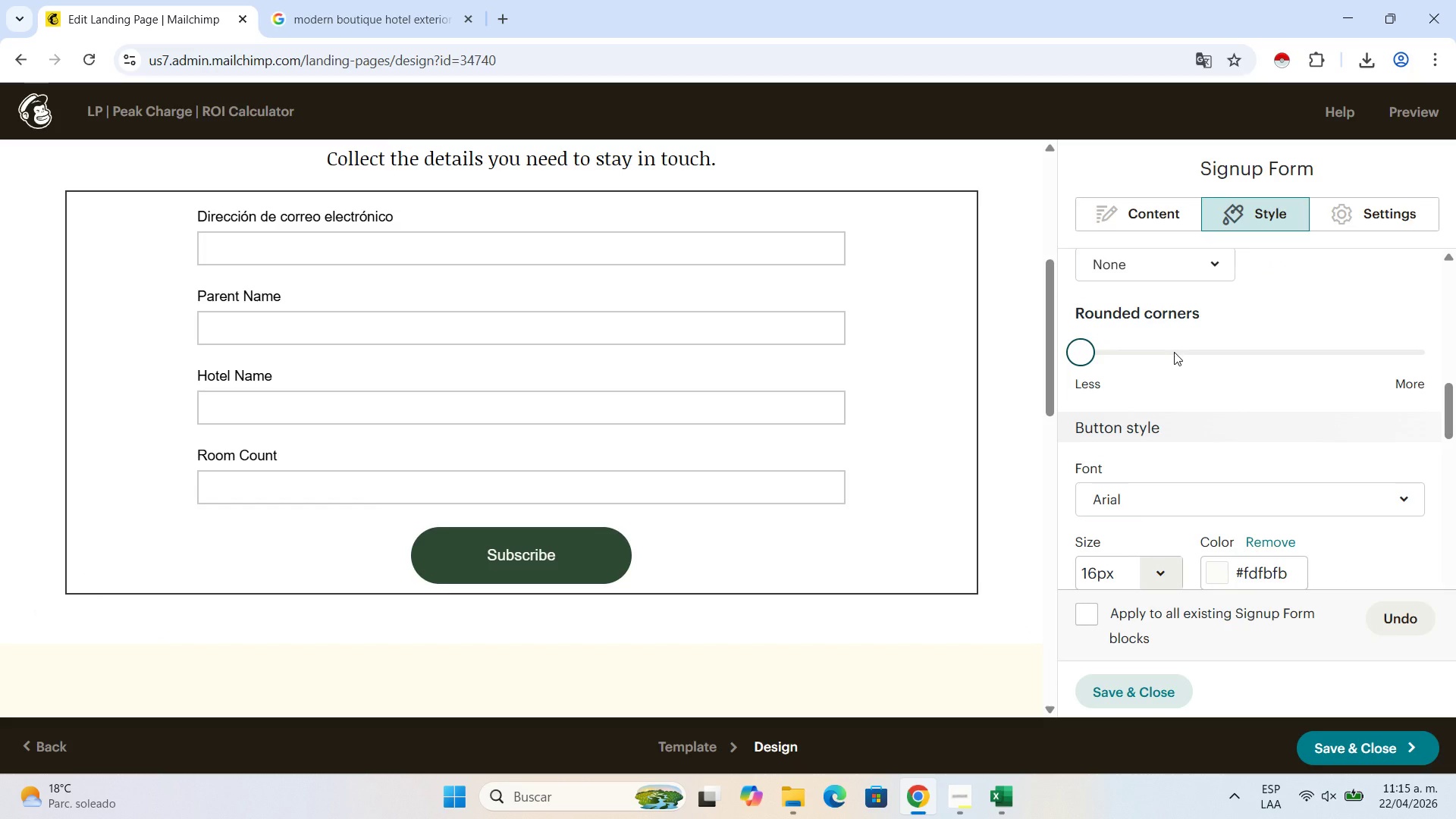 
scroll: coordinate [1174, 352], scroll_direction: up, amount: 1.0
 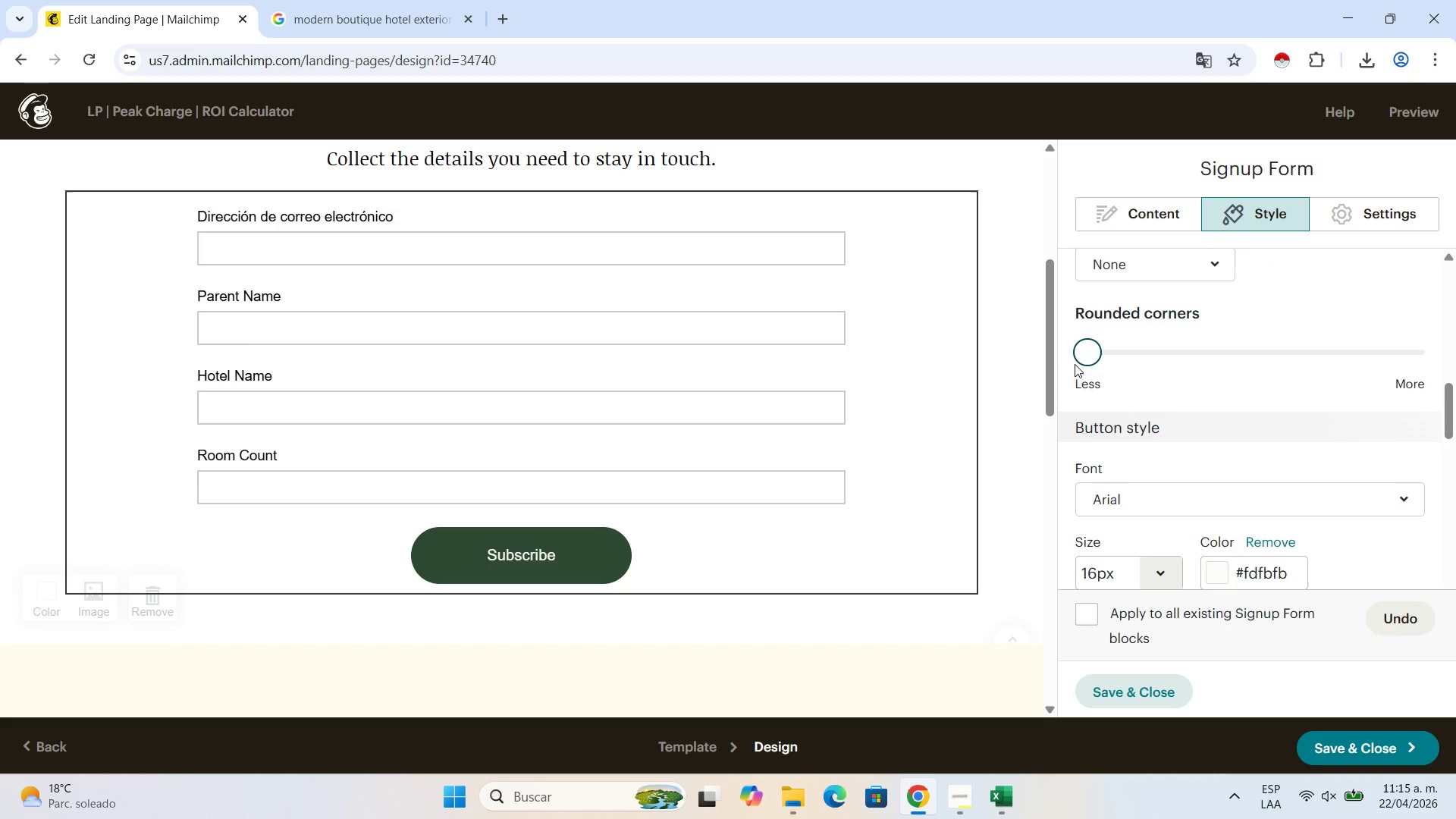 
left_click_drag(start_coordinate=[1082, 362], to_coordinate=[1166, 339])
 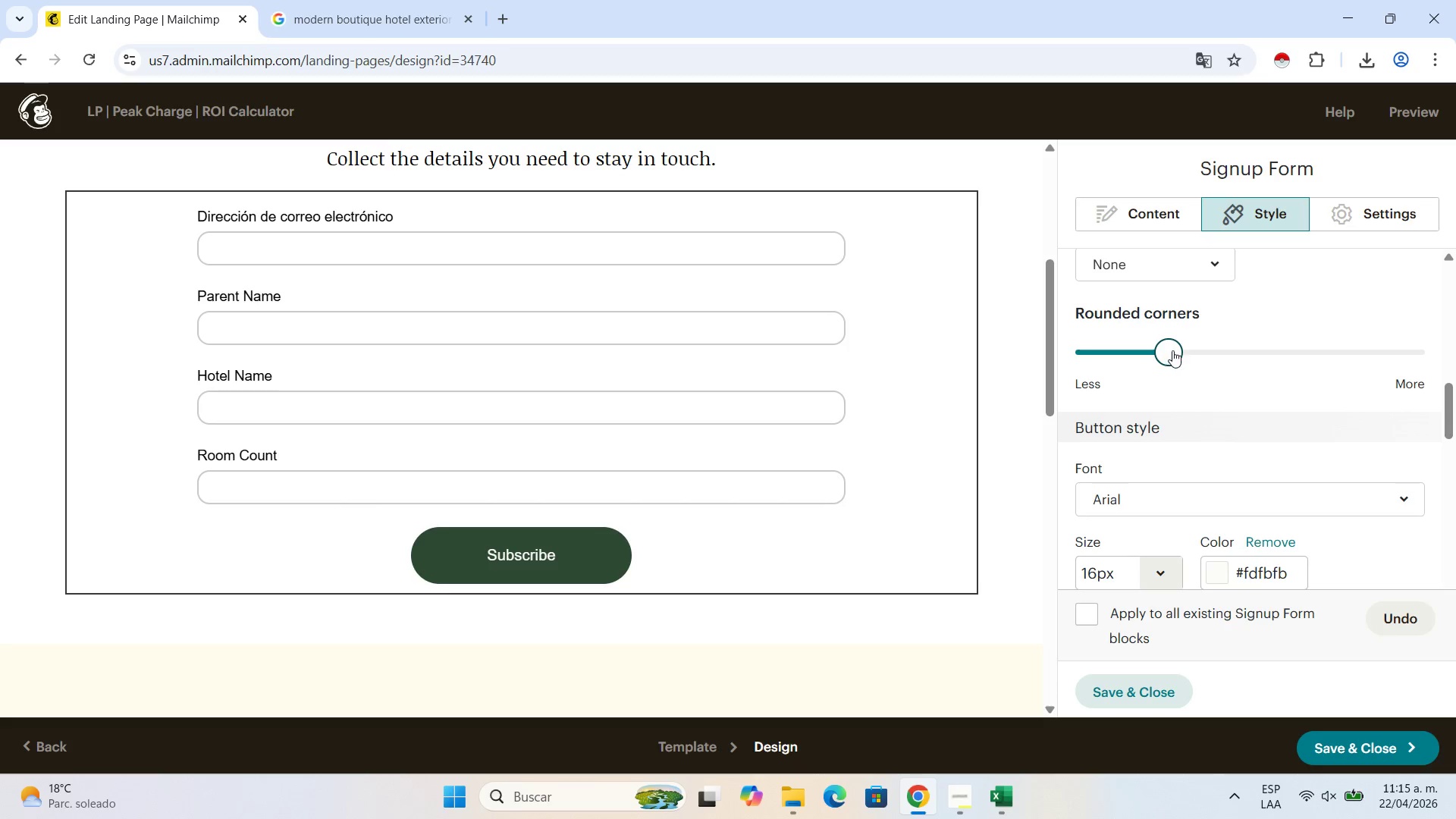 
scroll: coordinate [1174, 353], scroll_direction: down, amount: 2.0
 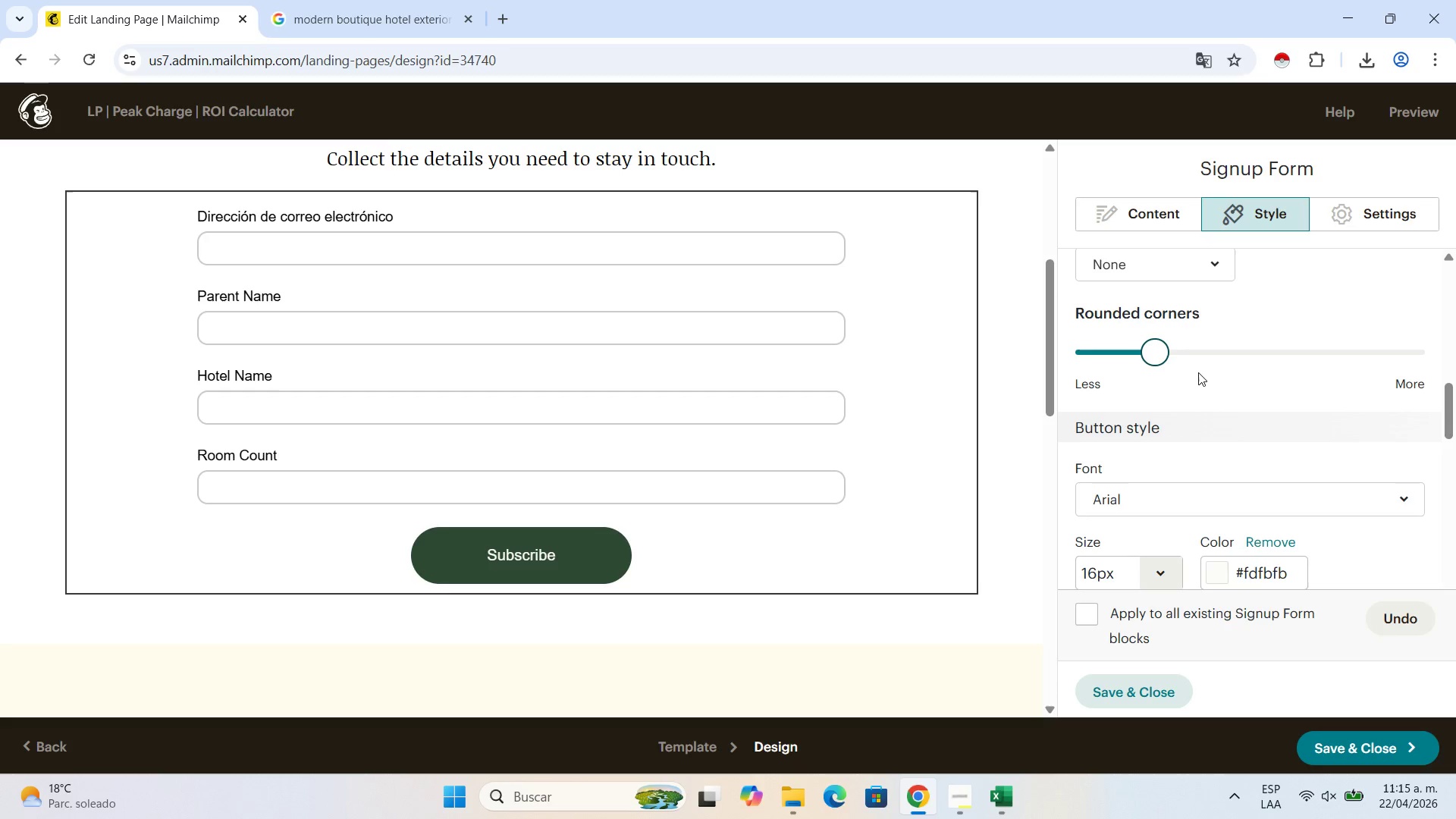 
left_click([1198, 378])
 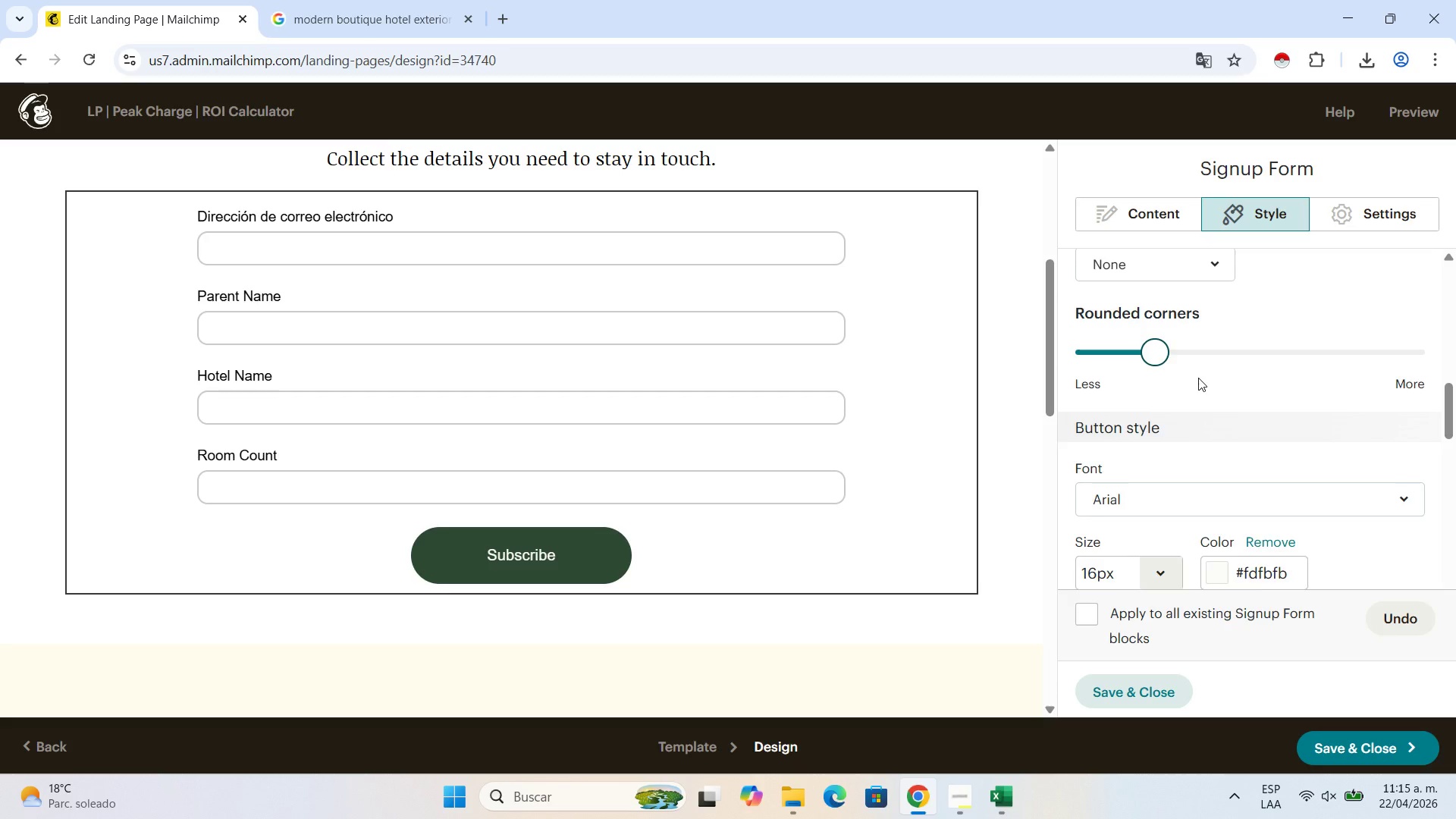 
scroll: coordinate [1130, 469], scroll_direction: down, amount: 9.0
 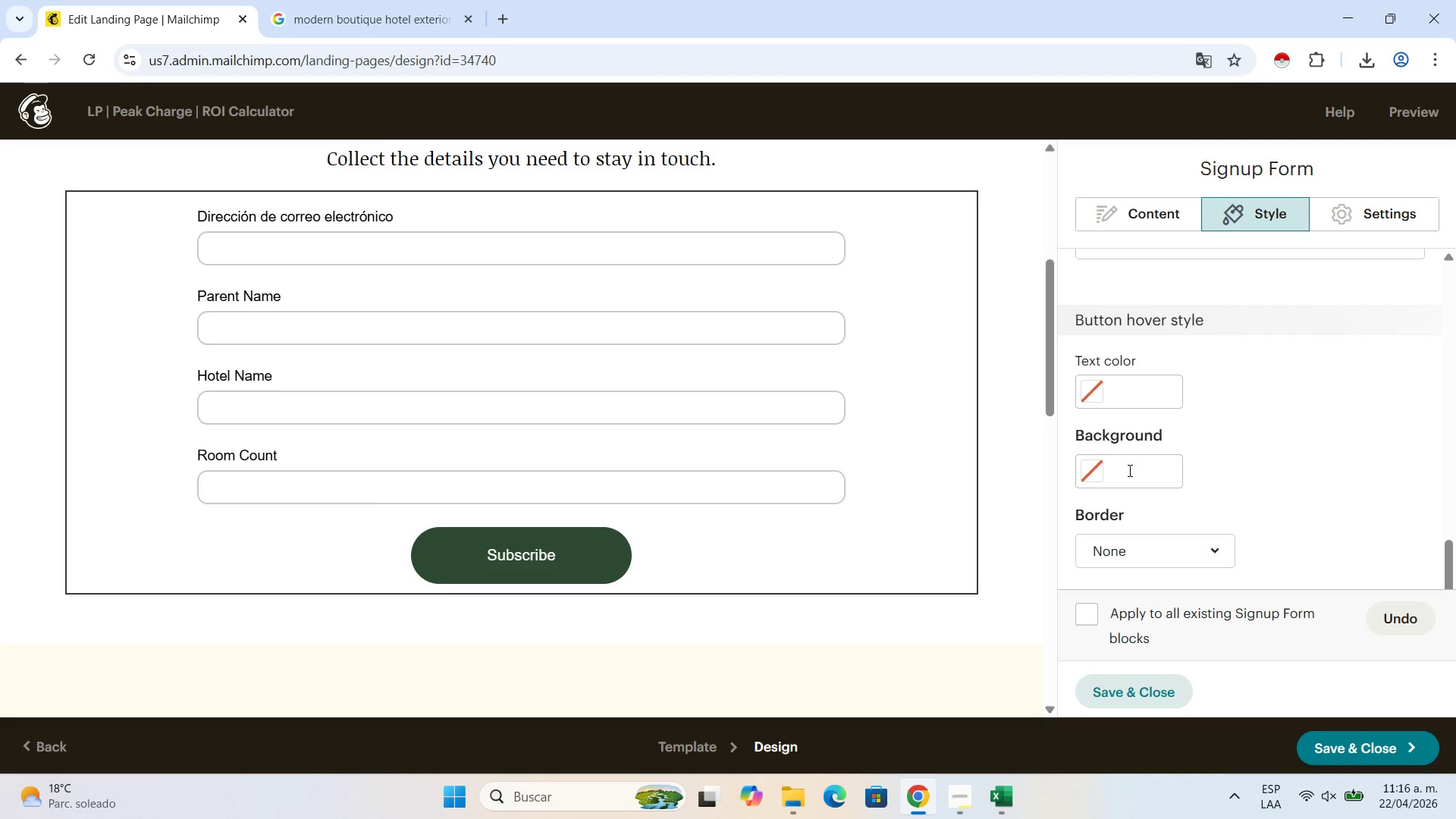 
scroll: coordinate [1138, 470], scroll_direction: up, amount: 8.0
 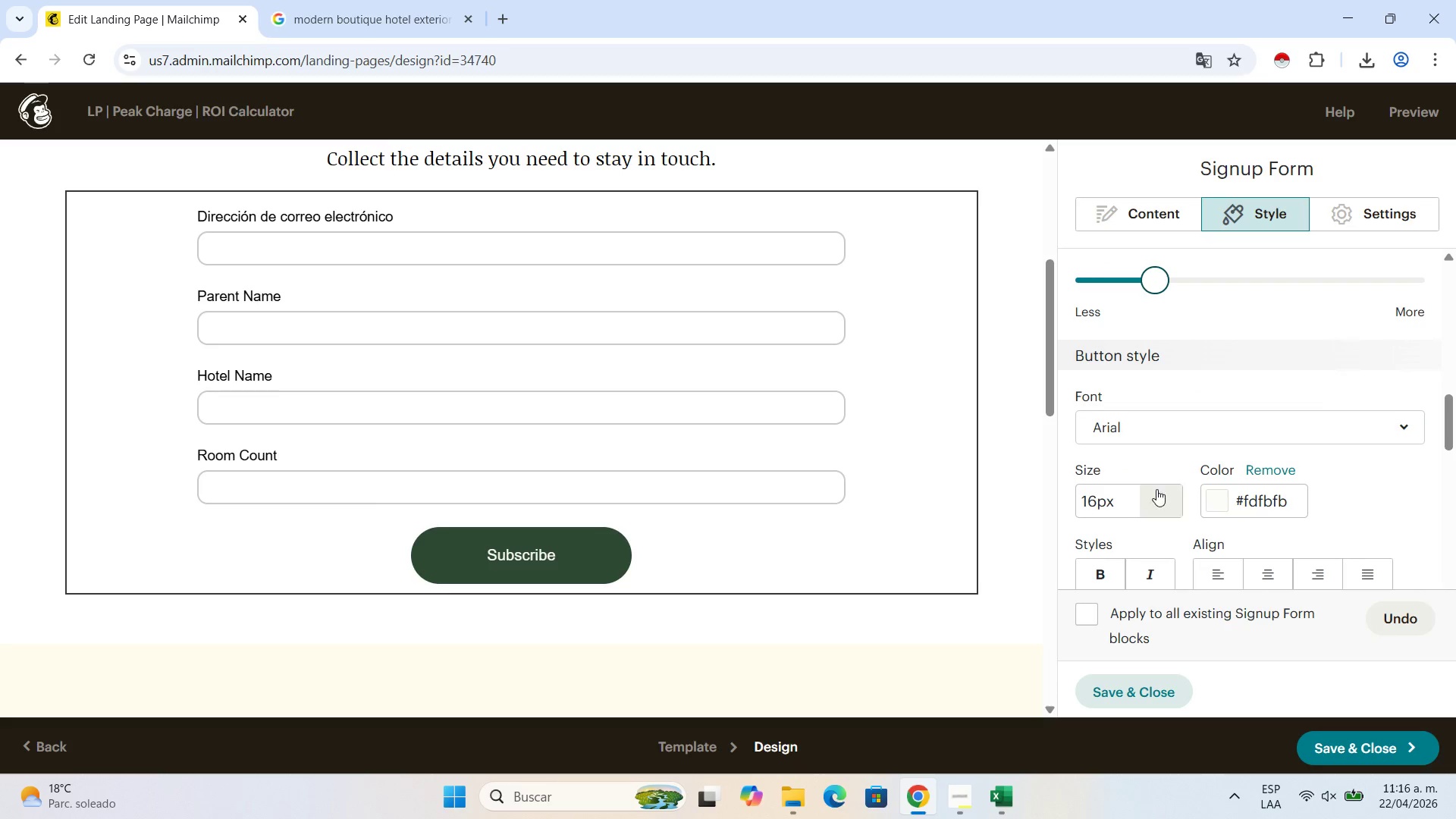 
left_click([1156, 489])
 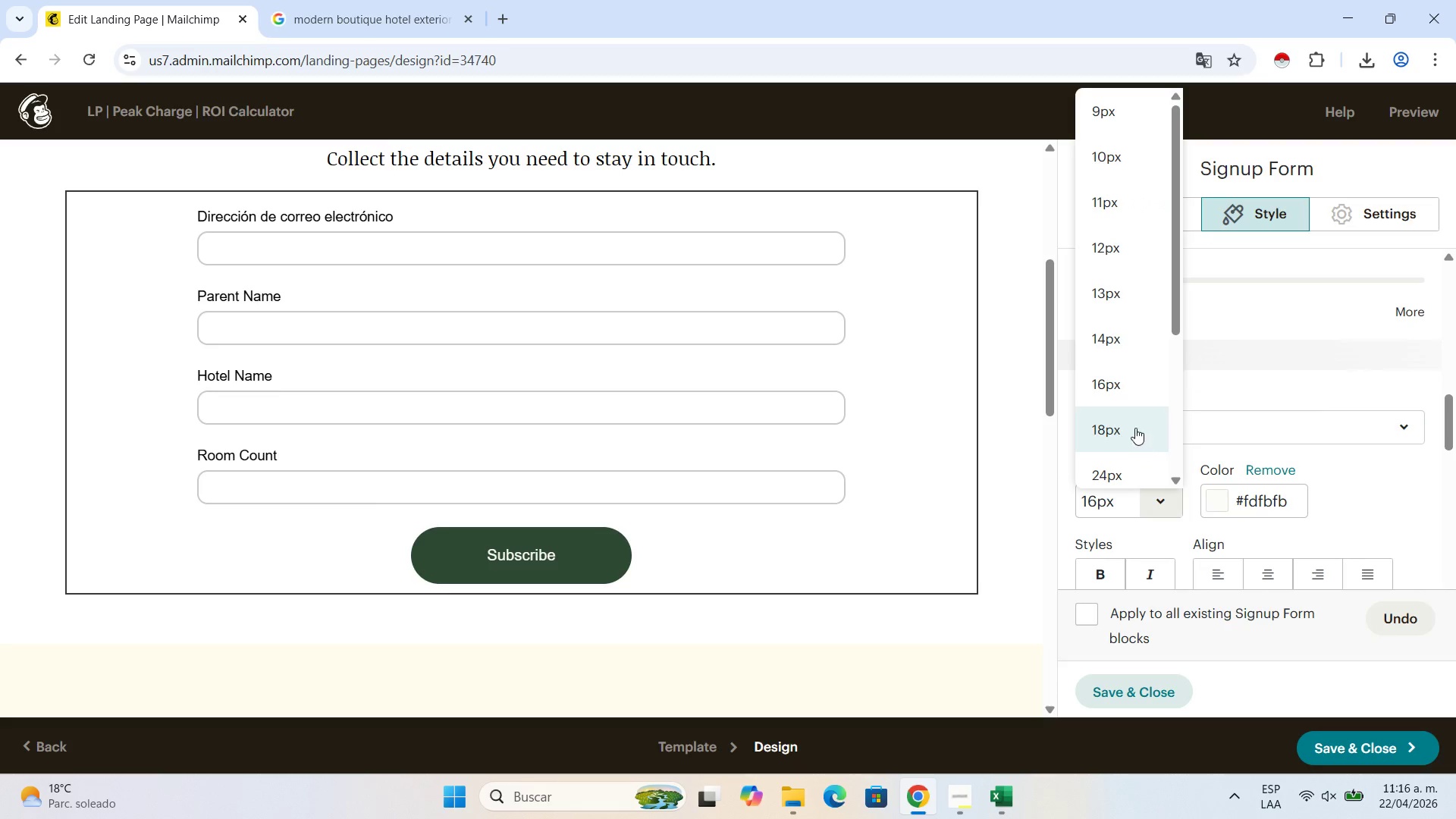 
left_click([1135, 428])
 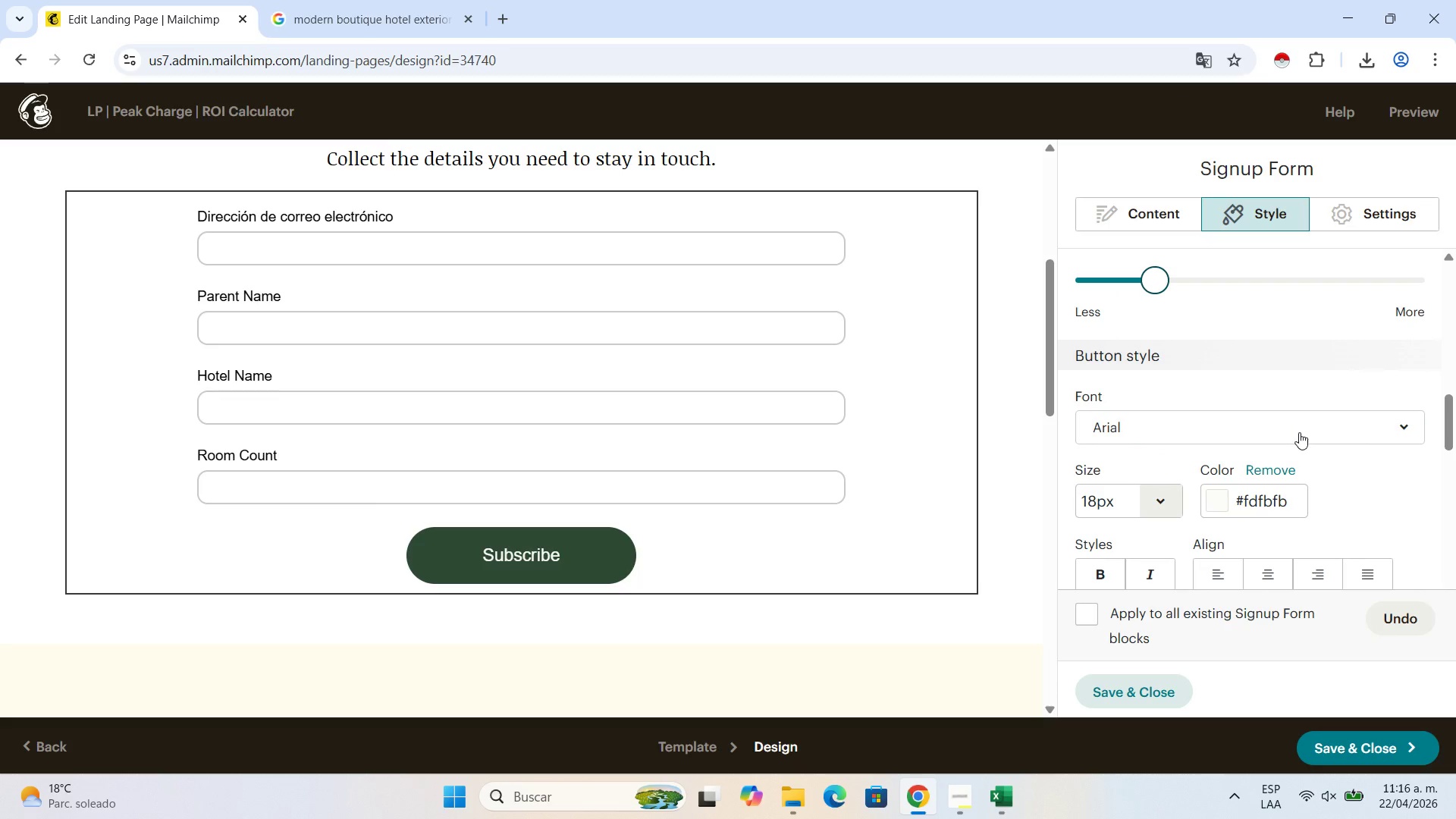 
left_click([1351, 496])
 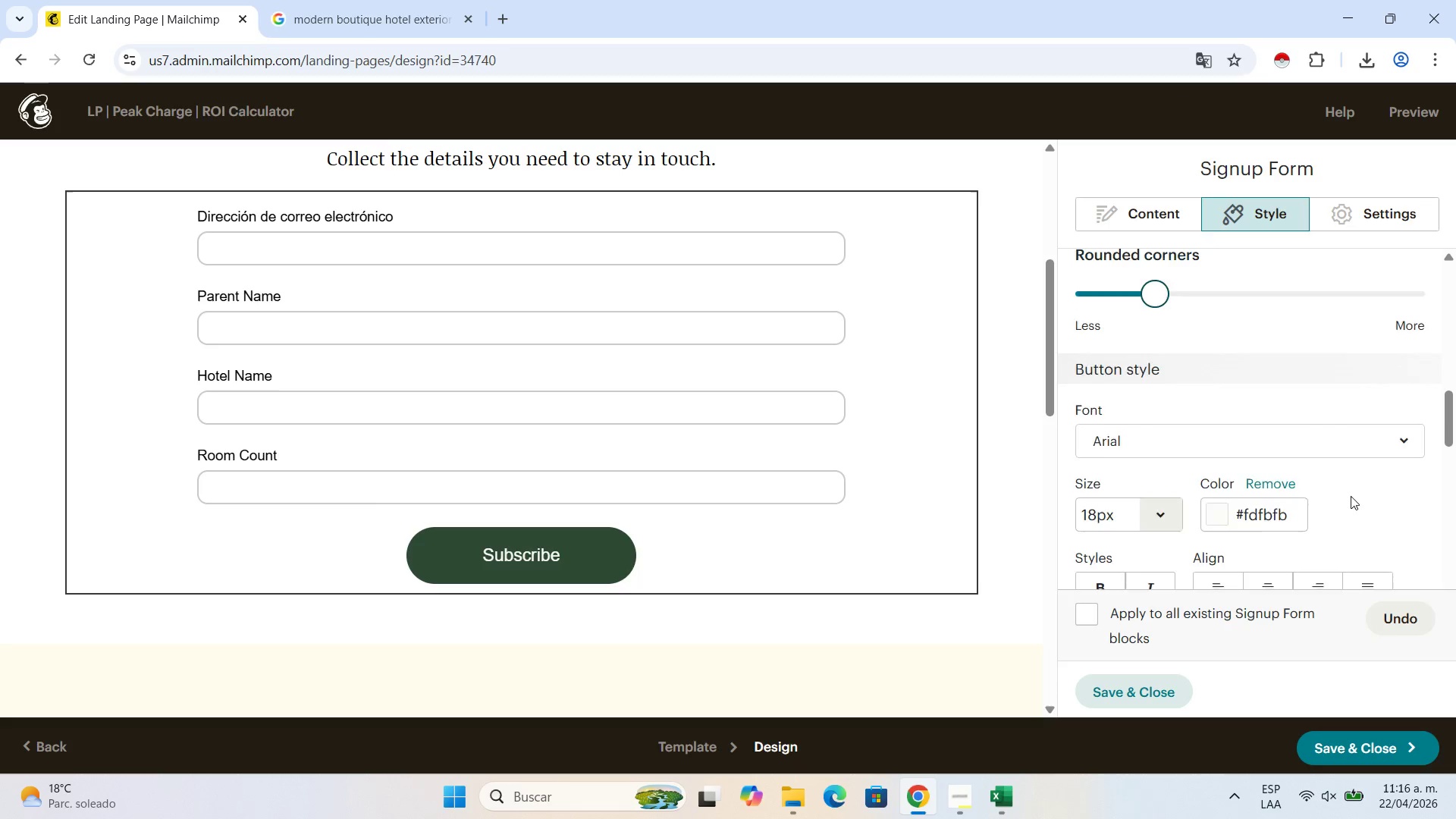 
scroll: coordinate [1351, 496], scroll_direction: up, amount: 2.0
 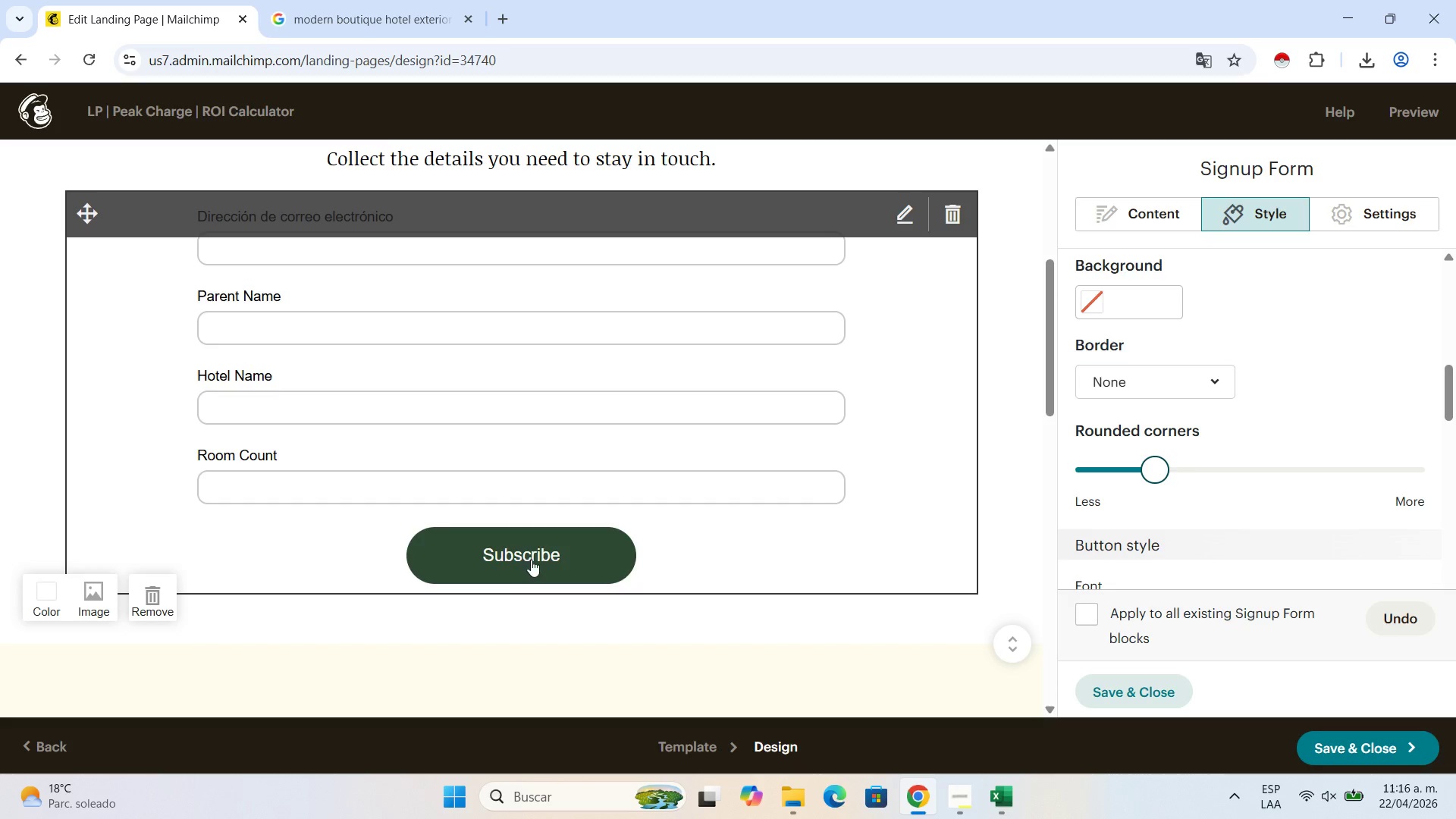 
double_click([539, 551])
 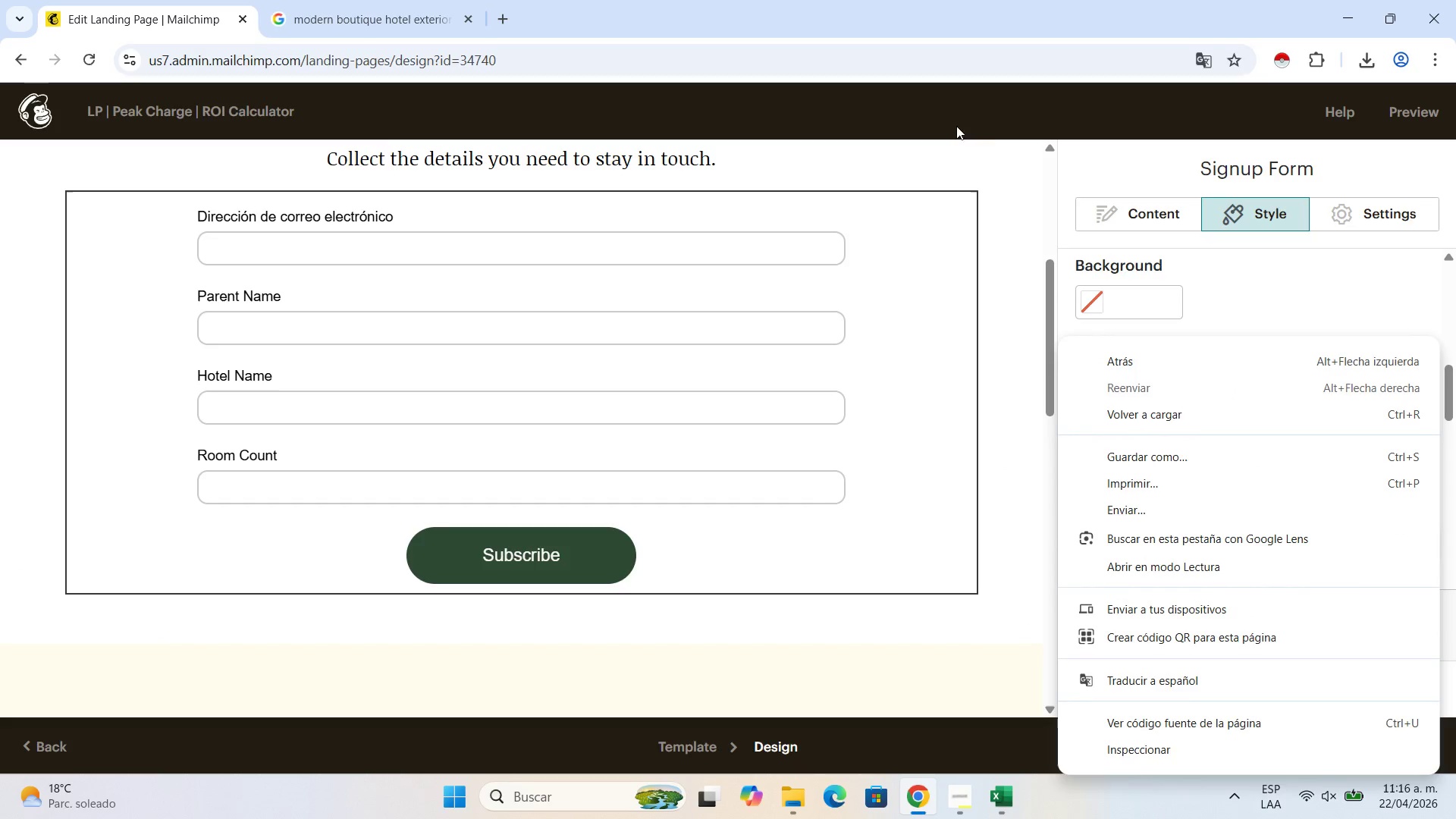 
wait(5.41)
 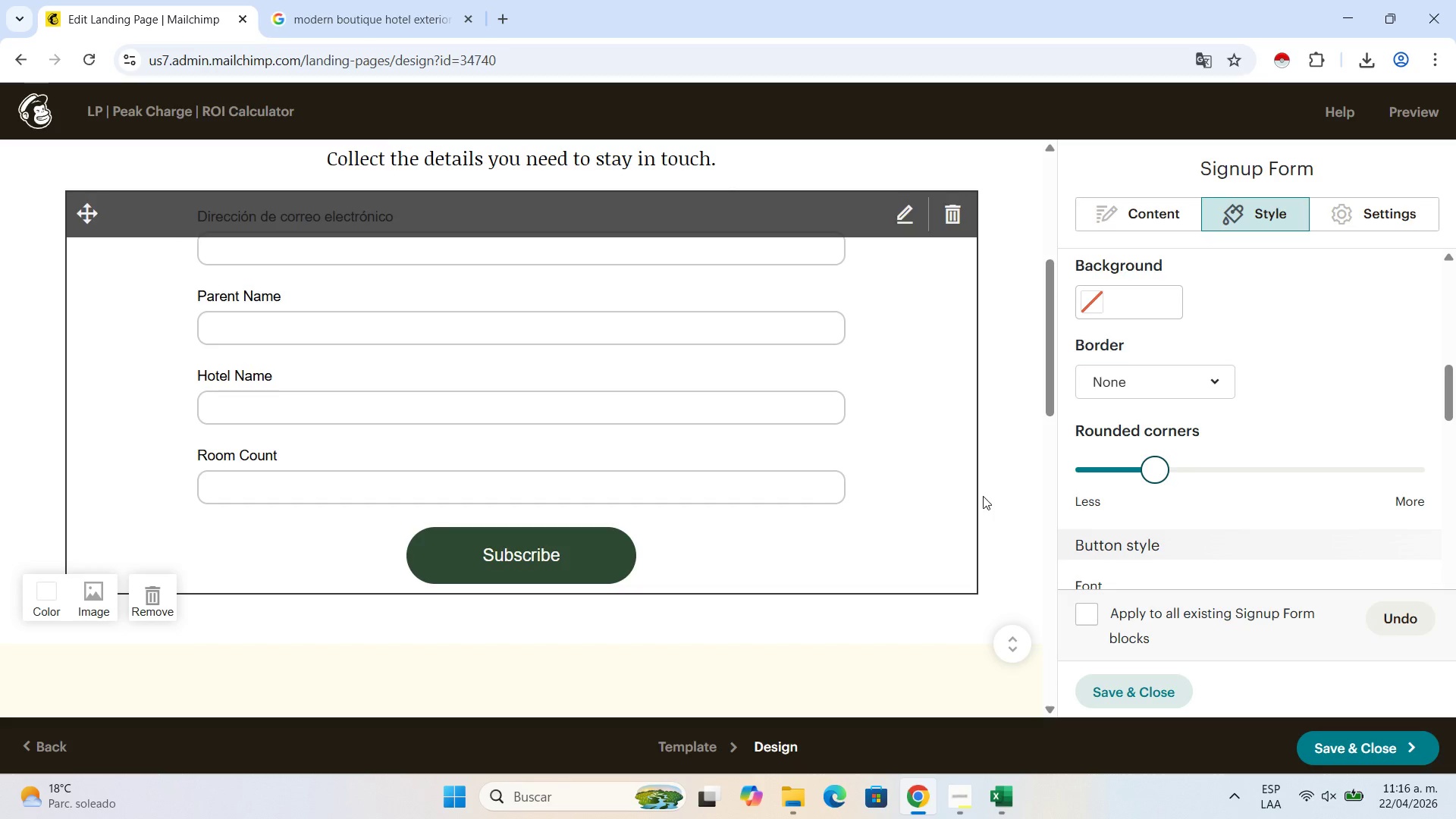 
left_click([1312, 310])
 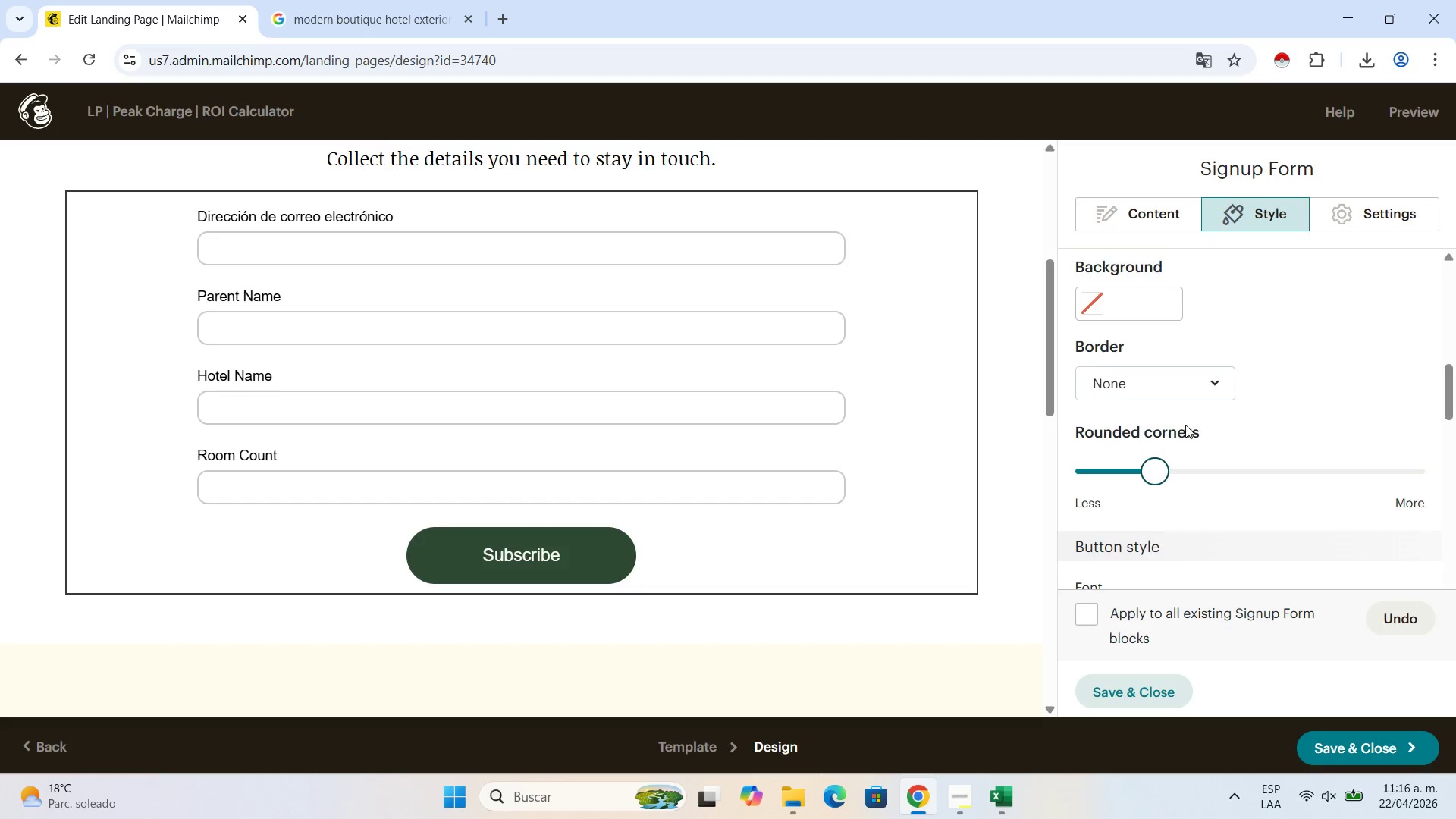 
scroll: coordinate [1178, 441], scroll_direction: up, amount: 8.0
 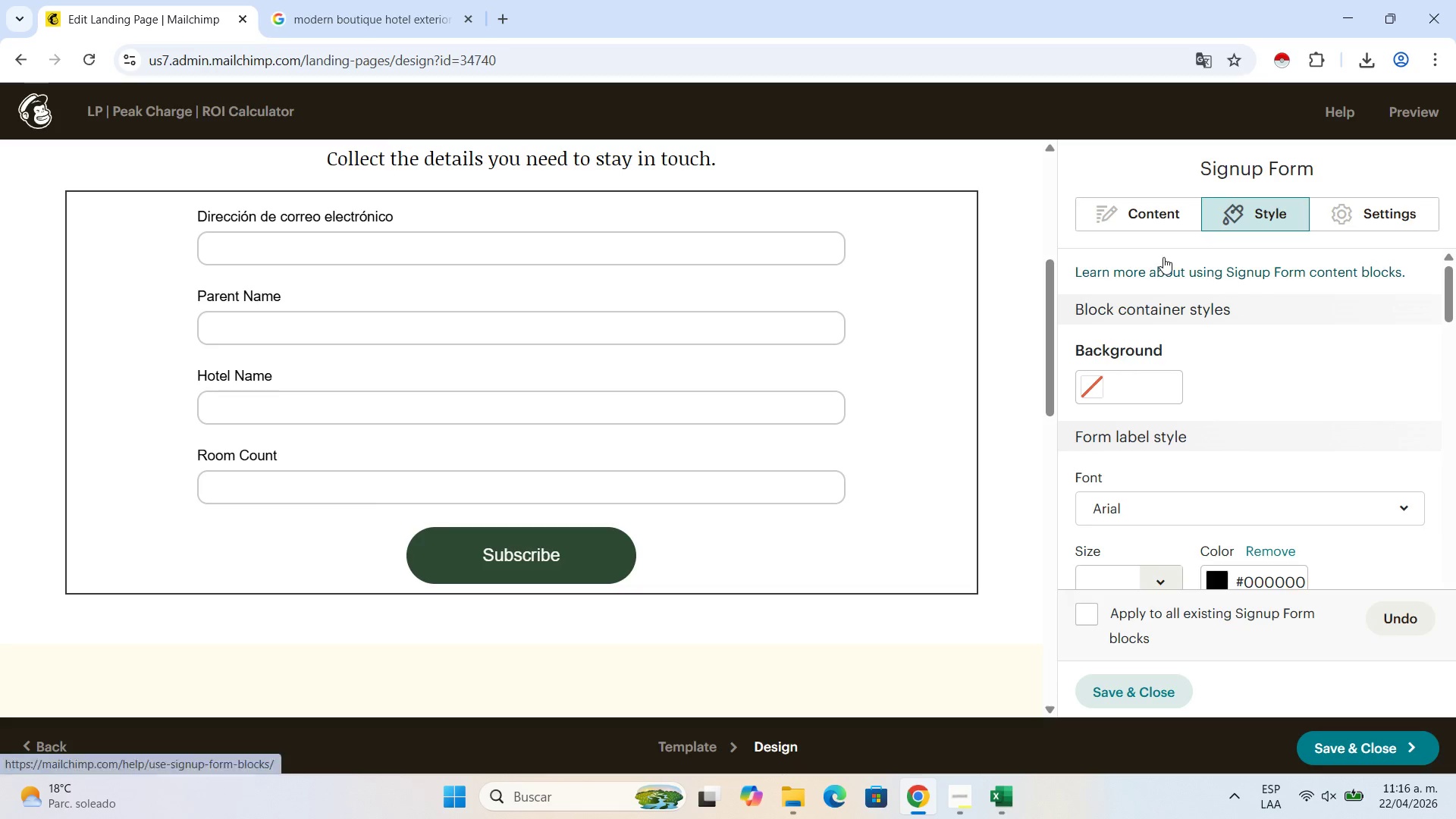 
left_click([1147, 215])
 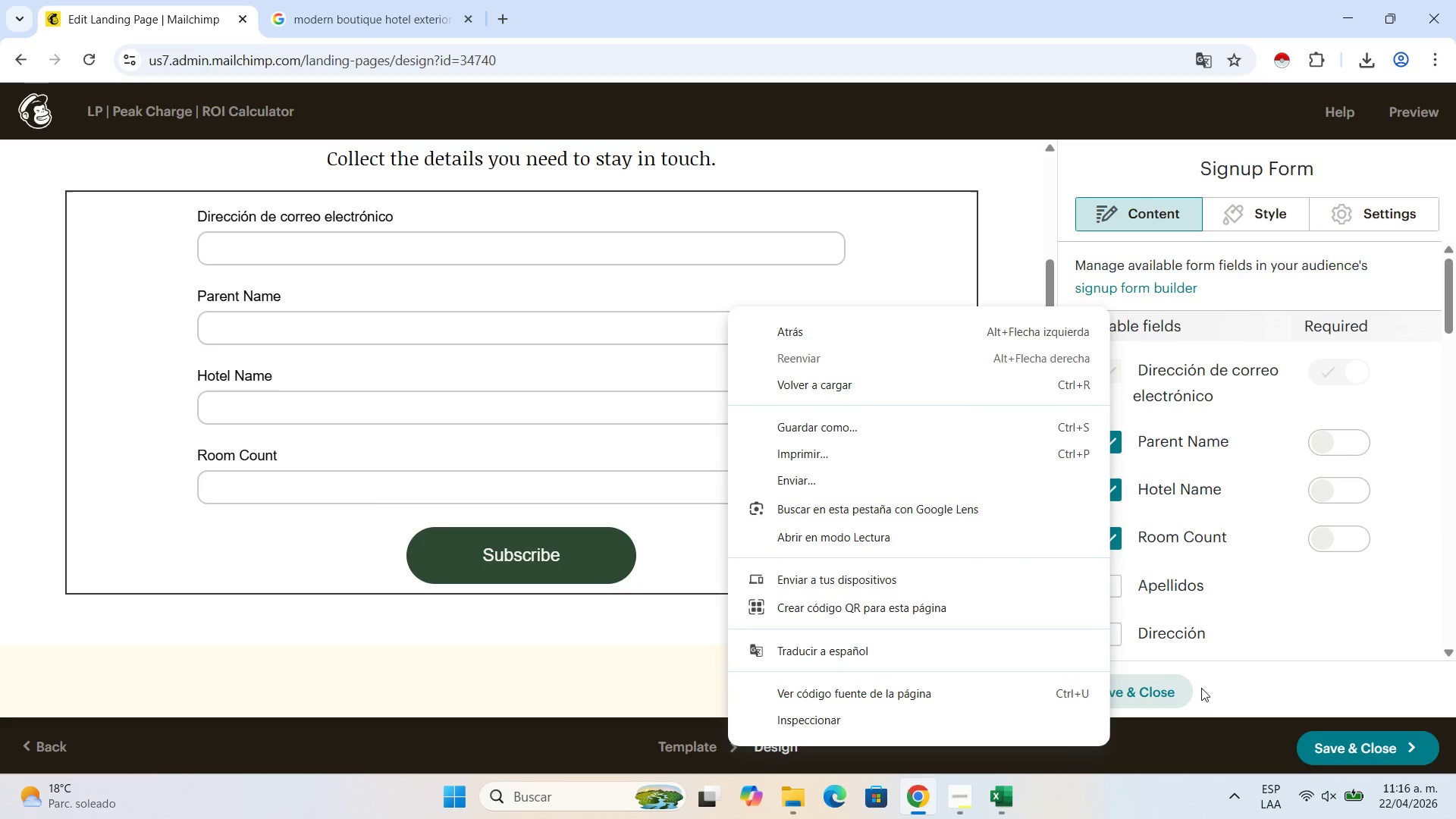 
left_click([1150, 688])
 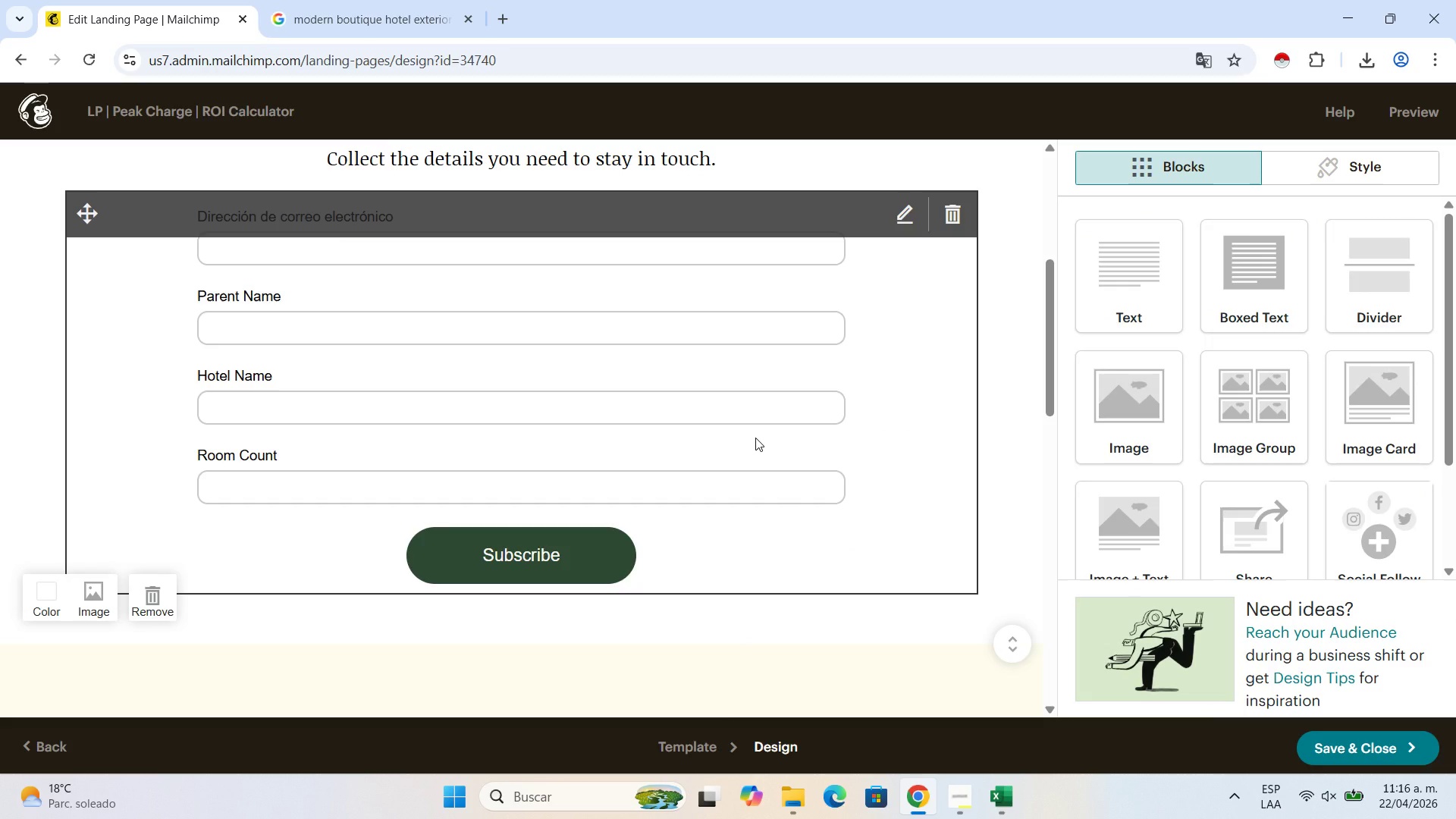 
wait(8.2)
 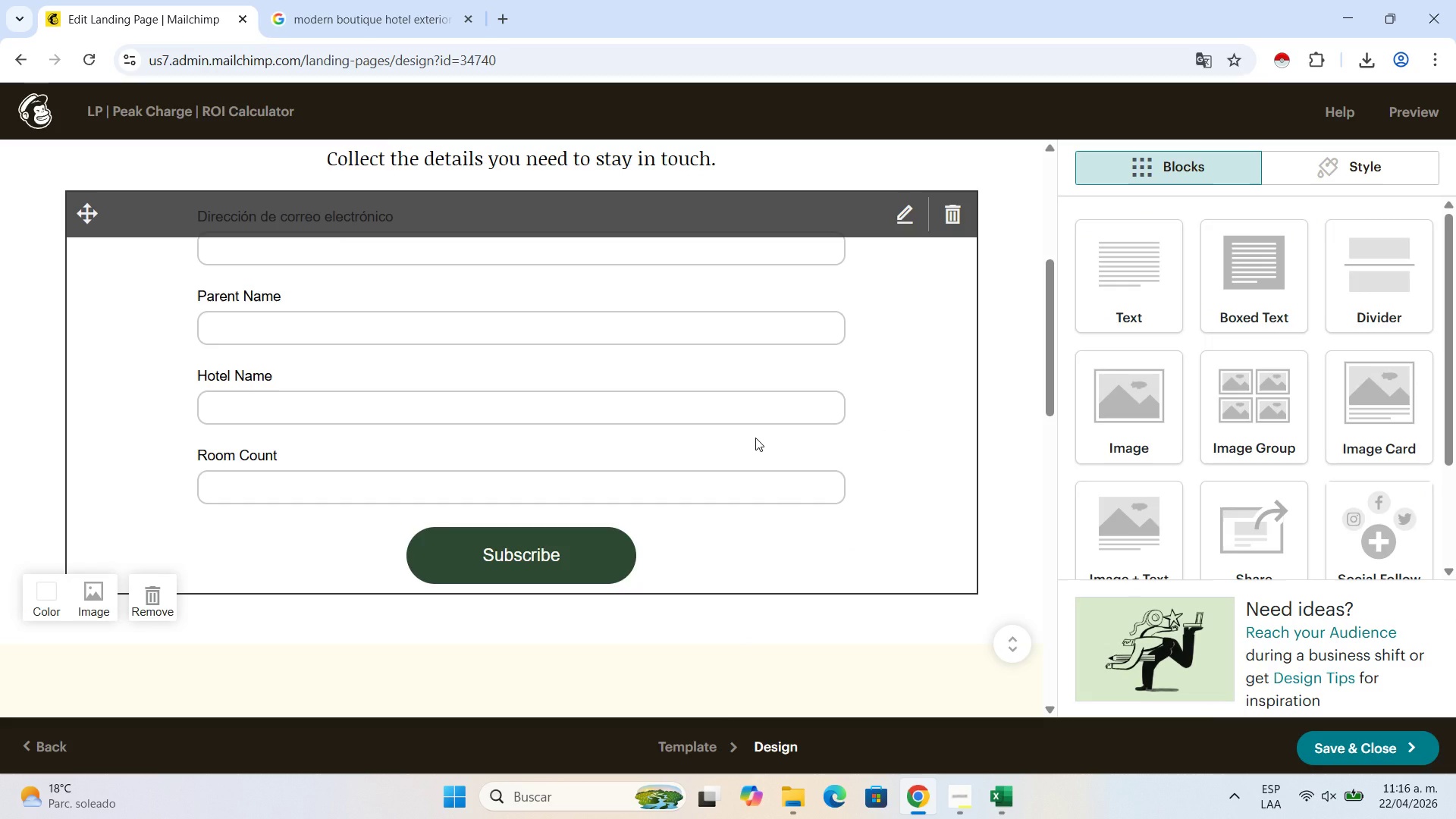 
left_click([549, 535])
 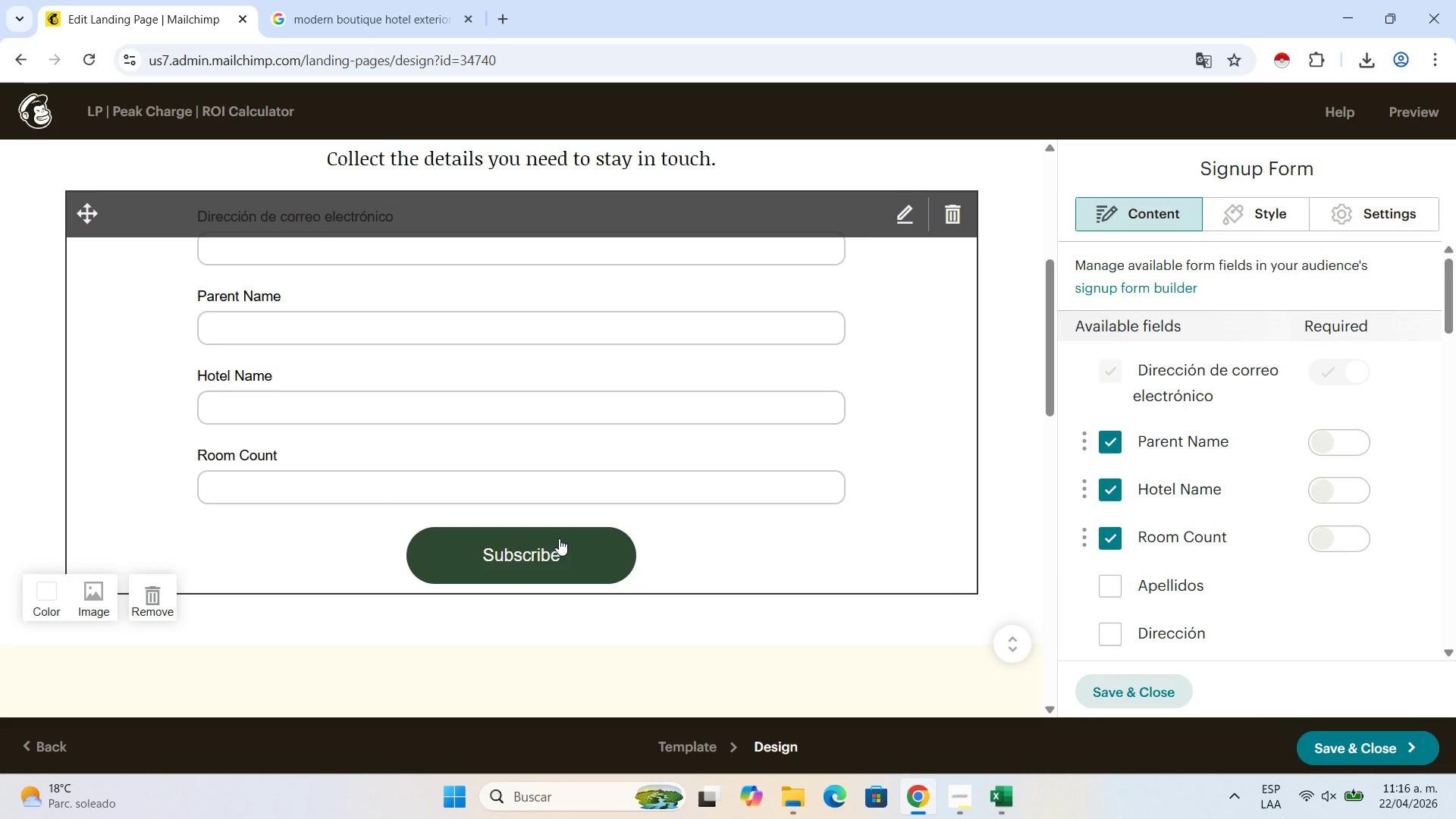 
right_click([559, 538])
 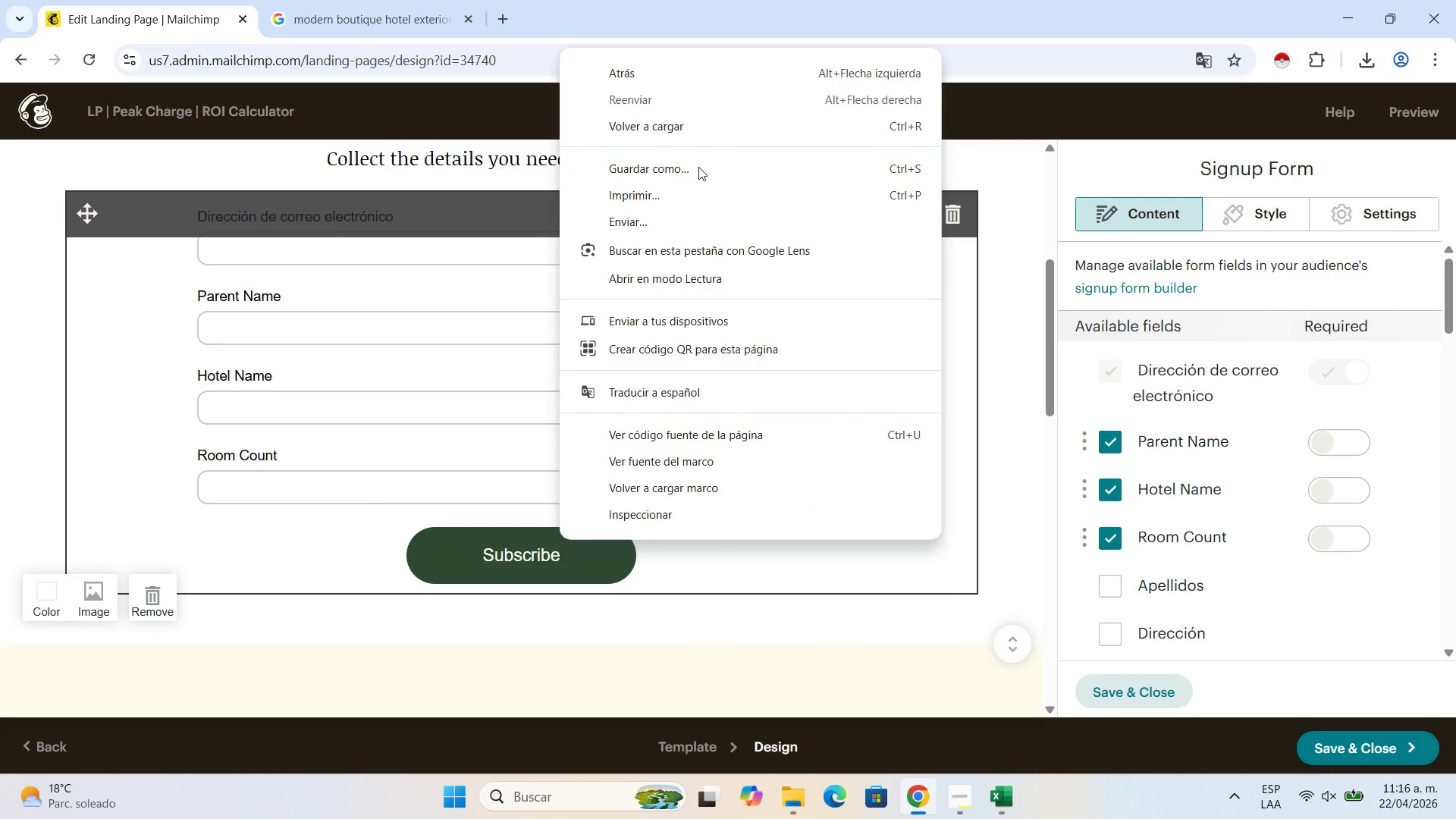 
wait(6.09)
 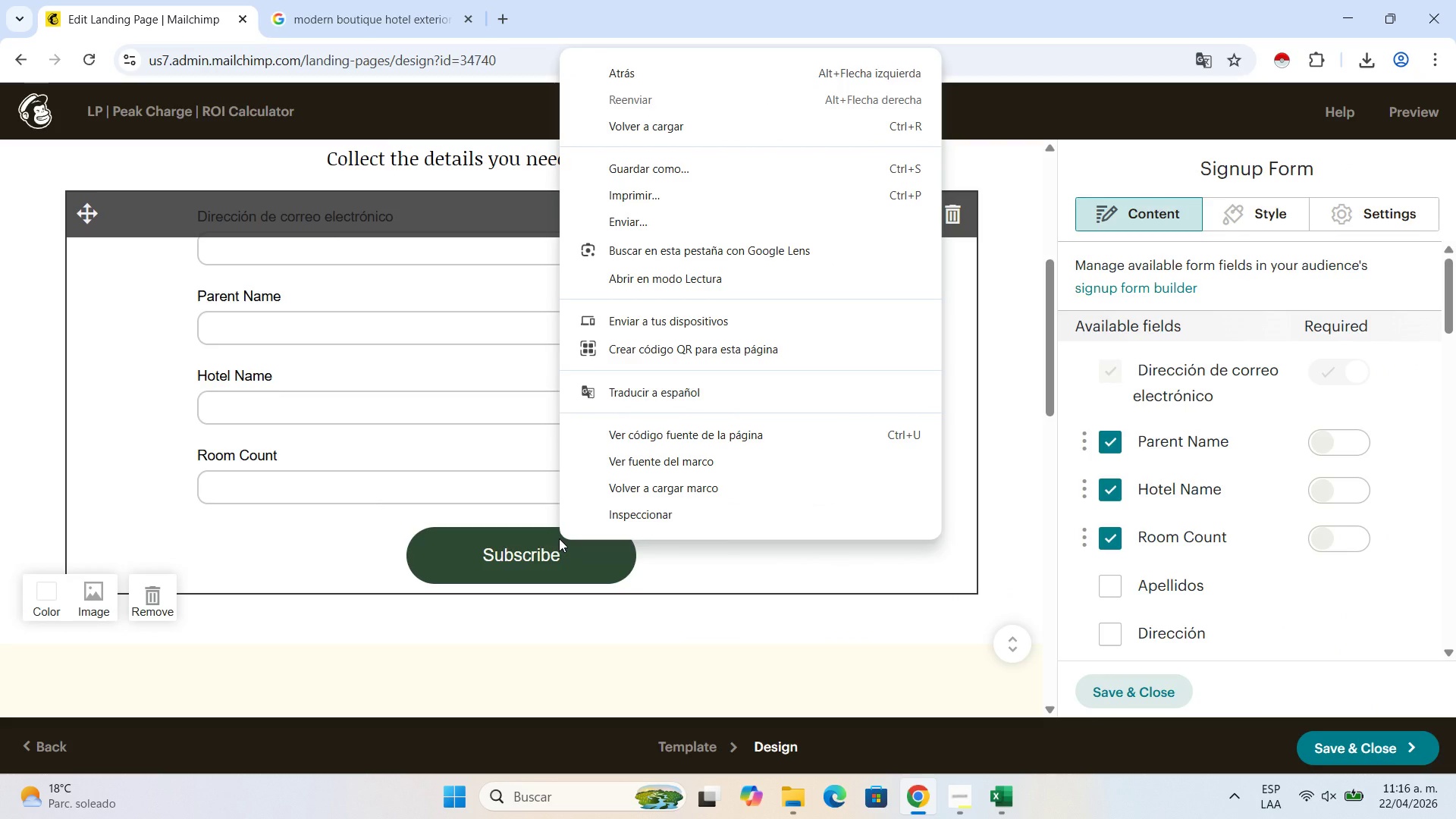 
left_click([1011, 225])
 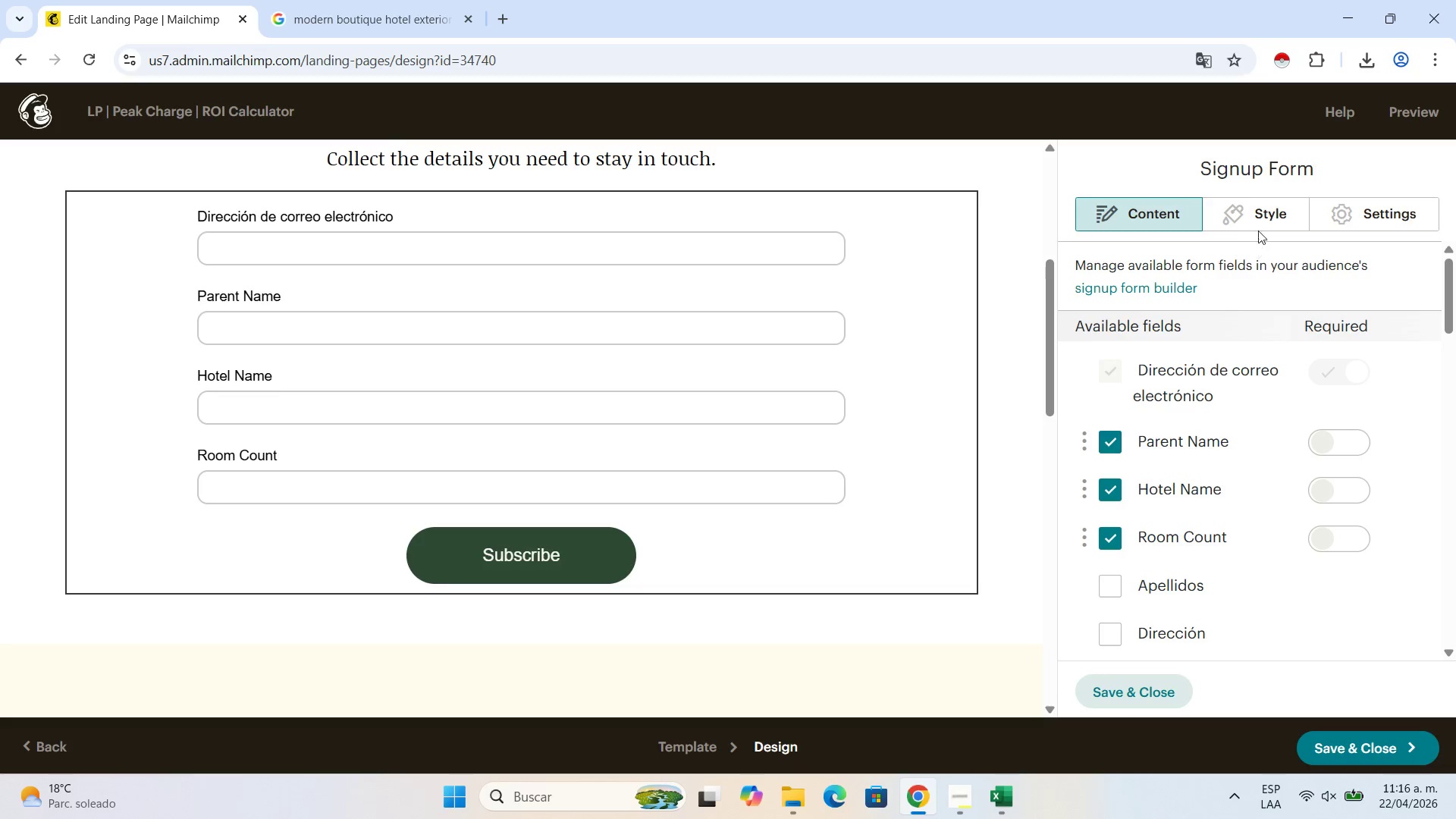 
scroll: coordinate [1240, 459], scroll_direction: down, amount: 15.0
 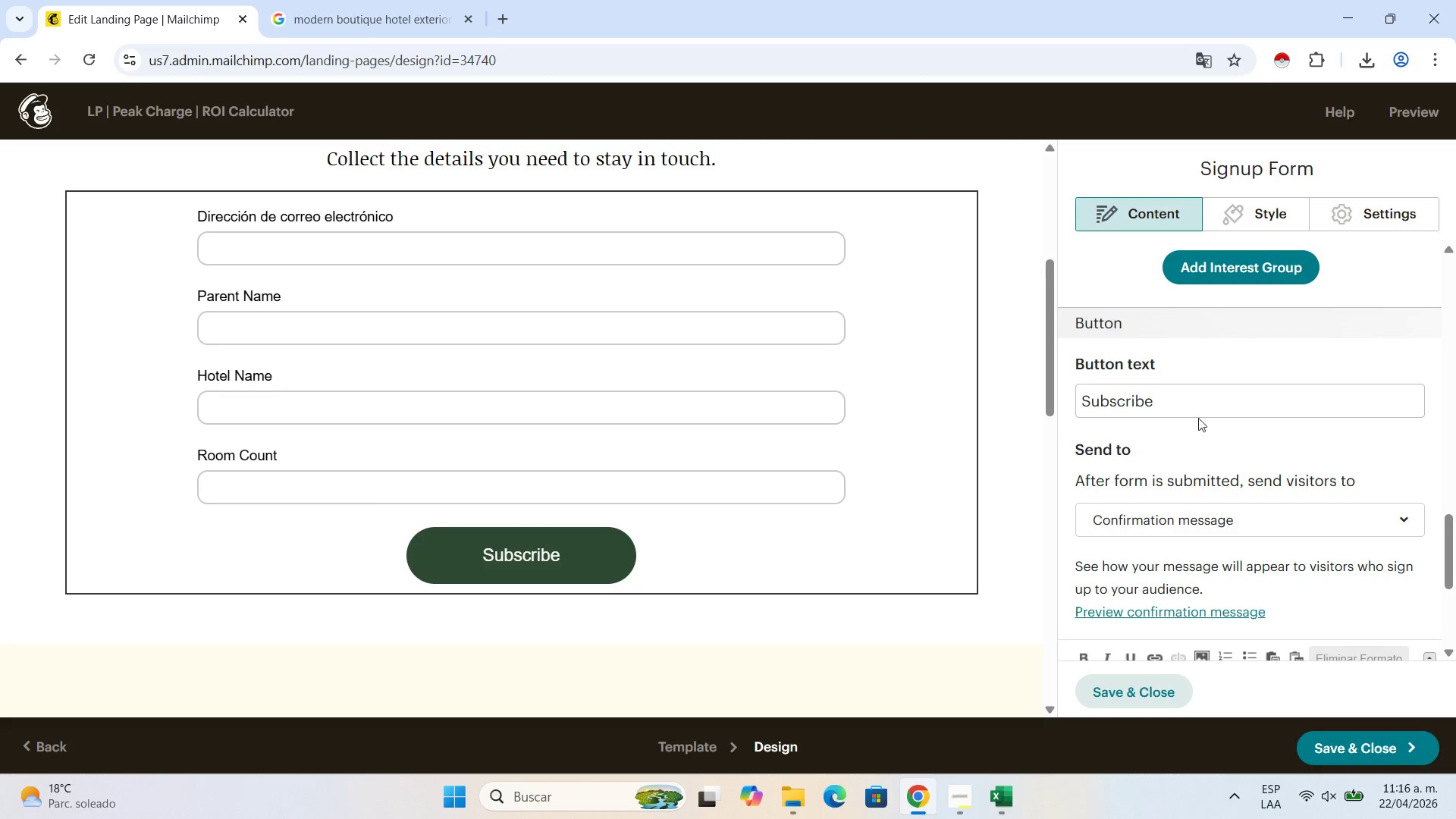 
left_click_drag(start_coordinate=[1186, 403], to_coordinate=[1045, 403])
 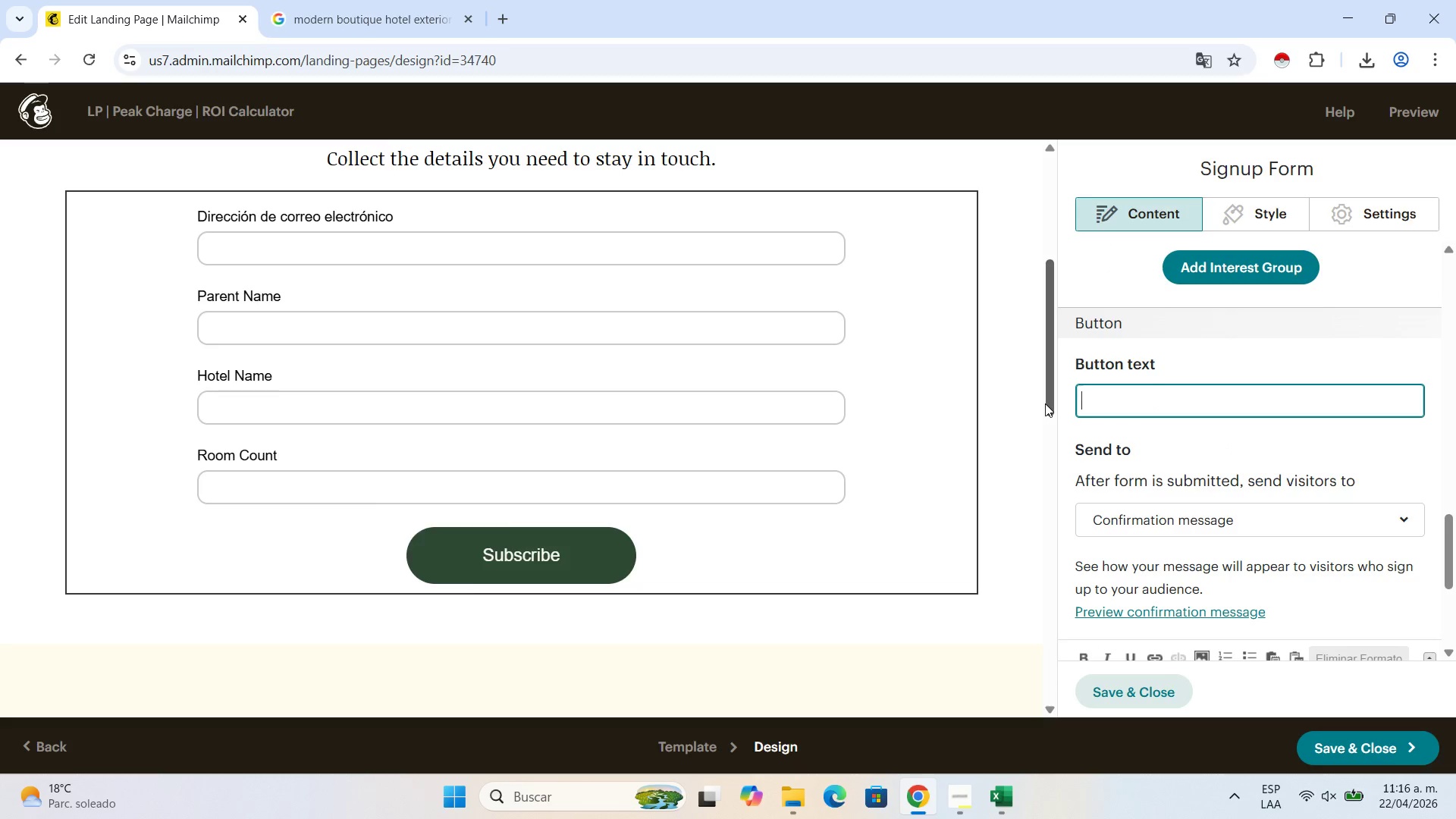 
key(Backspace)
type(')
key(Backspace)
type("CALCULATE MY ROI NOW ?)
 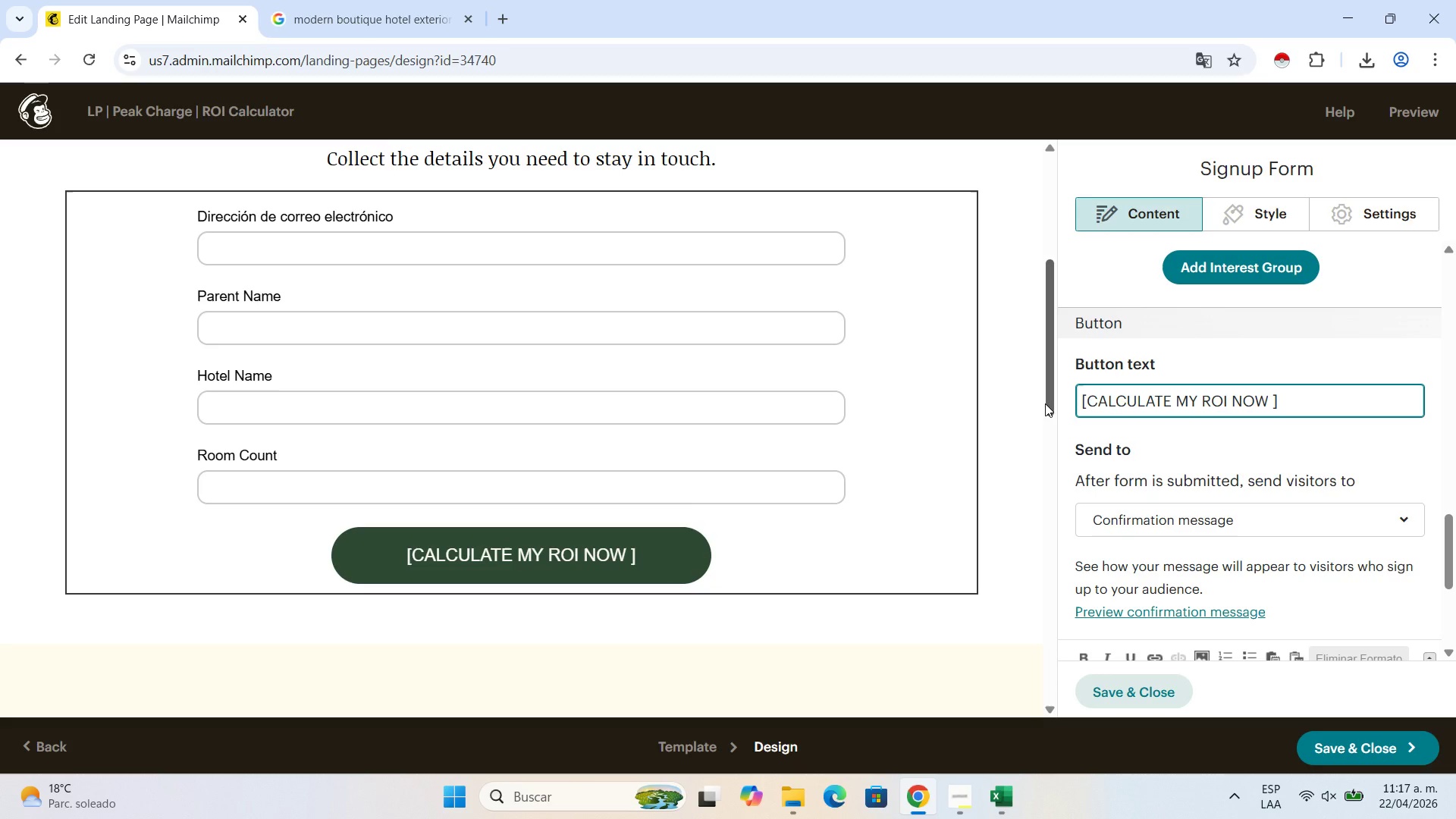 
left_click([1087, 400])
 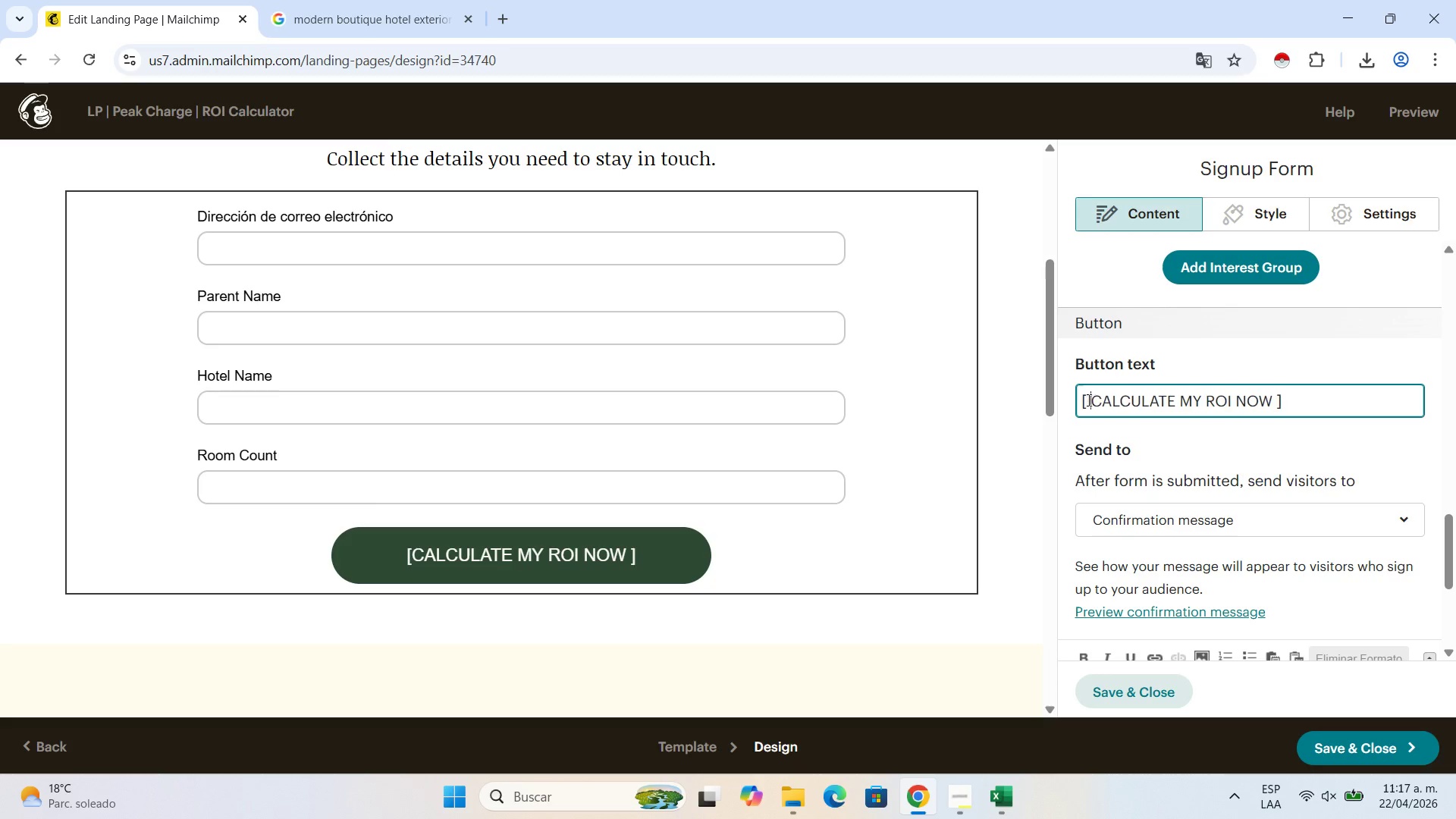 
key(Space)
 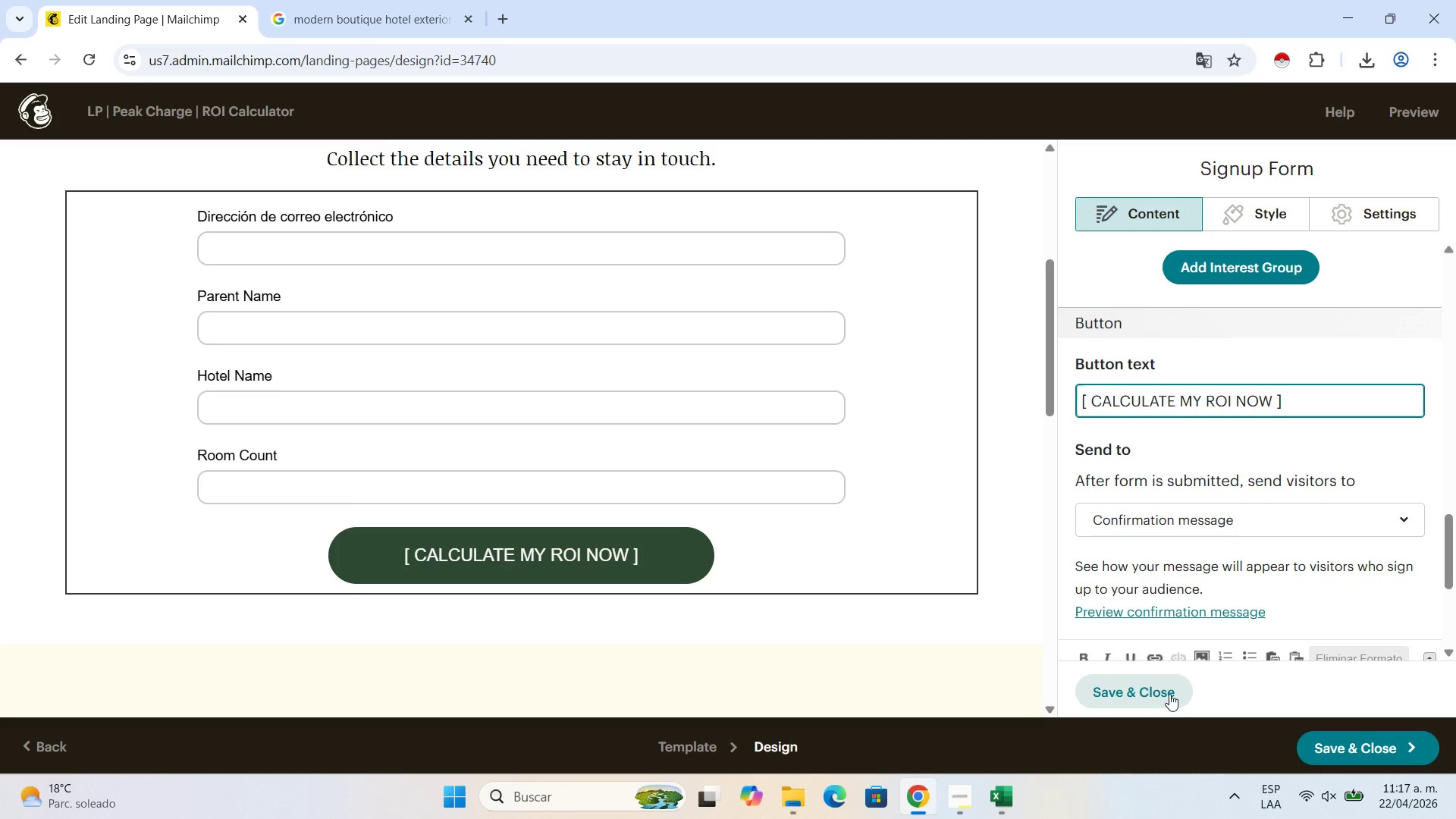 
wait(5.03)
 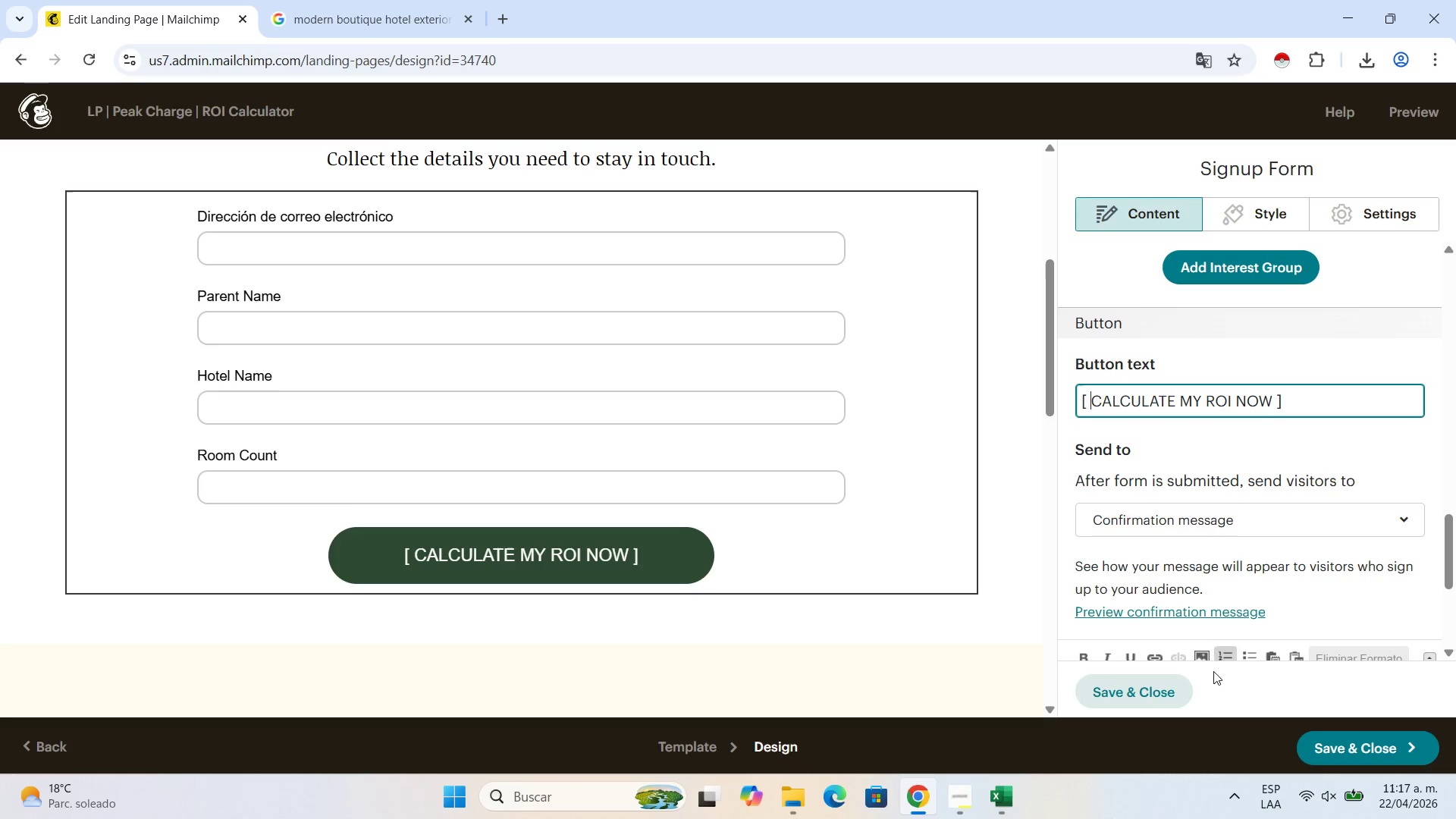 
left_click([1169, 694])
 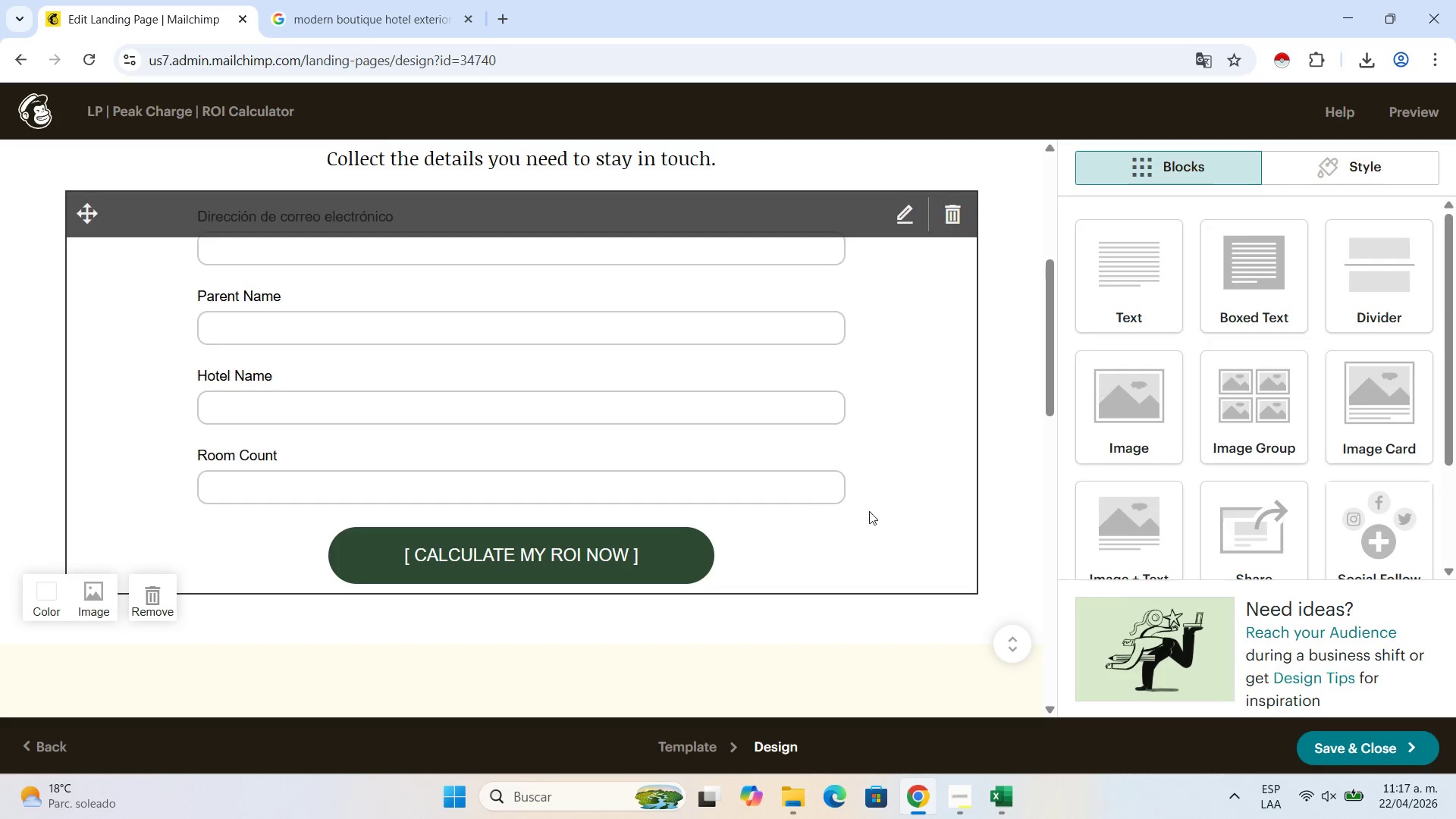 
scroll: coordinate [739, 497], scroll_direction: up, amount: 4.0
 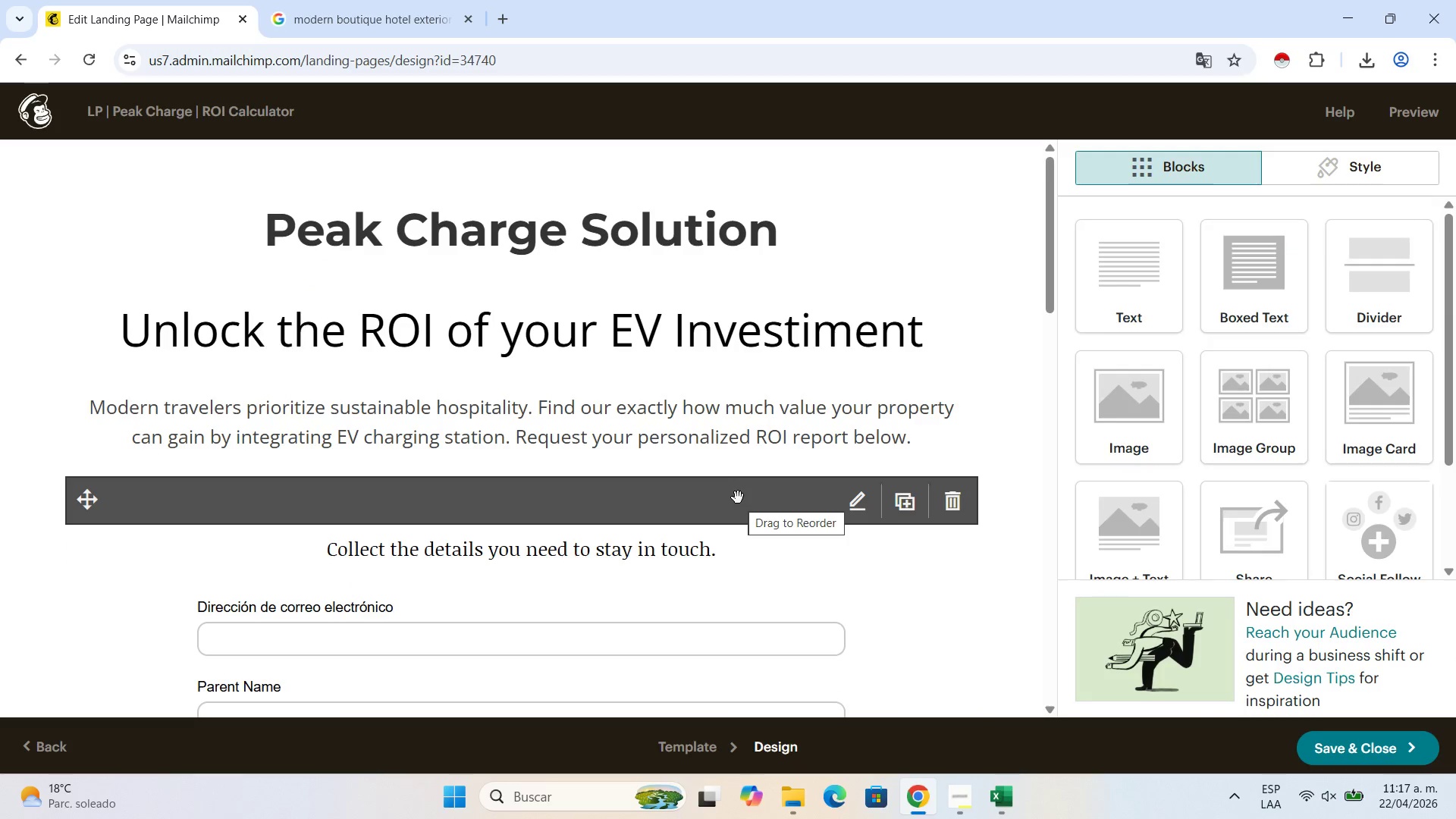 
wait(6.06)
 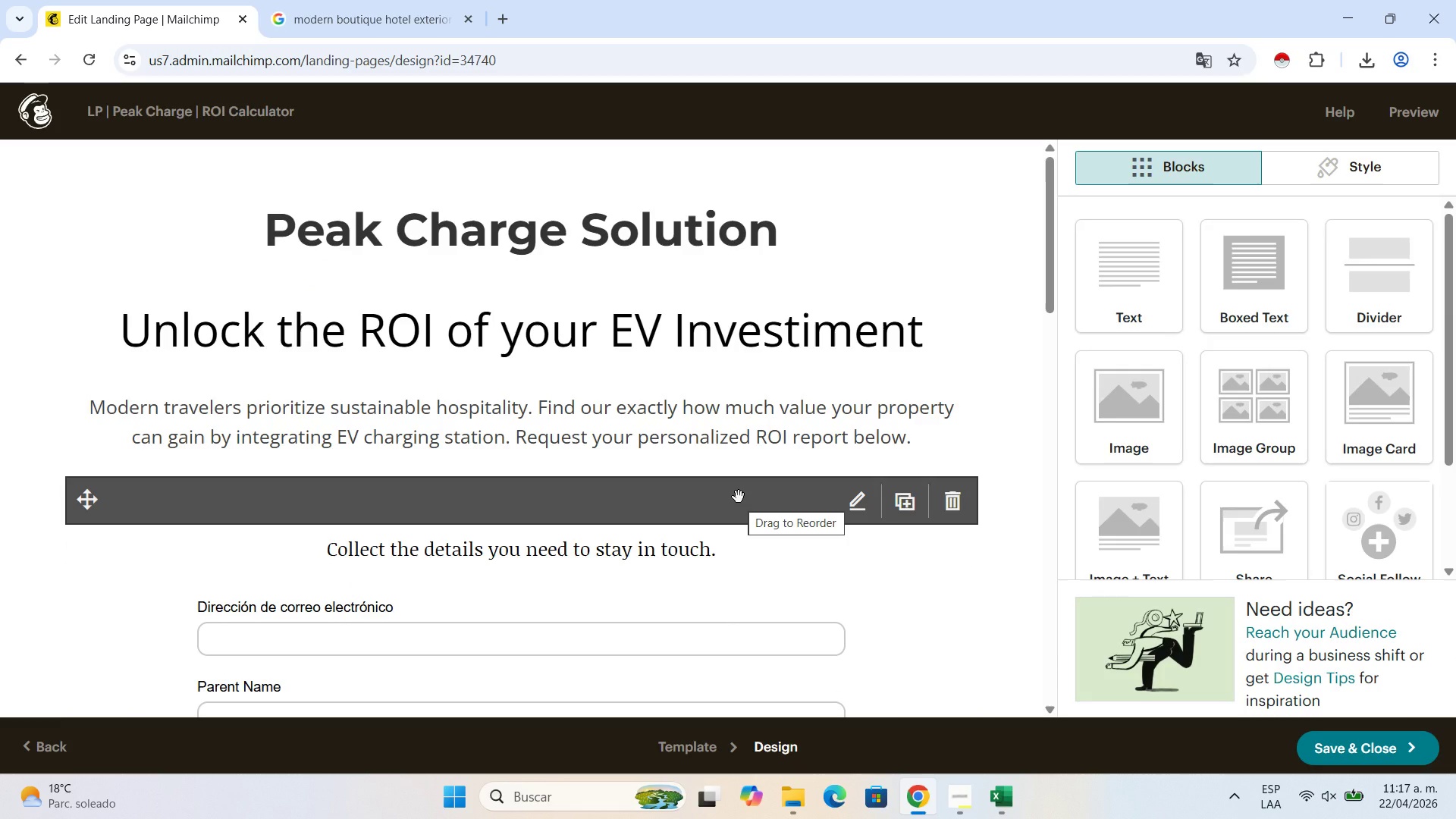 
scroll: coordinate [546, 480], scroll_direction: down, amount: 4.0
 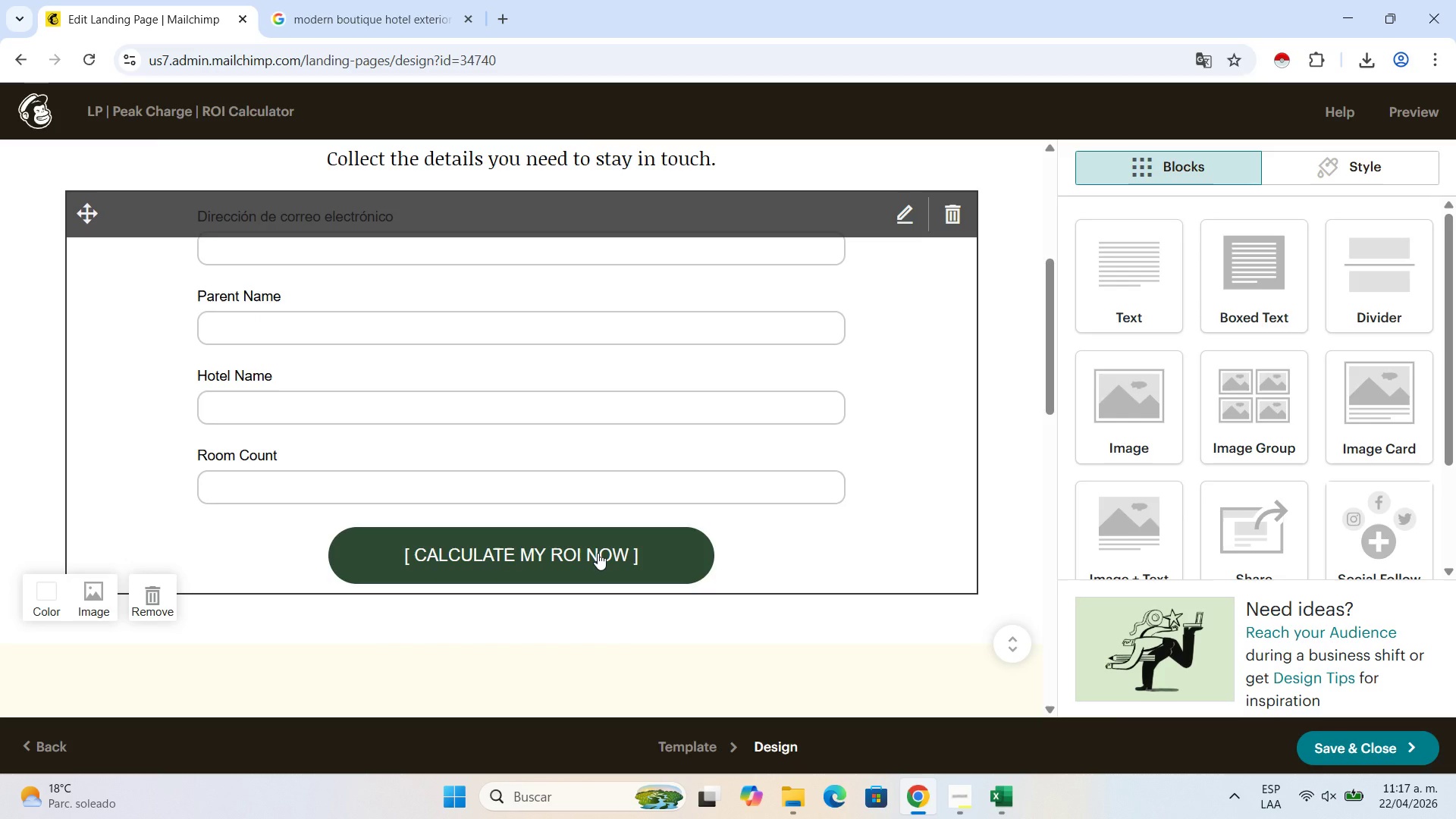 
wait(5.86)
 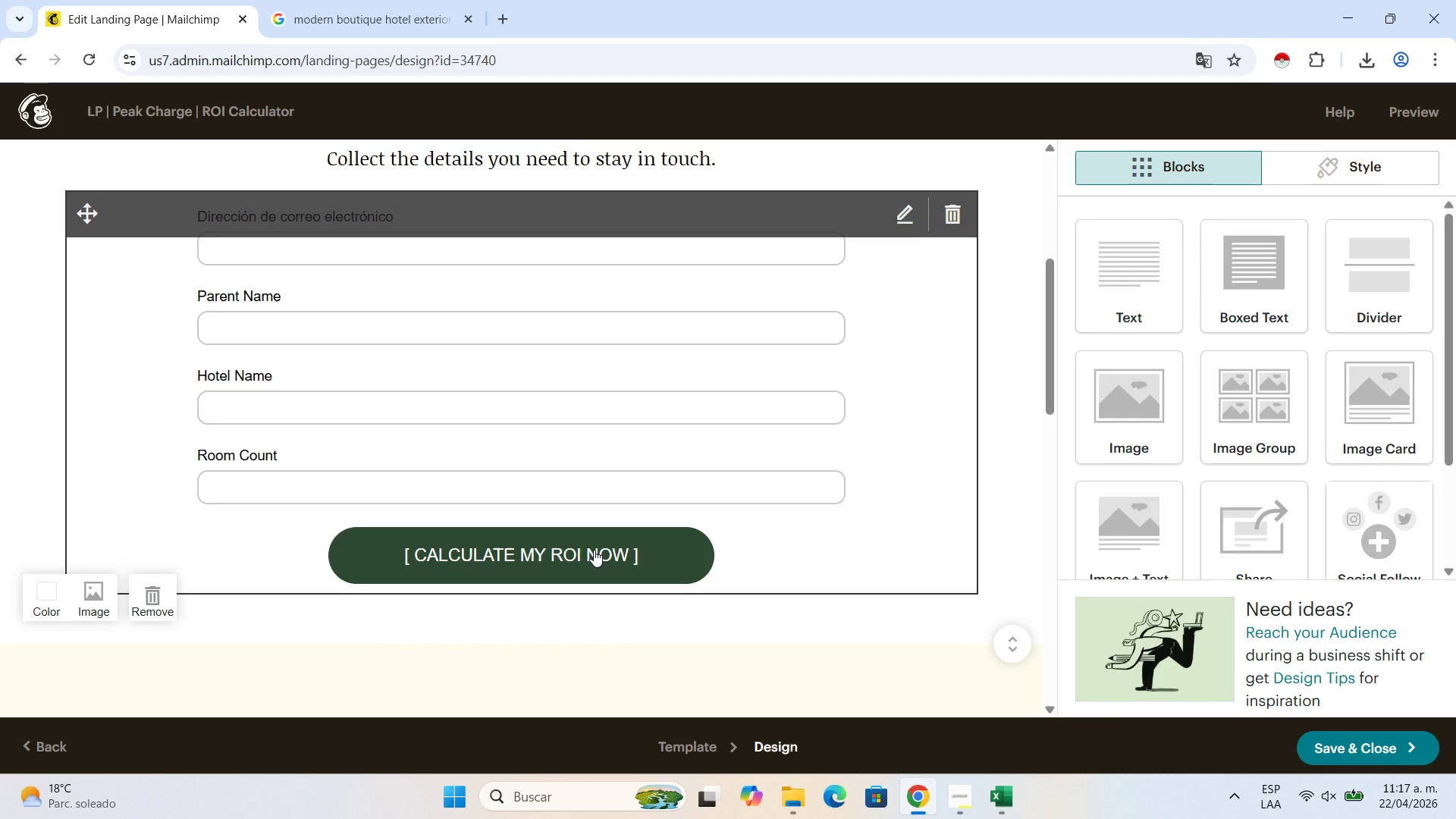 
scroll: coordinate [634, 532], scroll_direction: down, amount: 4.0
 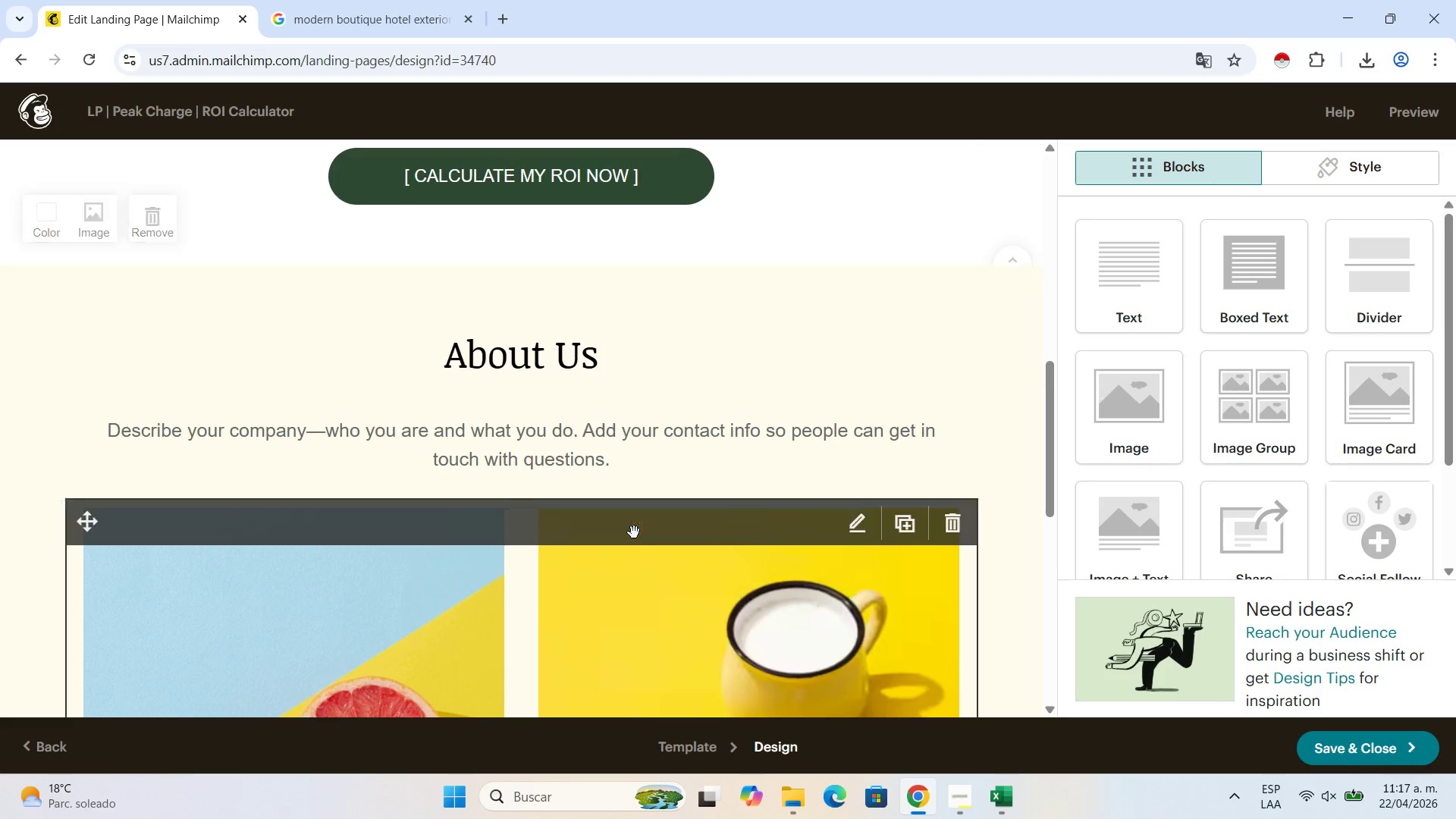 
scroll: coordinate [634, 532], scroll_direction: up, amount: 2.0
 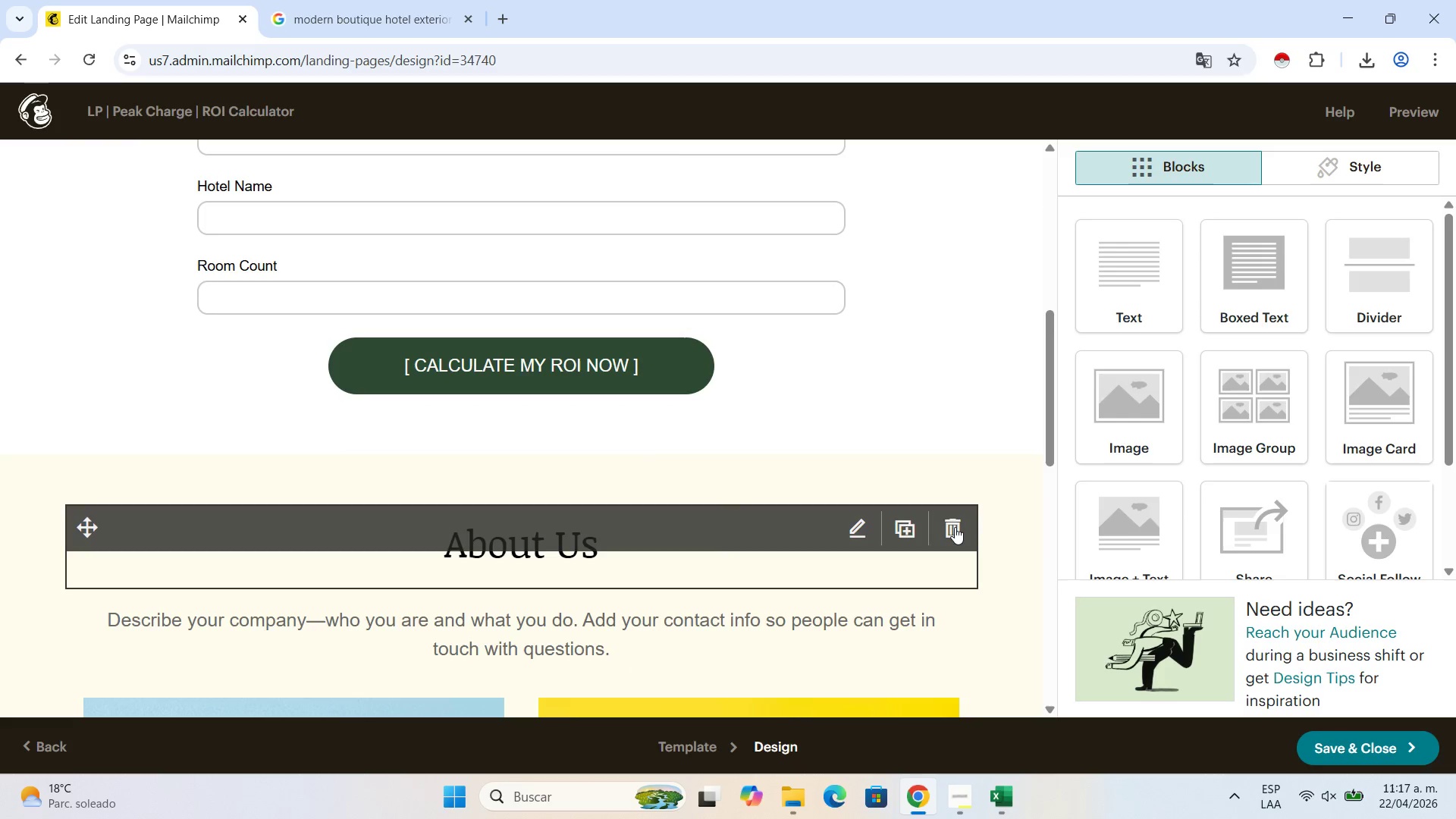 
left_click([949, 530])
 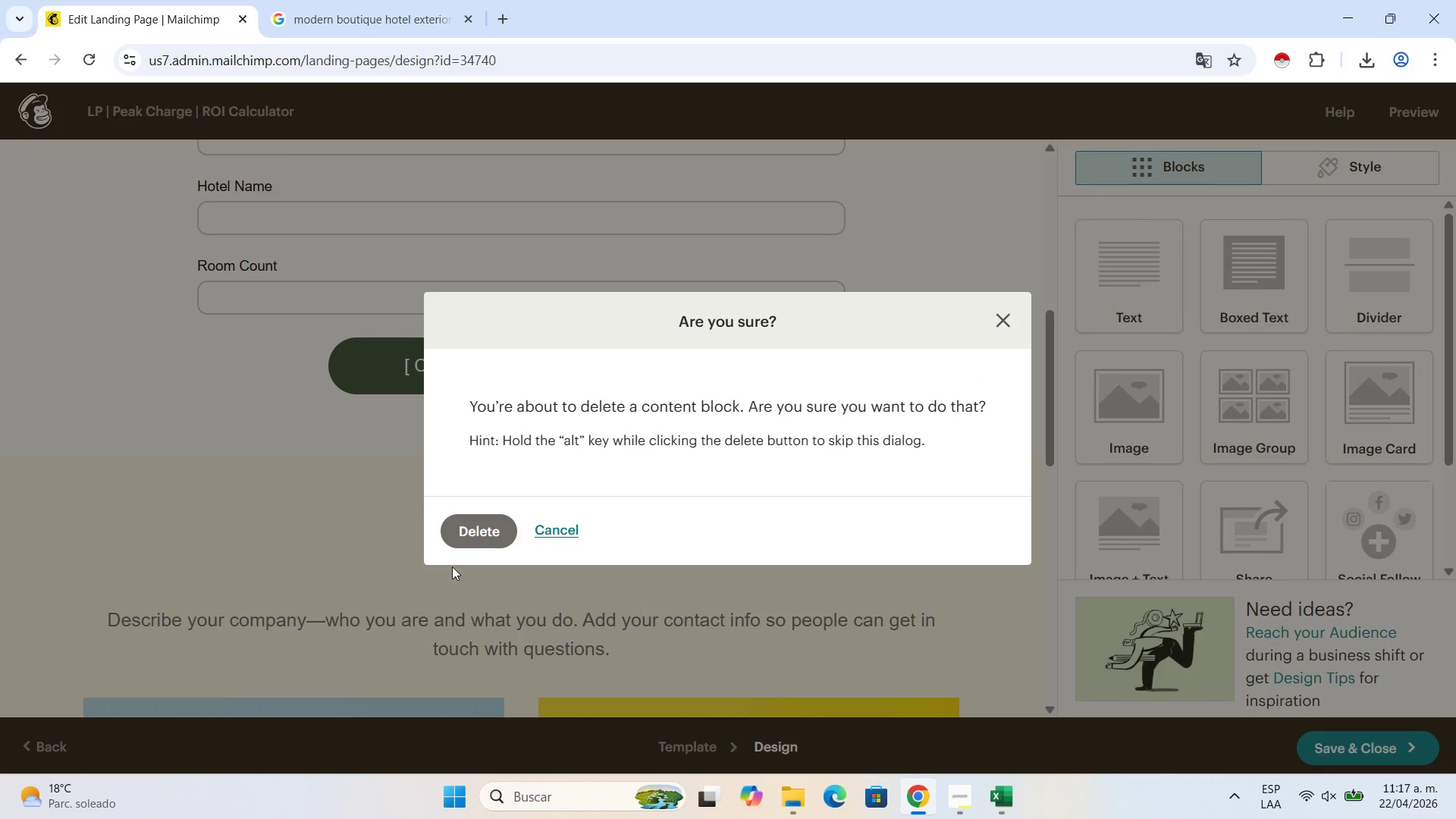 
left_click([471, 543])
 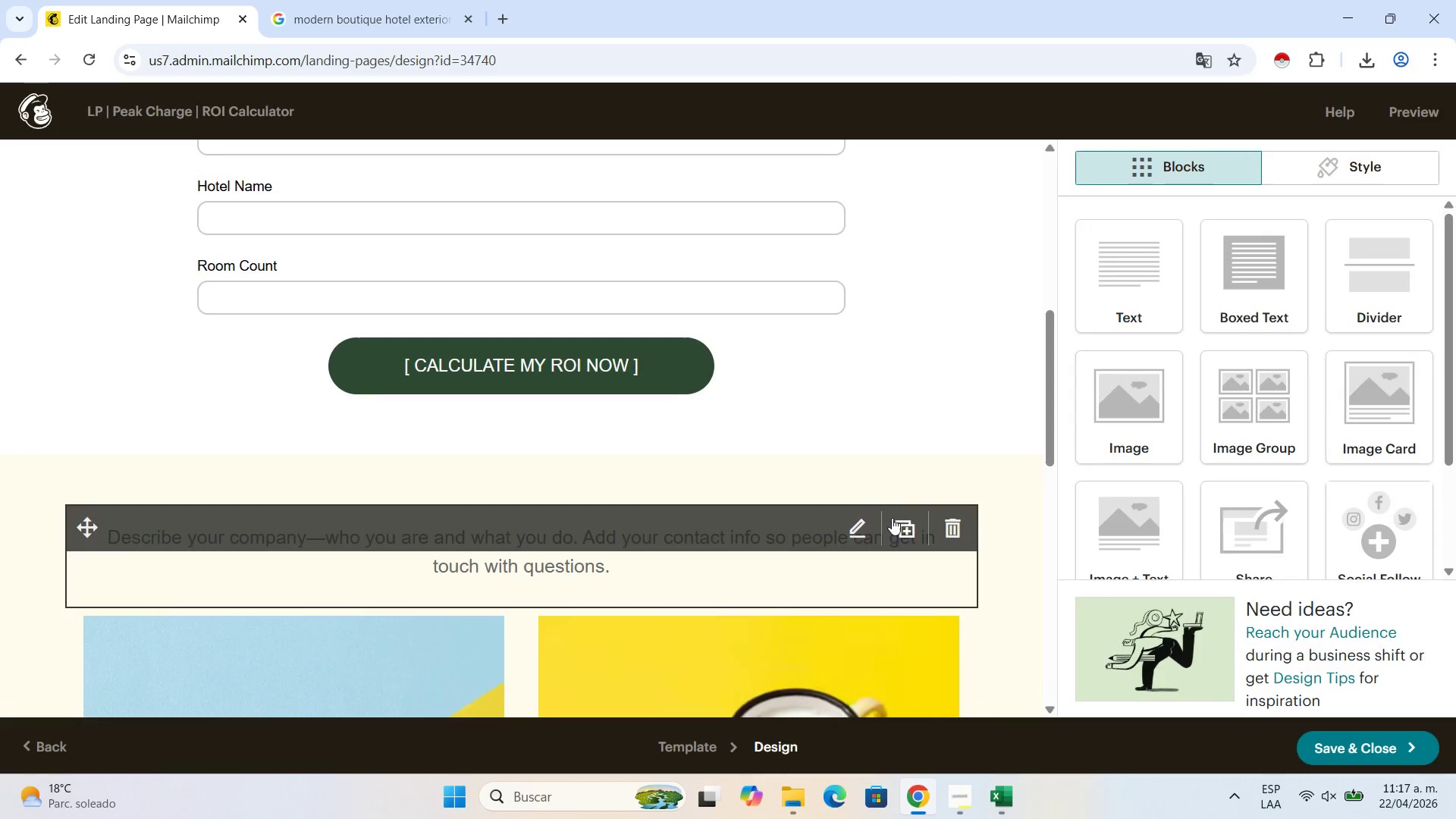 
left_click([877, 532])
 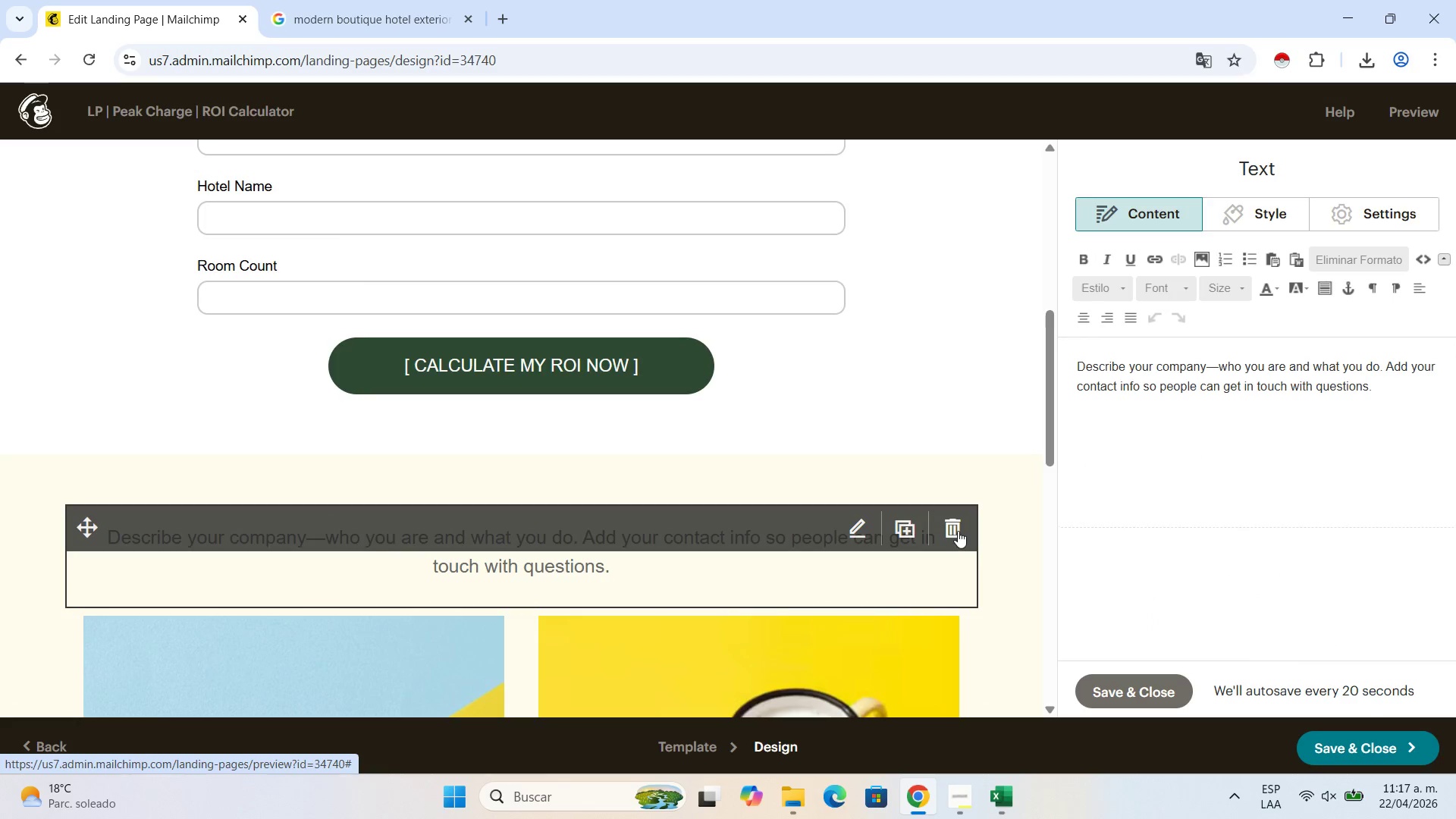 
left_click([960, 529])
 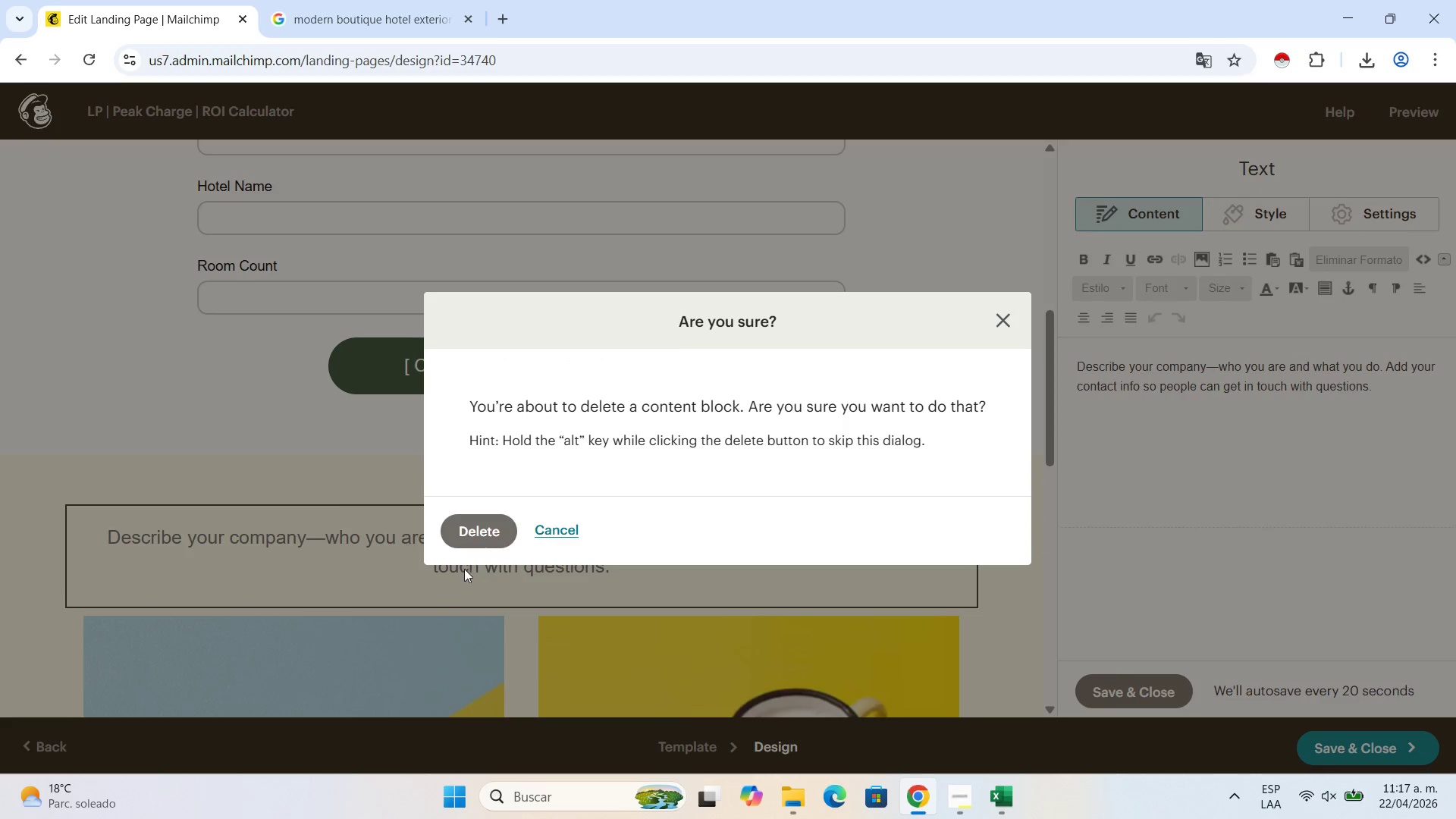 
left_click([468, 538])
 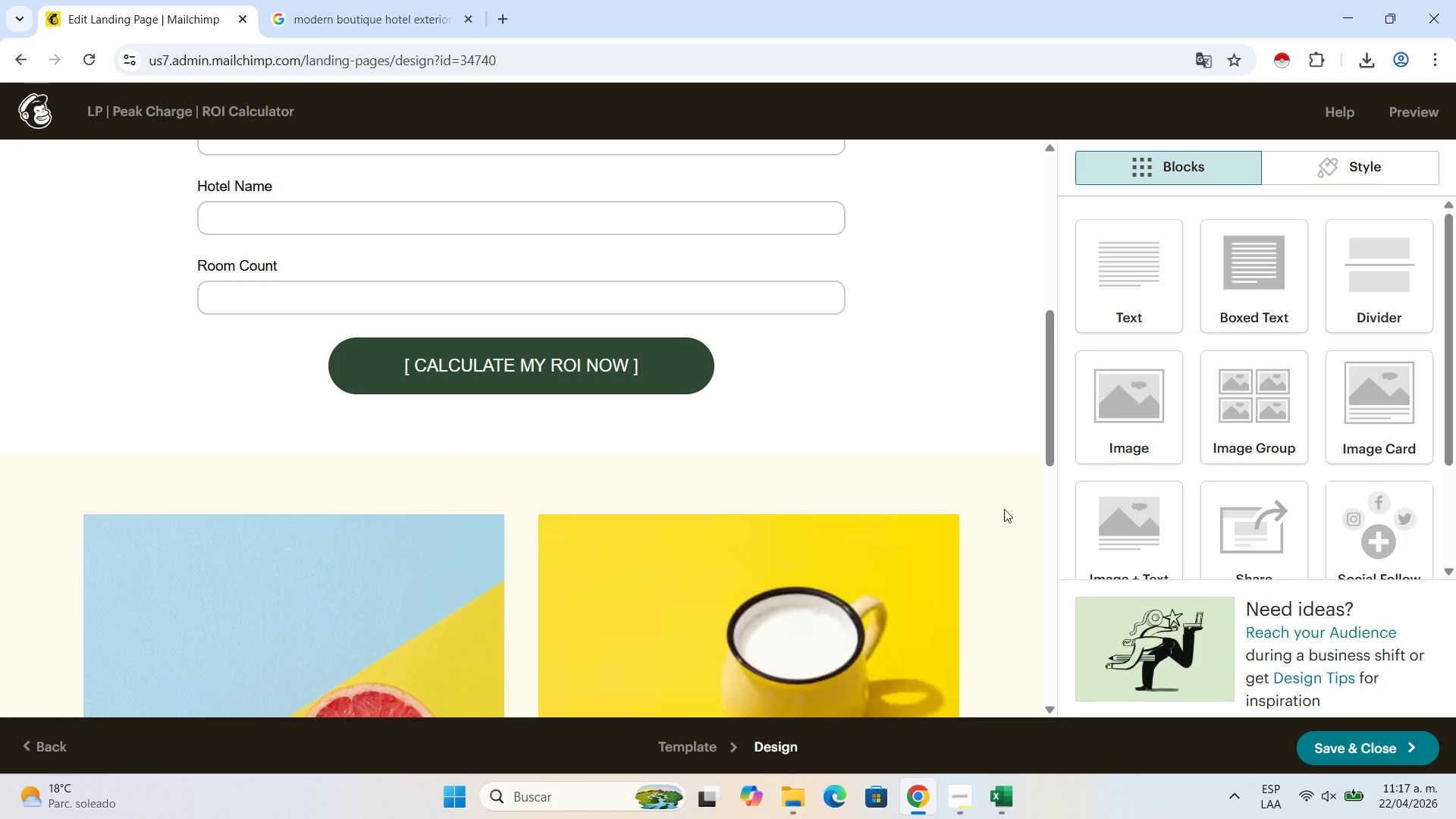 
left_click([952, 526])
 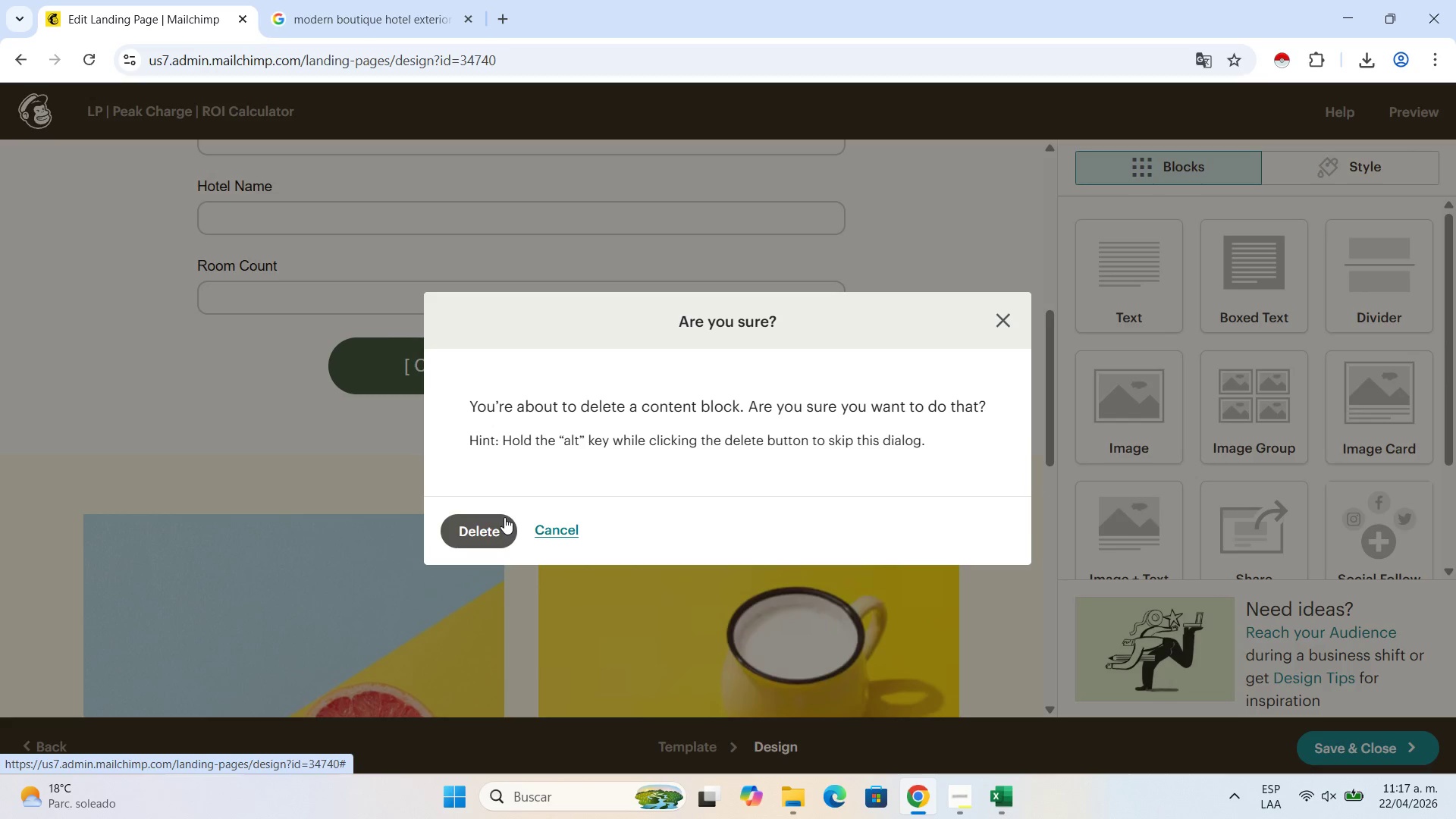 
left_click([497, 534])
 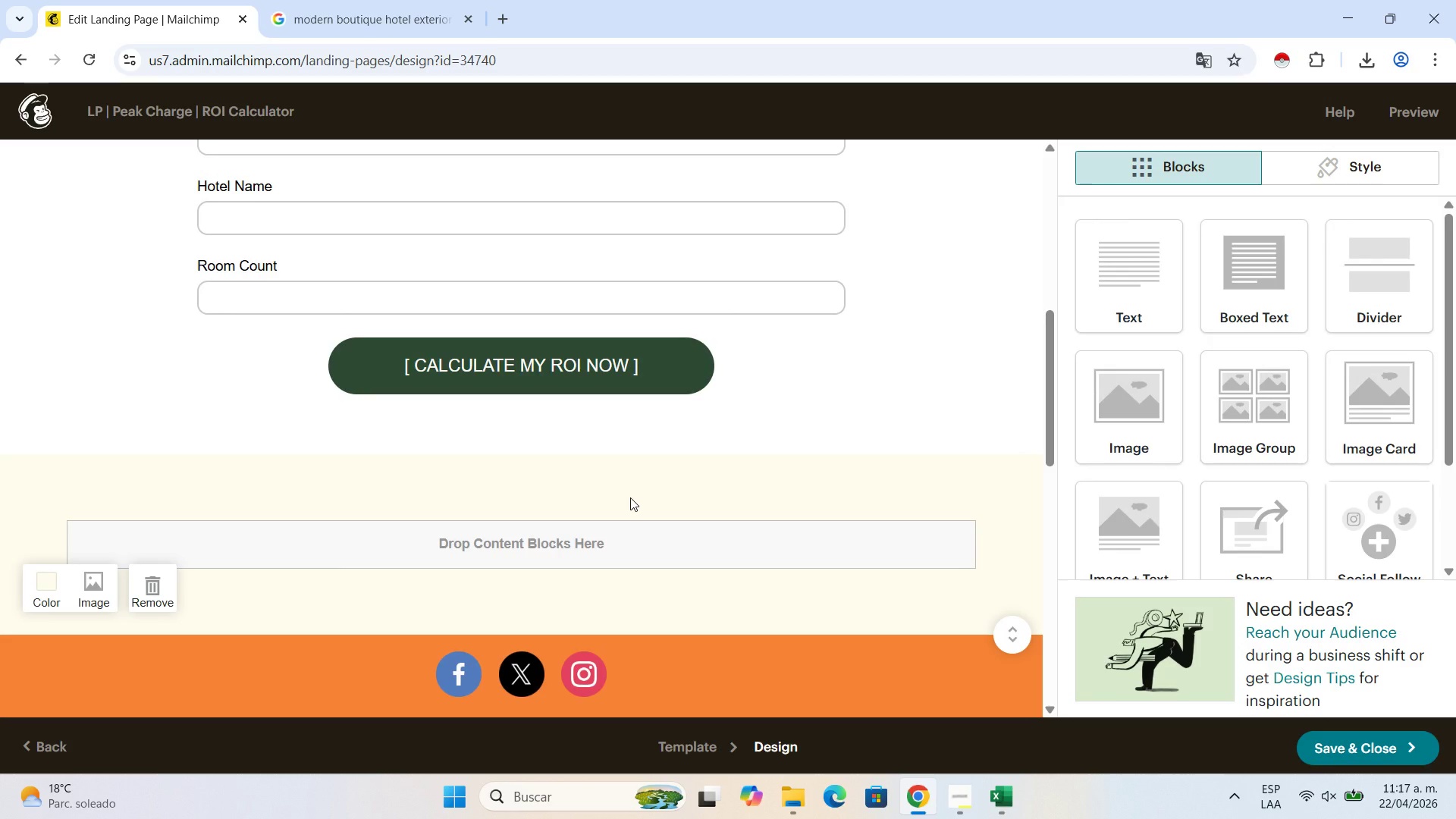 
wait(5.41)
 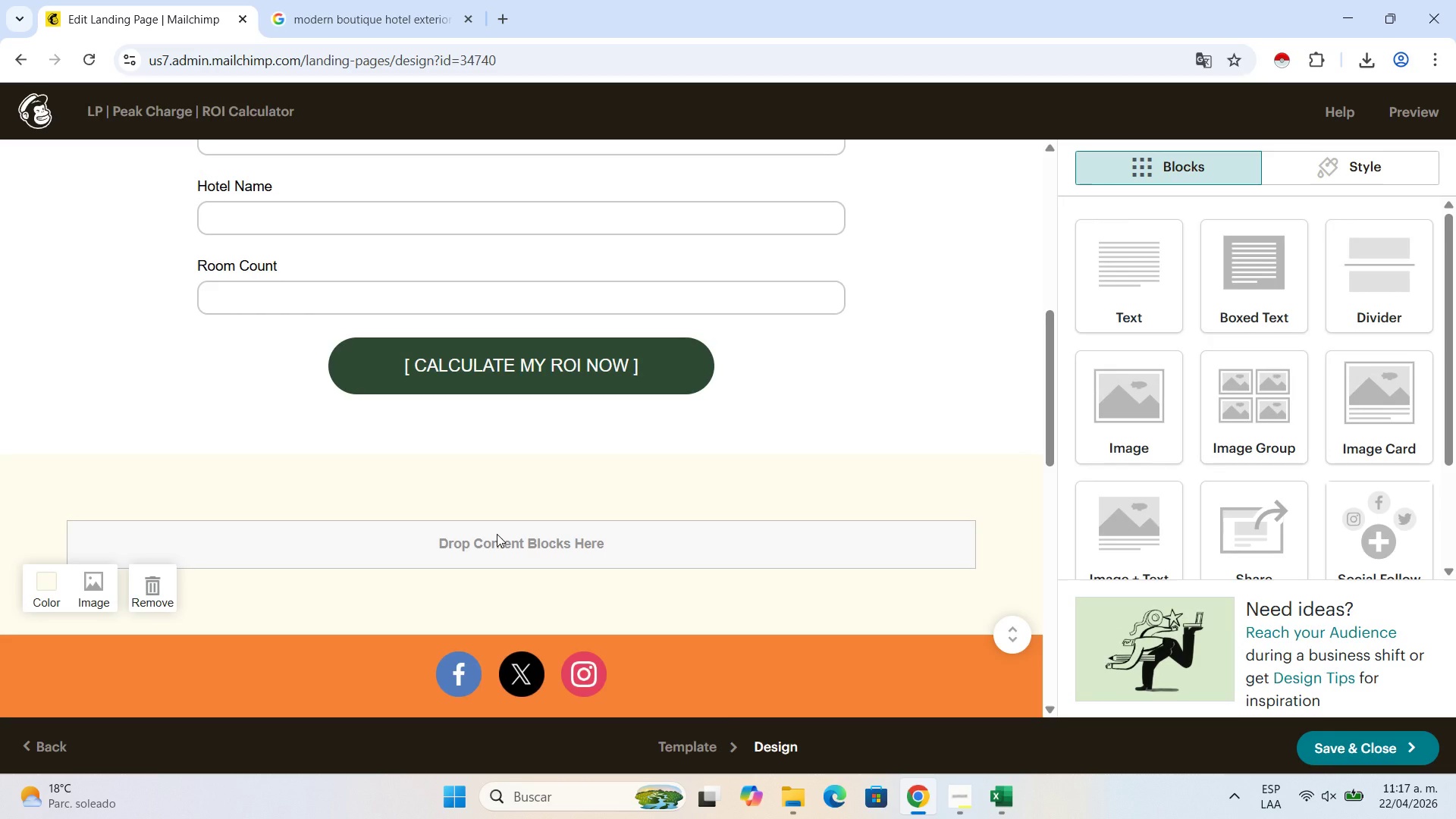 
scroll: coordinate [629, 497], scroll_direction: down, amount: 7.0
 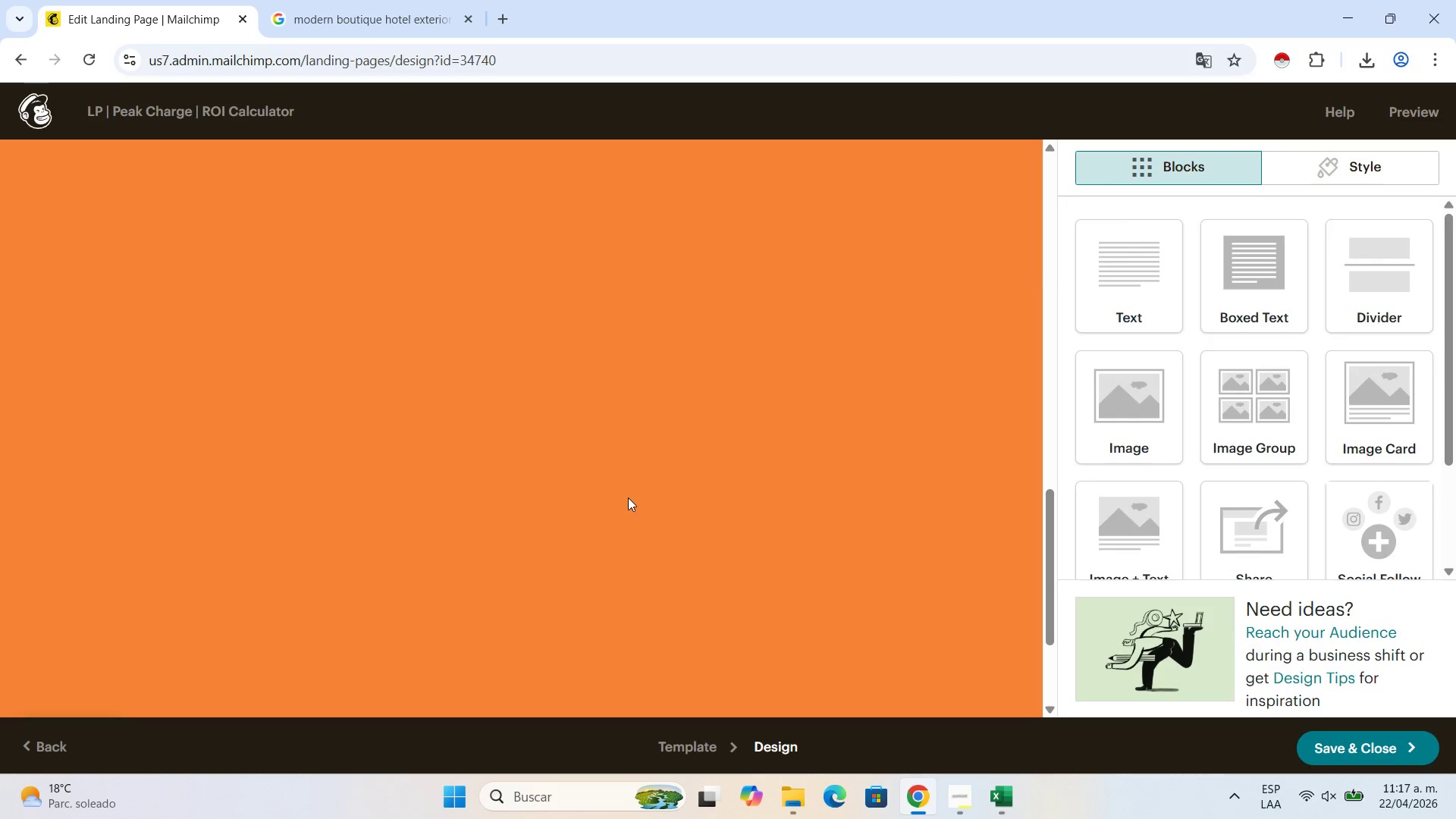 
scroll: coordinate [628, 497], scroll_direction: up, amount: 5.0
 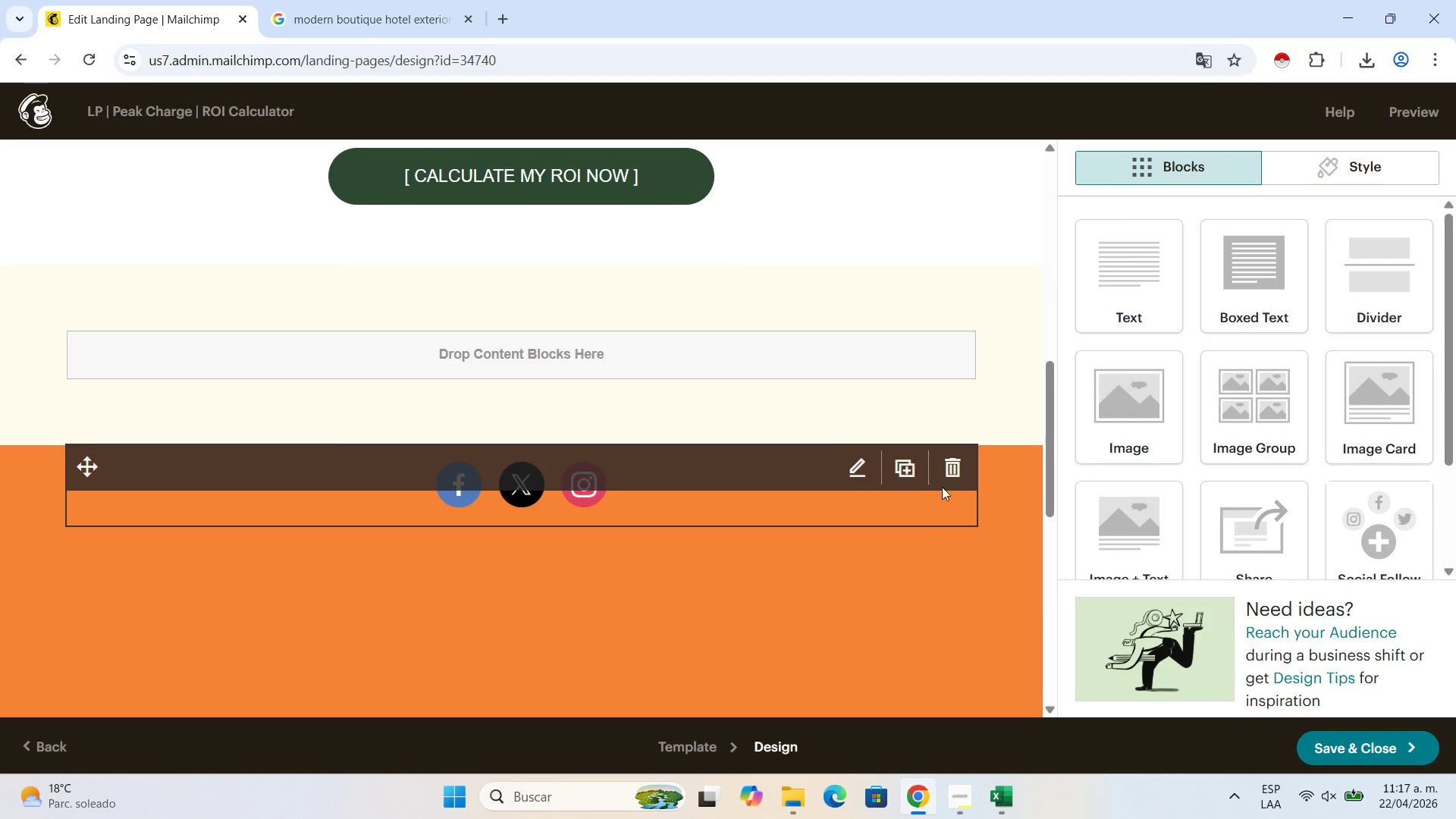 
left_click([948, 471])
 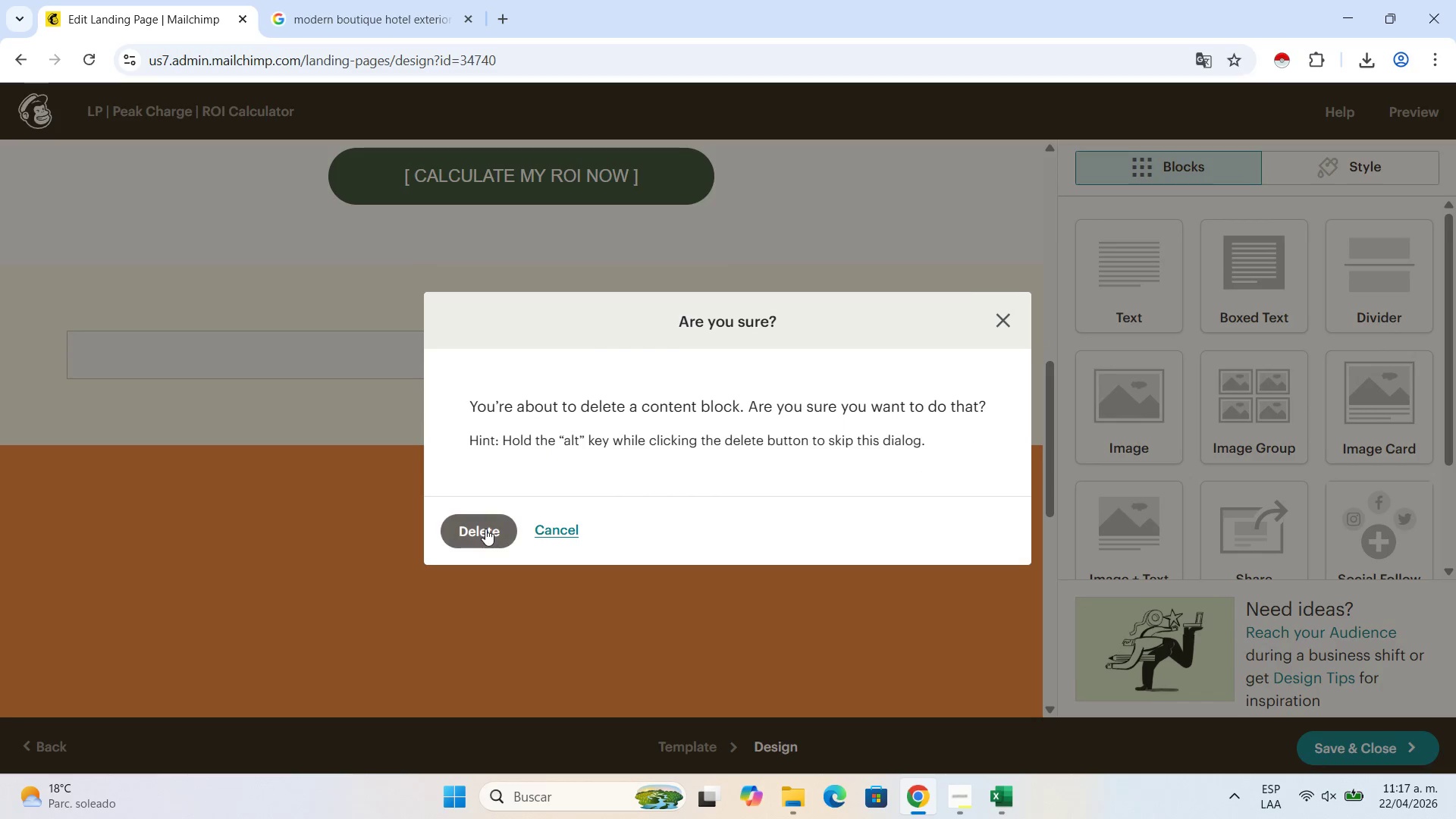 
left_click([485, 529])
 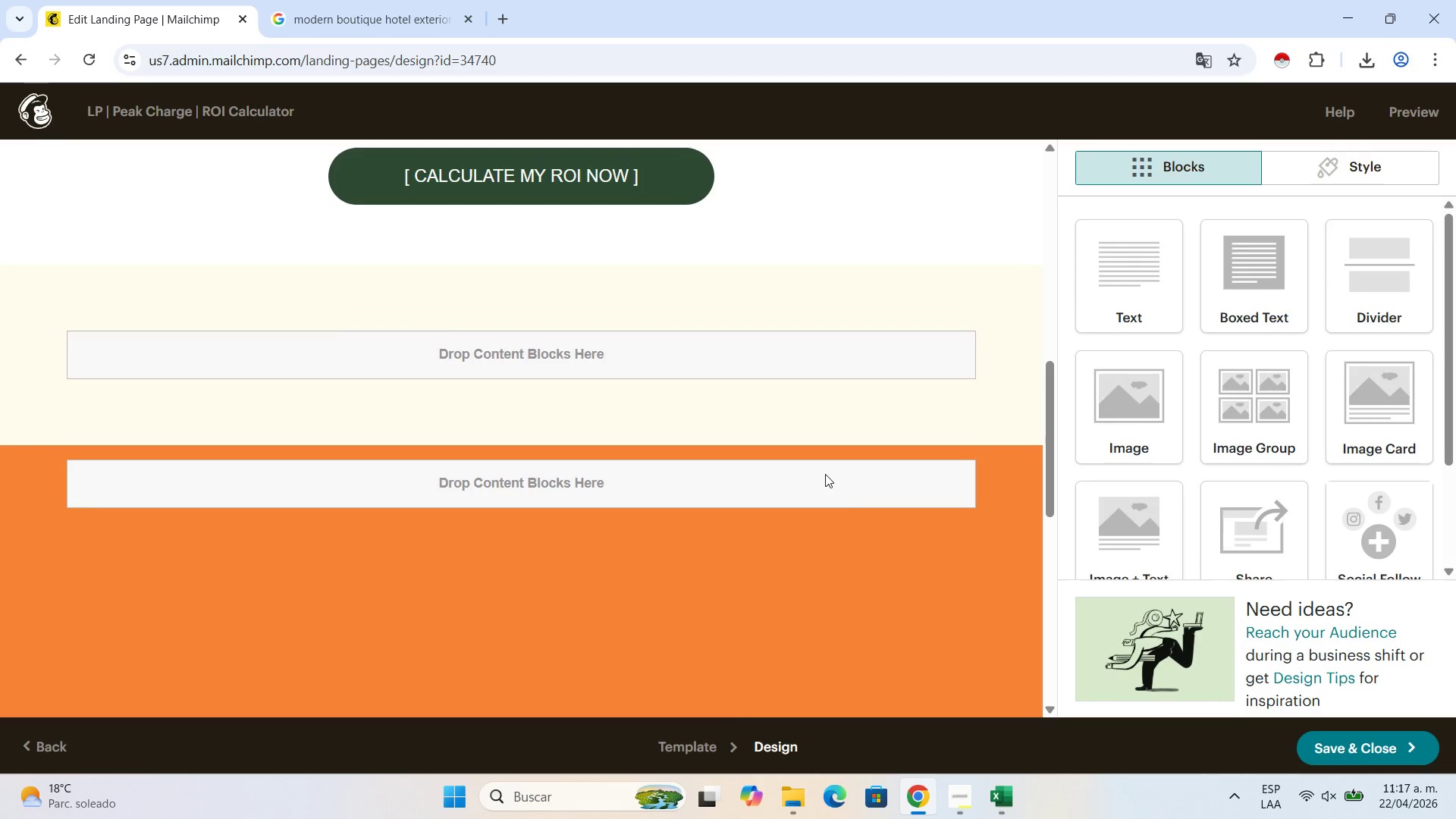 
left_click([1013, 607])
 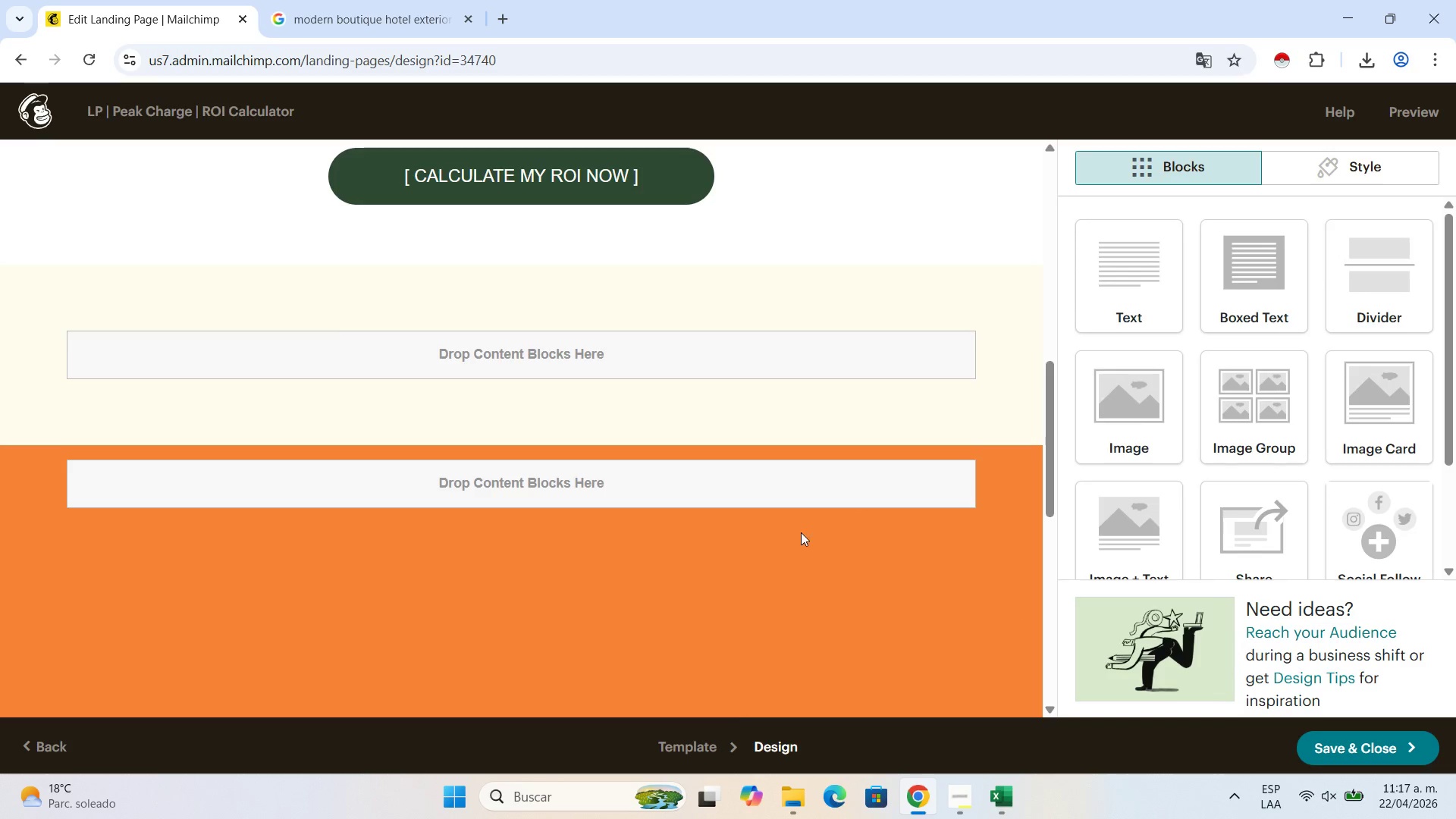 
triple_click([801, 532])
 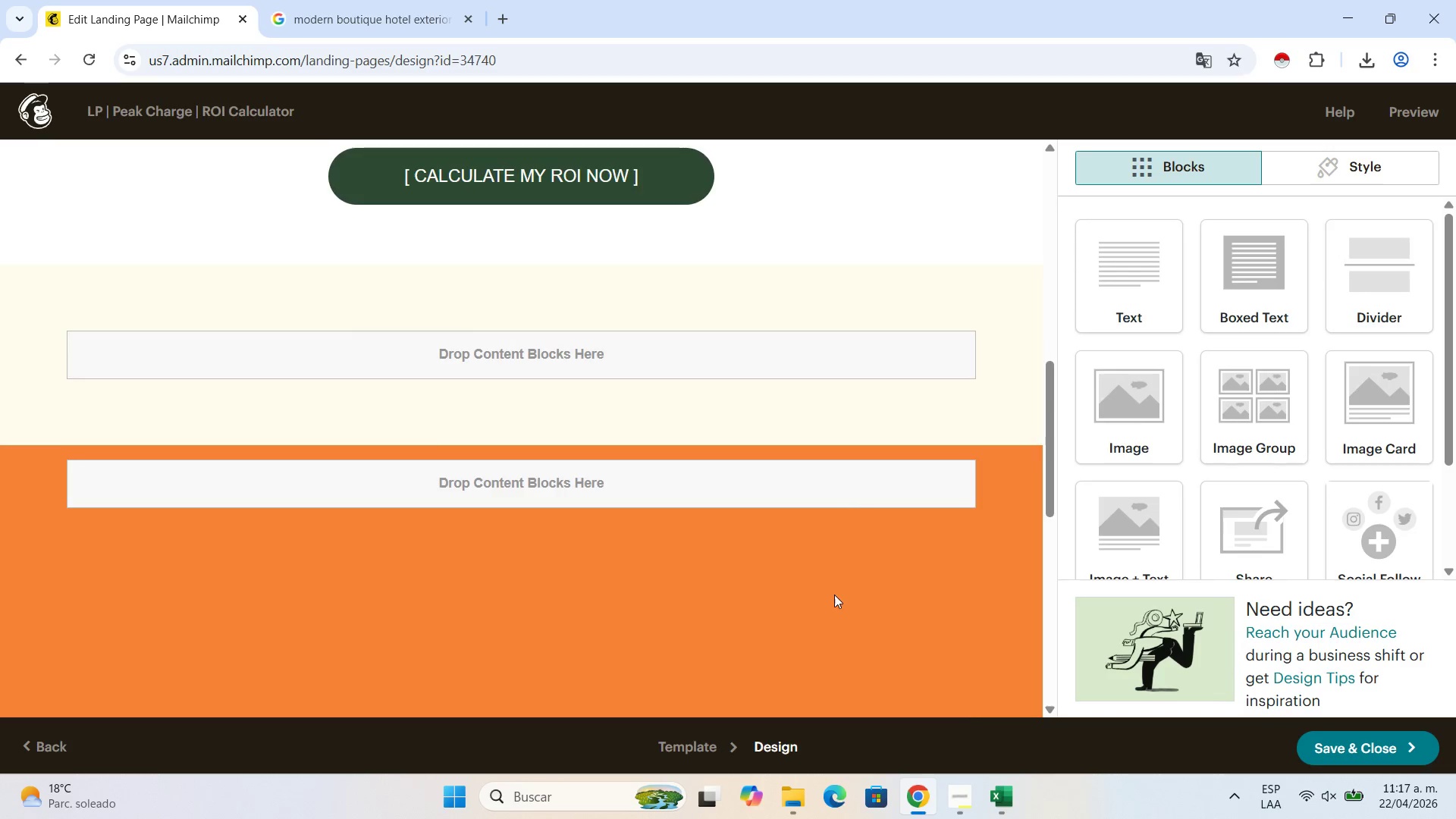 
scroll: coordinate [834, 595], scroll_direction: up, amount: 13.0
 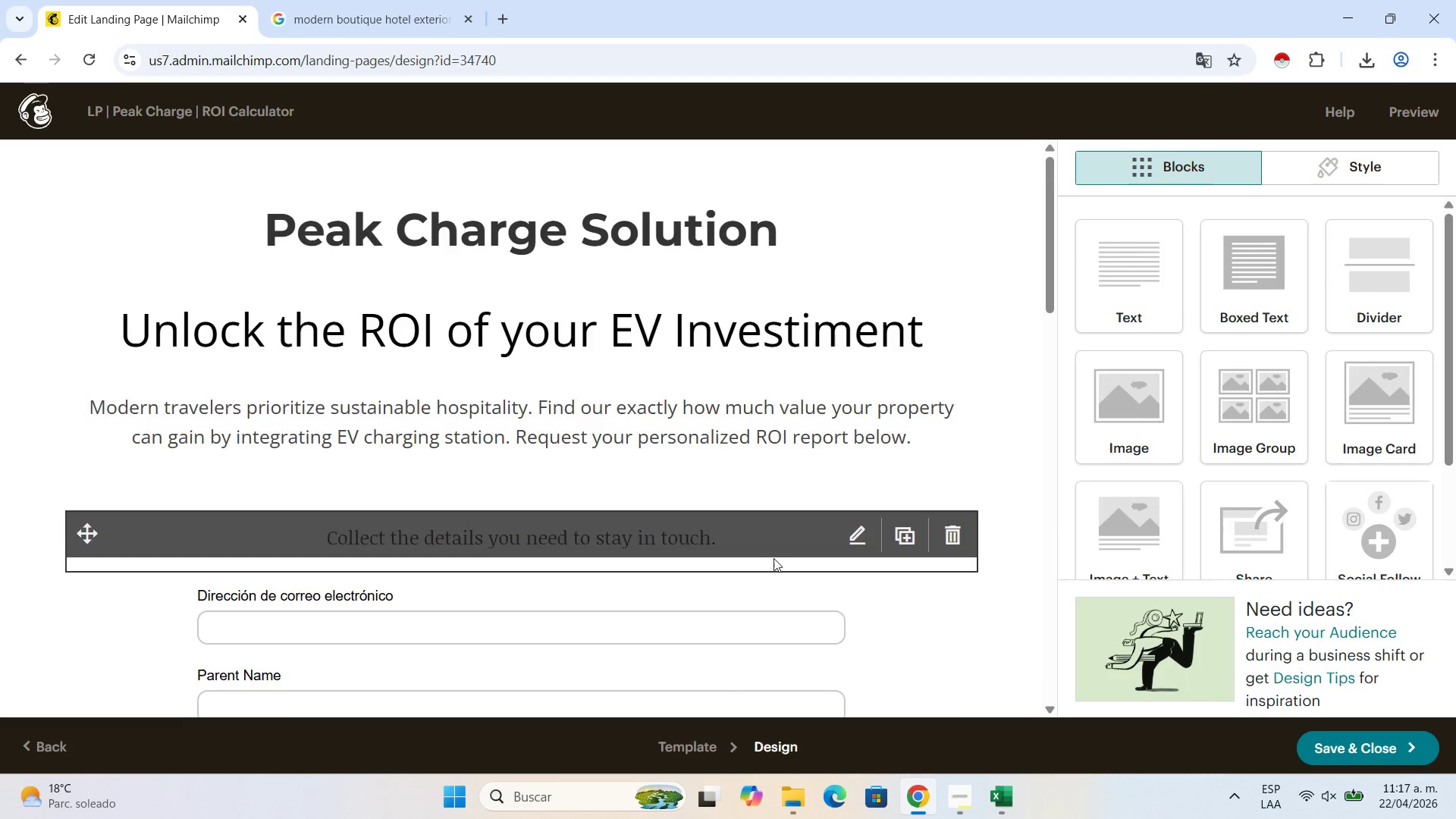 
left_click([852, 560])
 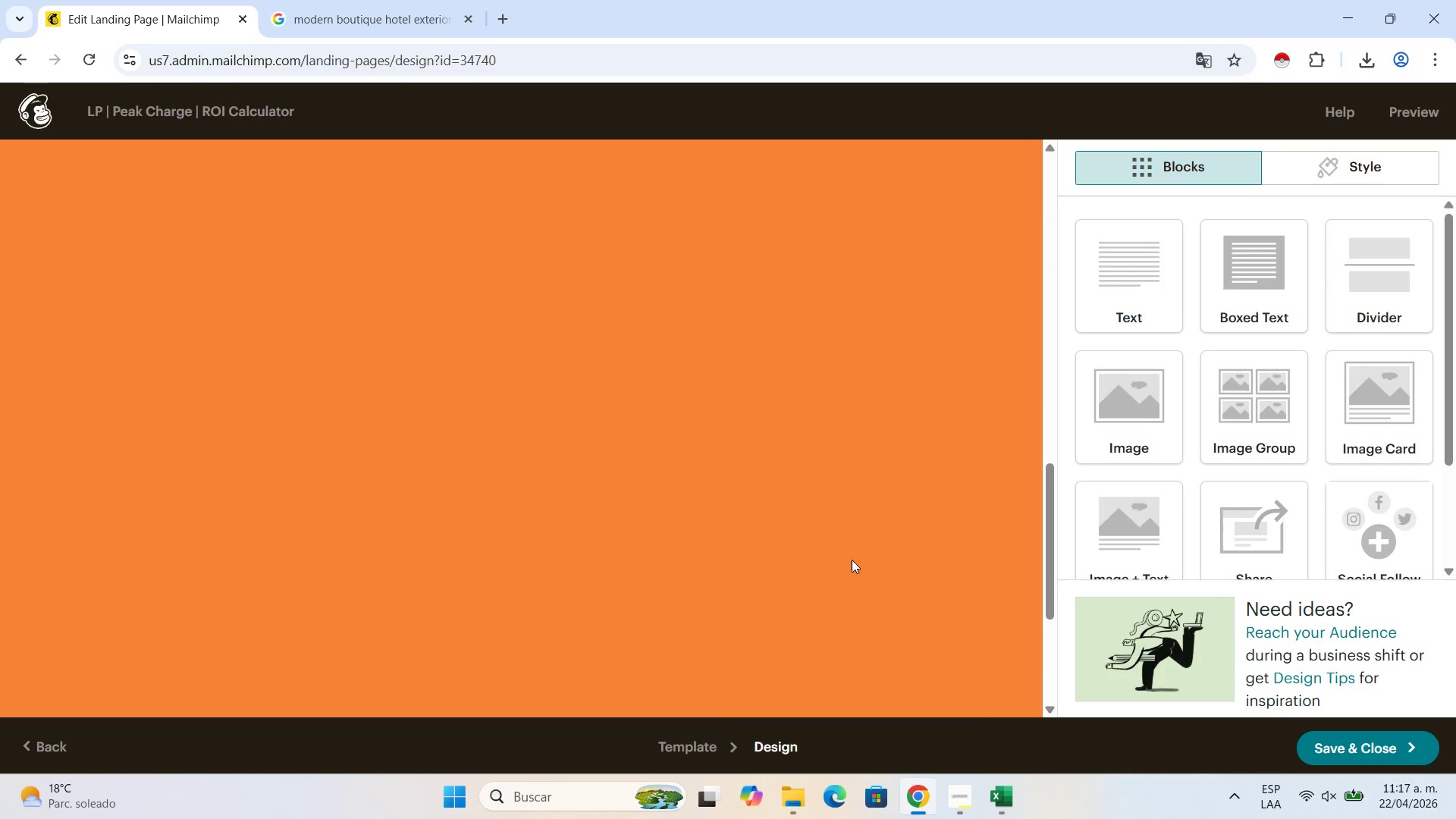 
scroll: coordinate [814, 576], scroll_direction: down, amount: 12.0
 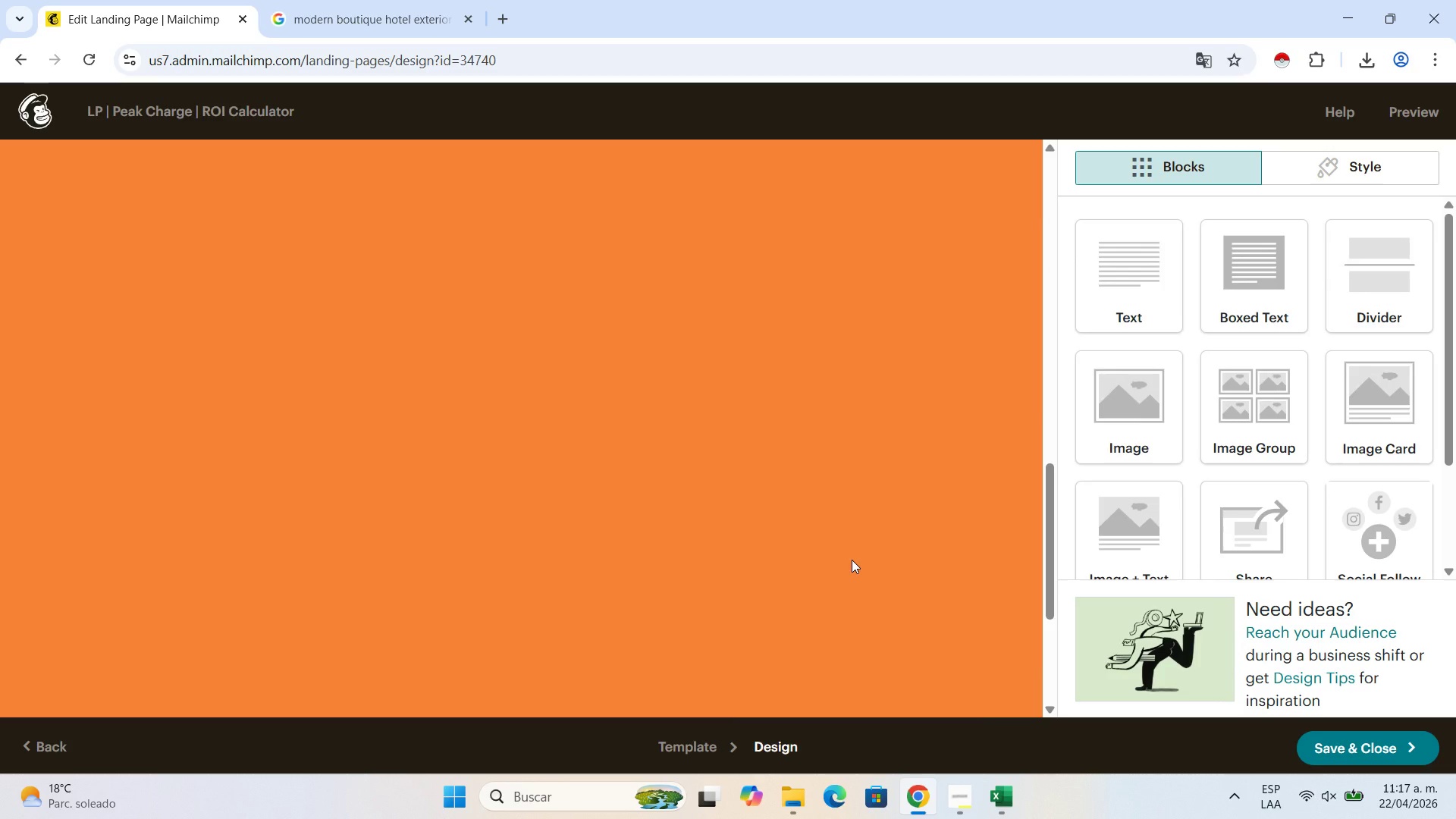 
double_click([852, 560])
 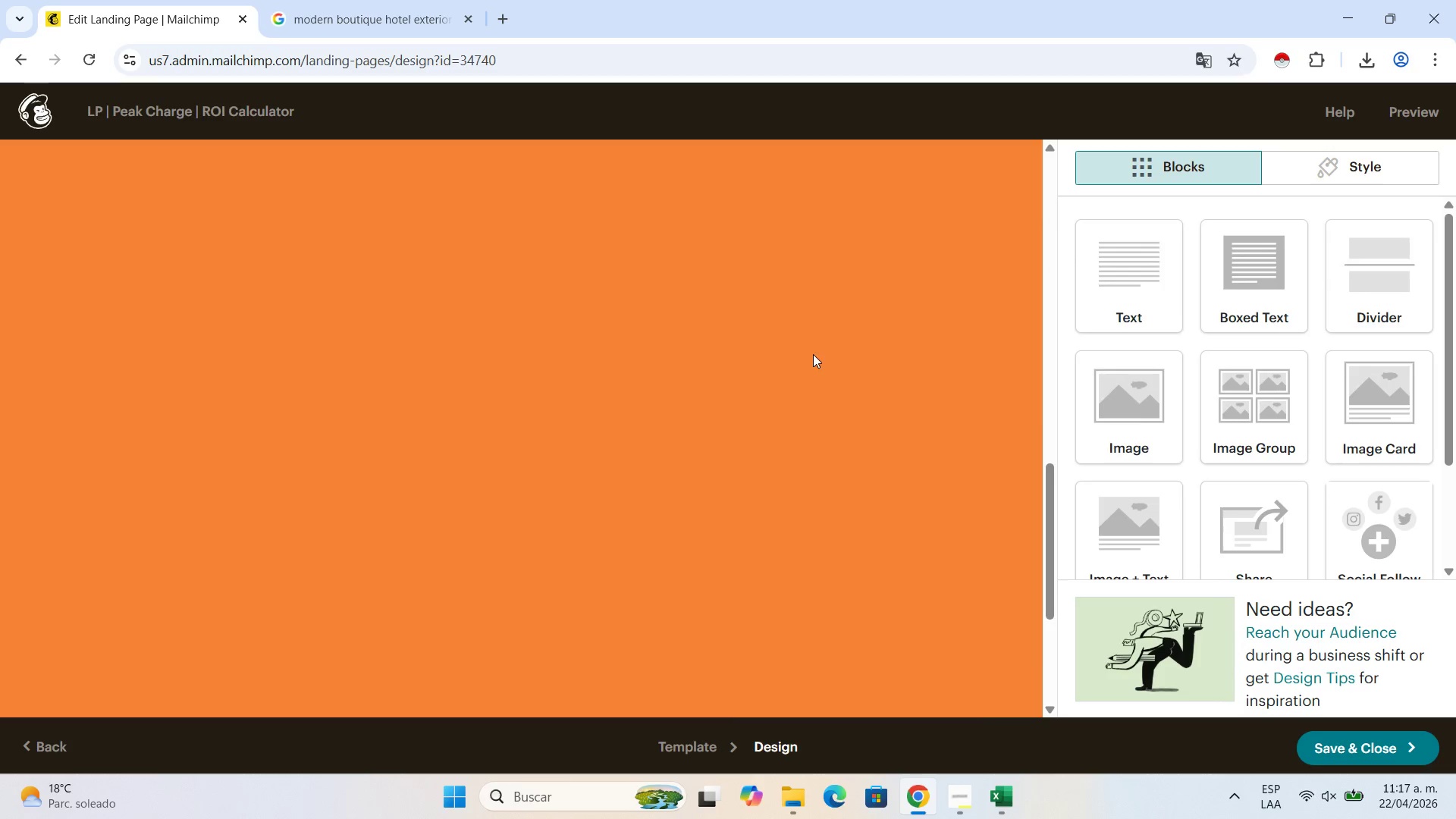 
scroll: coordinate [799, 396], scroll_direction: up, amount: 5.0
 